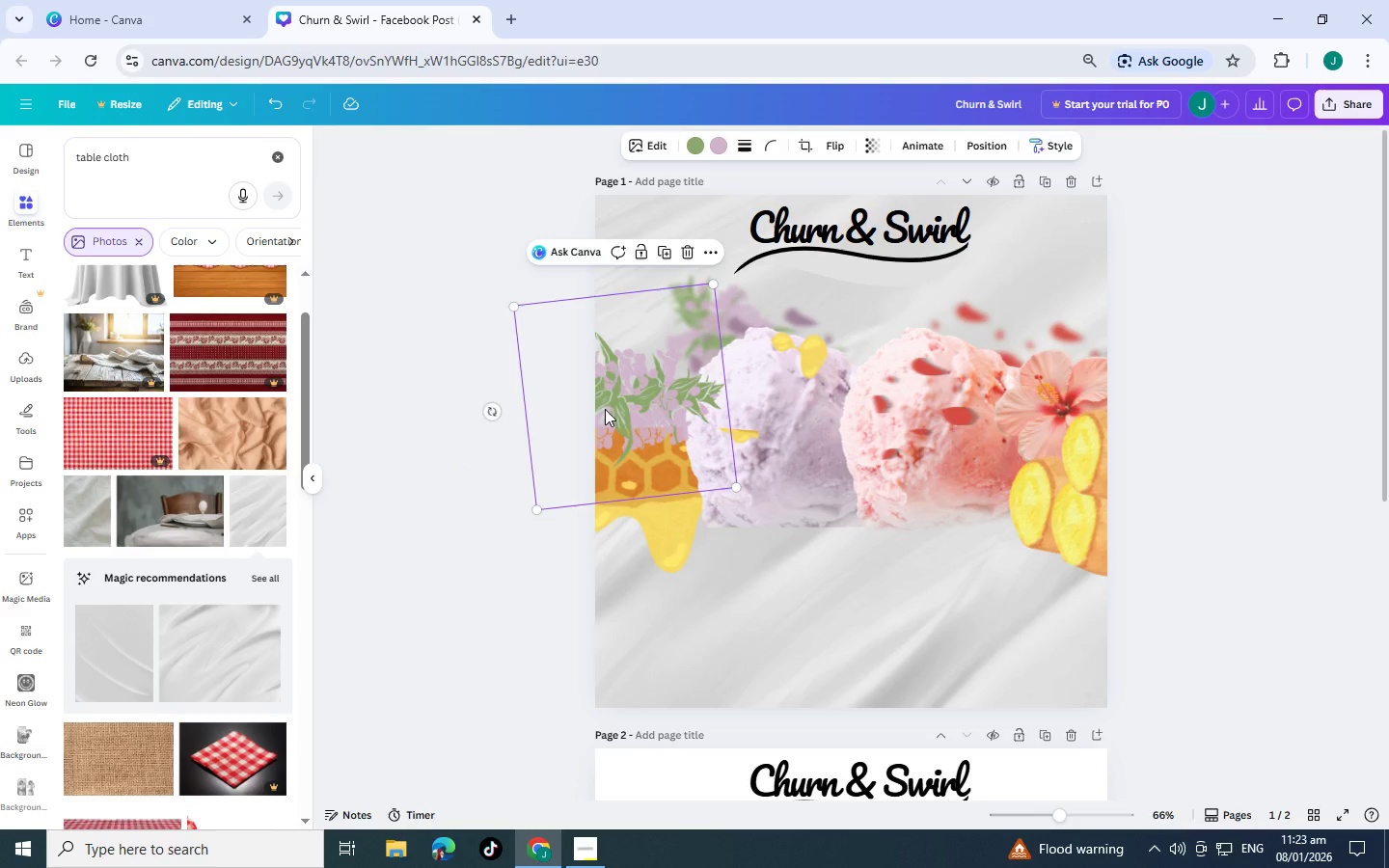 
left_click_drag(start_coordinate=[605, 409], to_coordinate=[606, 417])
 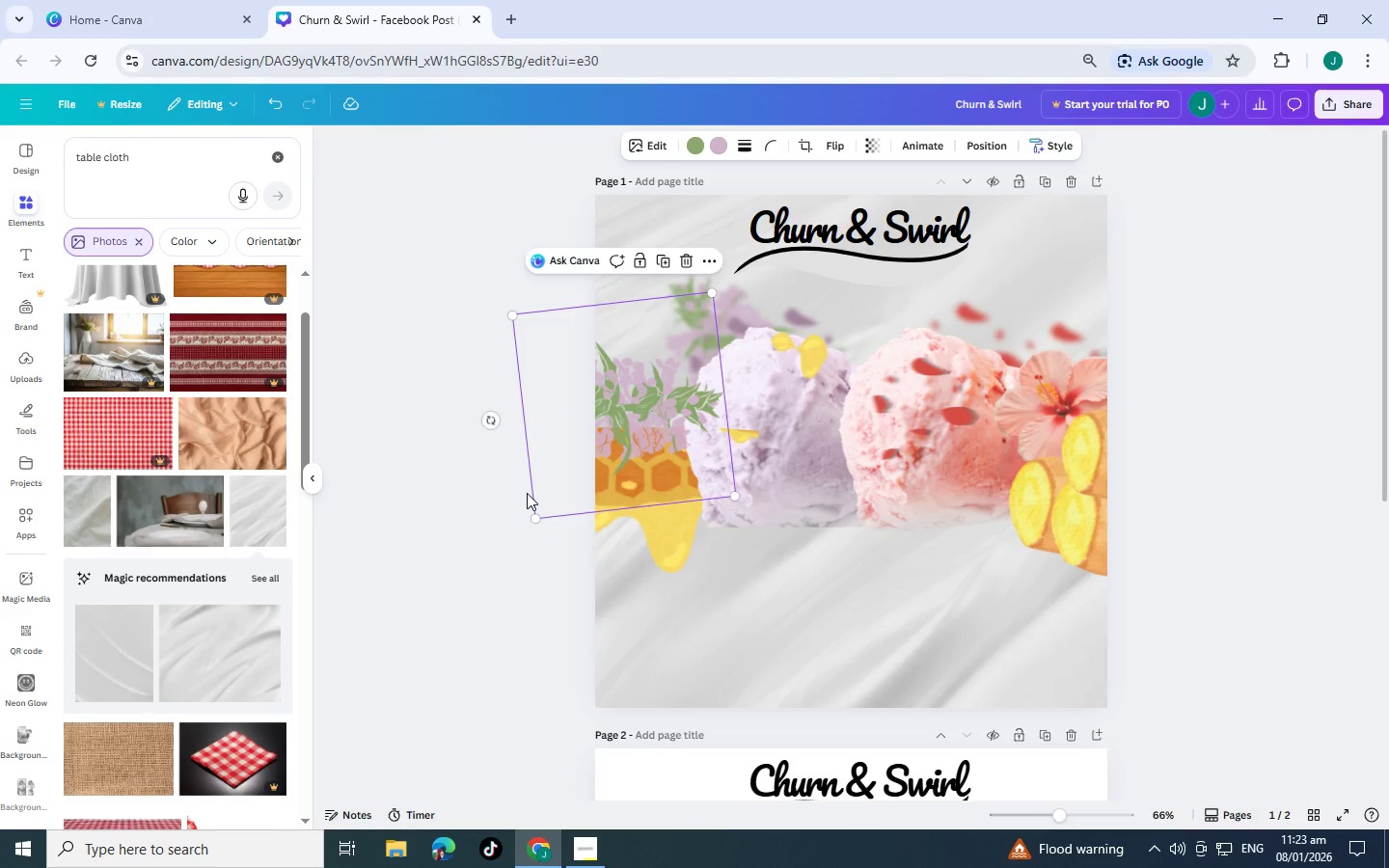 
left_click([527, 493])
 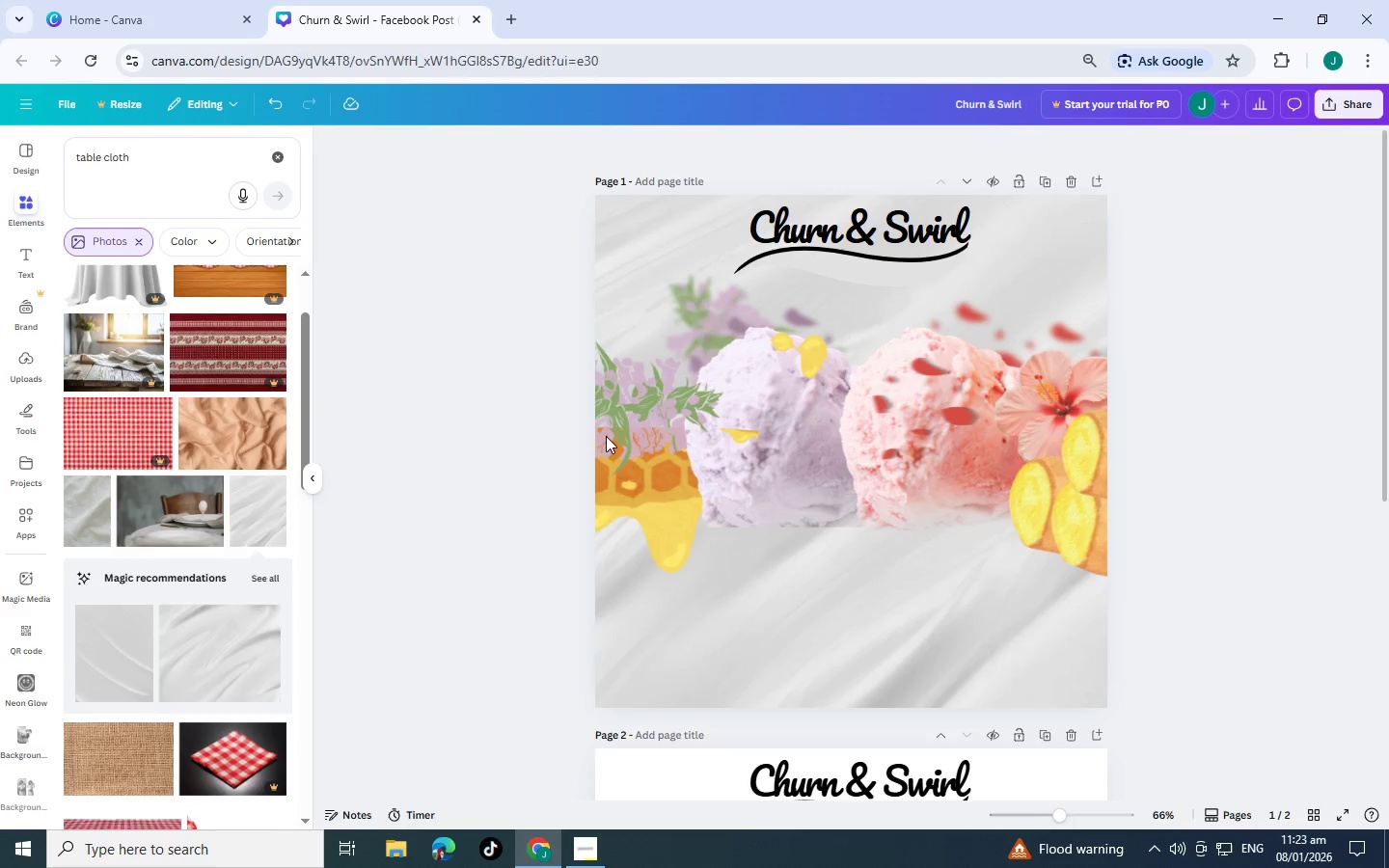 
left_click_drag(start_coordinate=[613, 424], to_coordinate=[614, 417])
 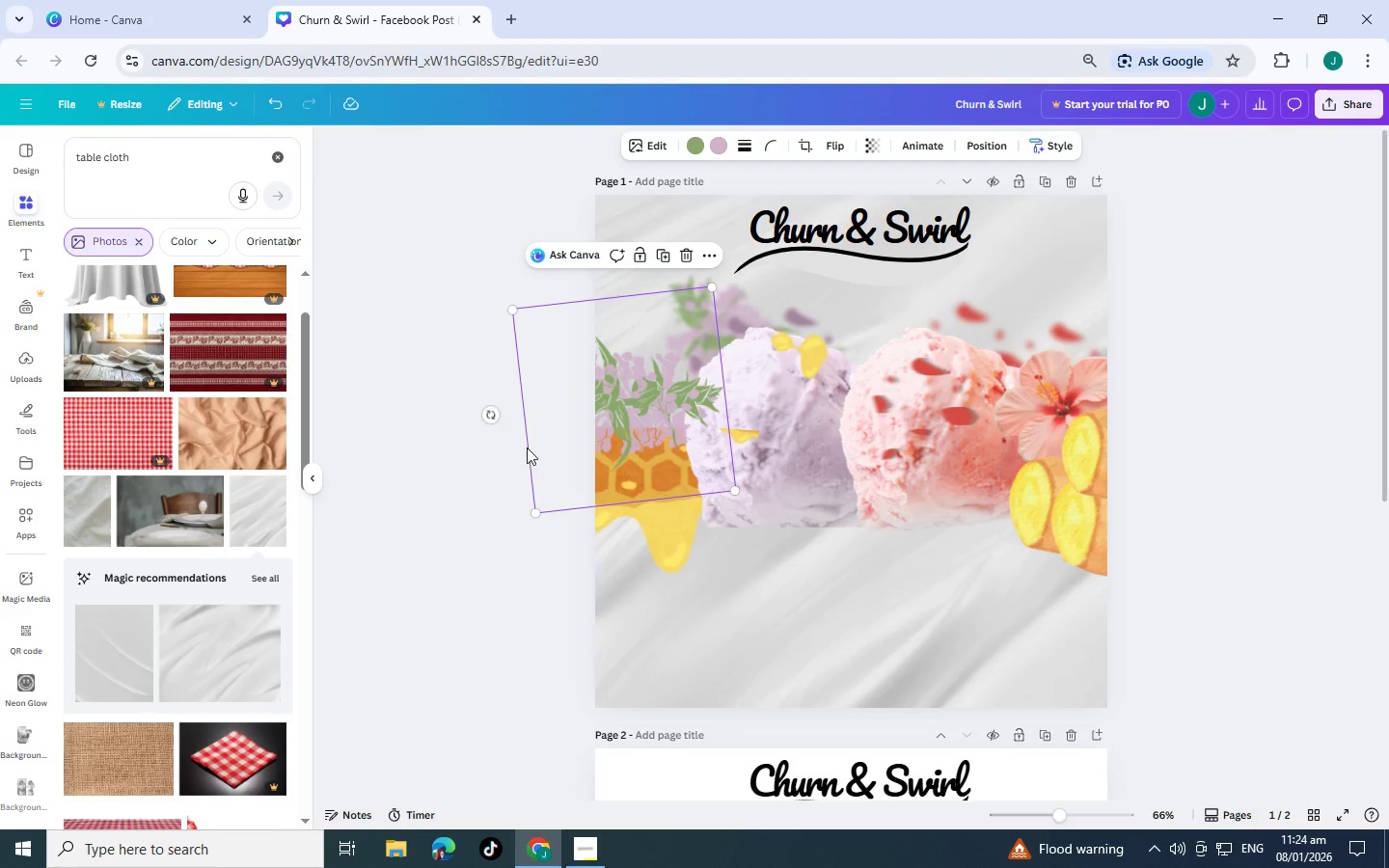 
left_click([527, 448])
 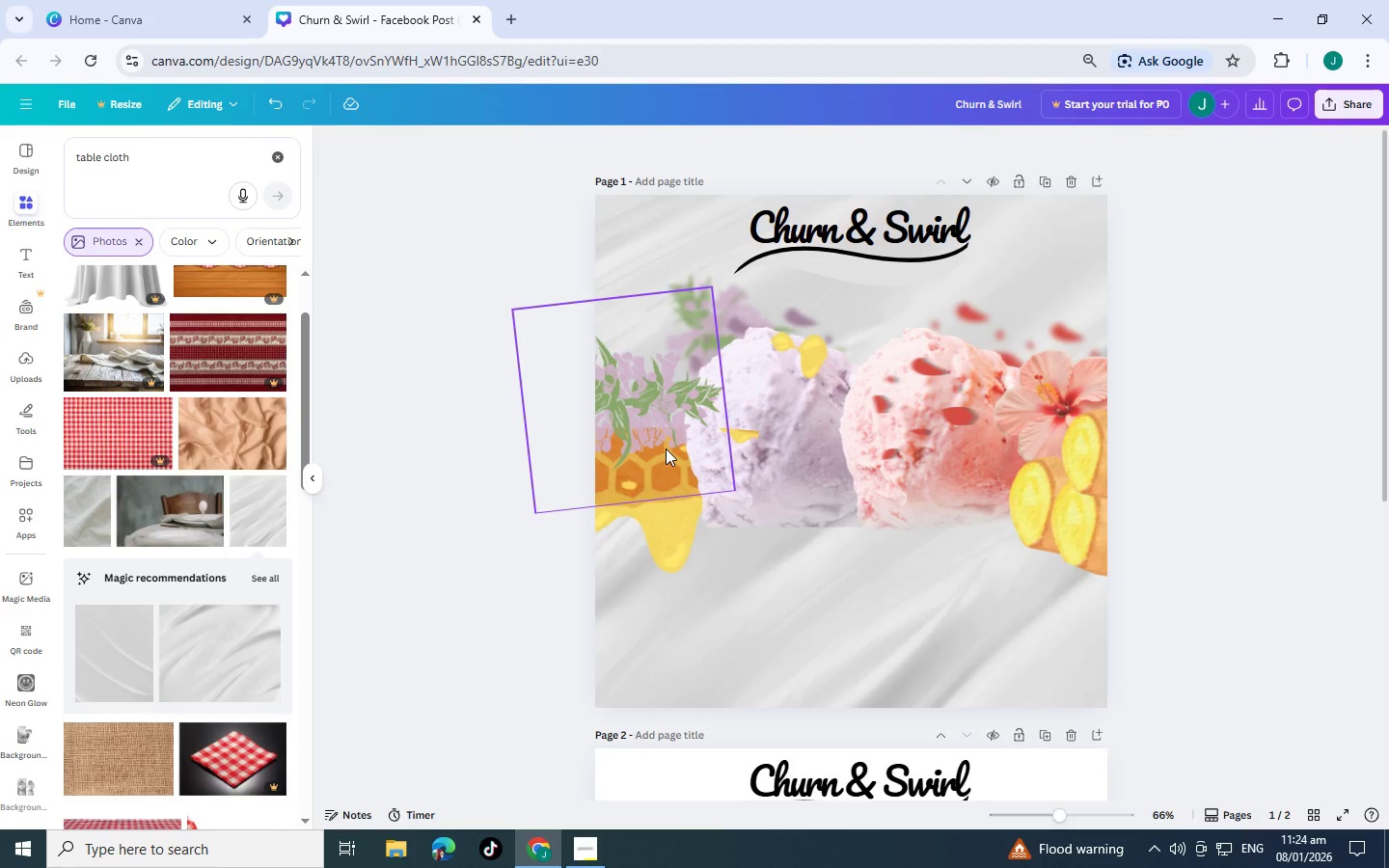 
scroll: coordinate [976, 564], scroll_direction: down, amount: 3.0
 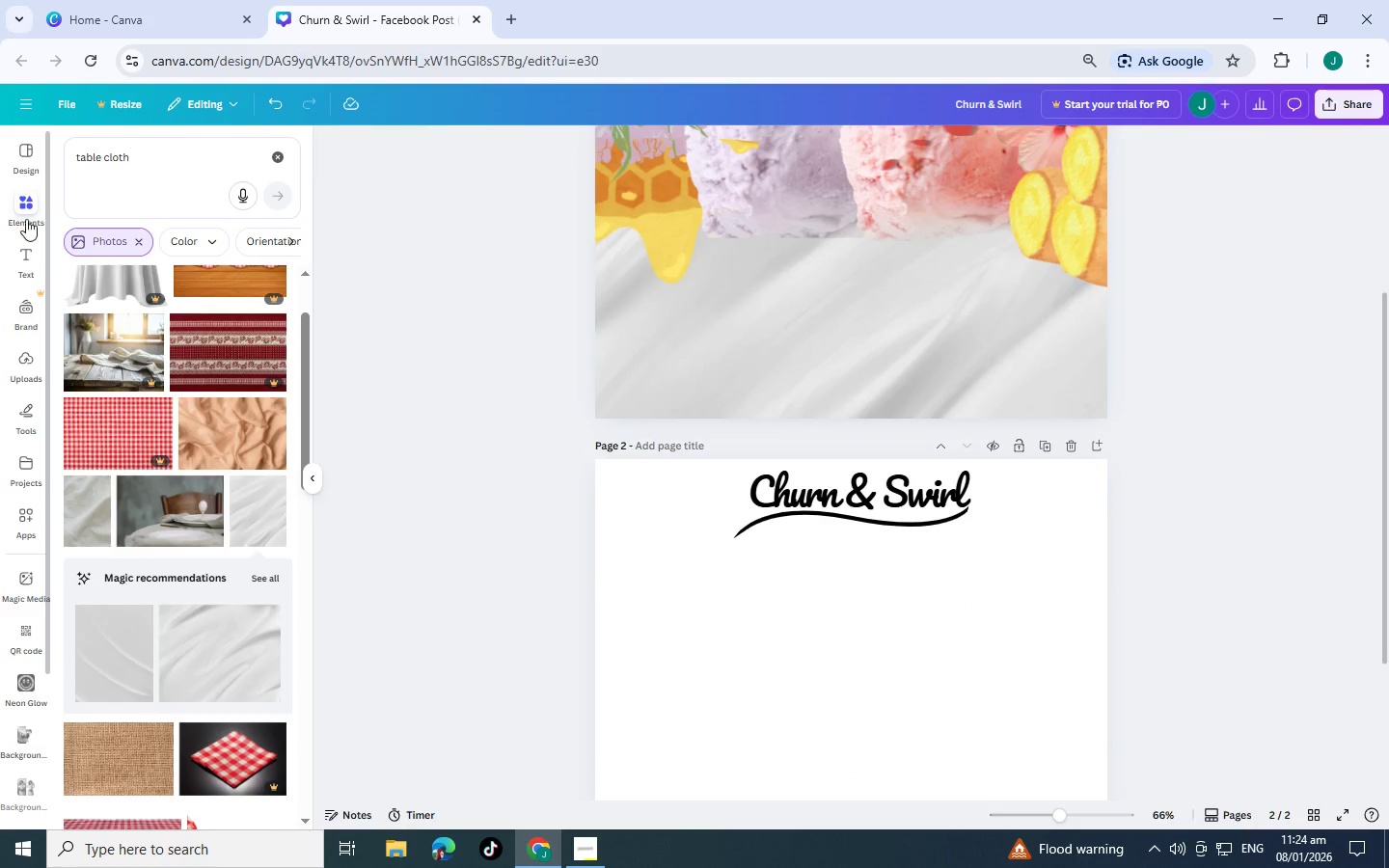 
left_click([21, 199])
 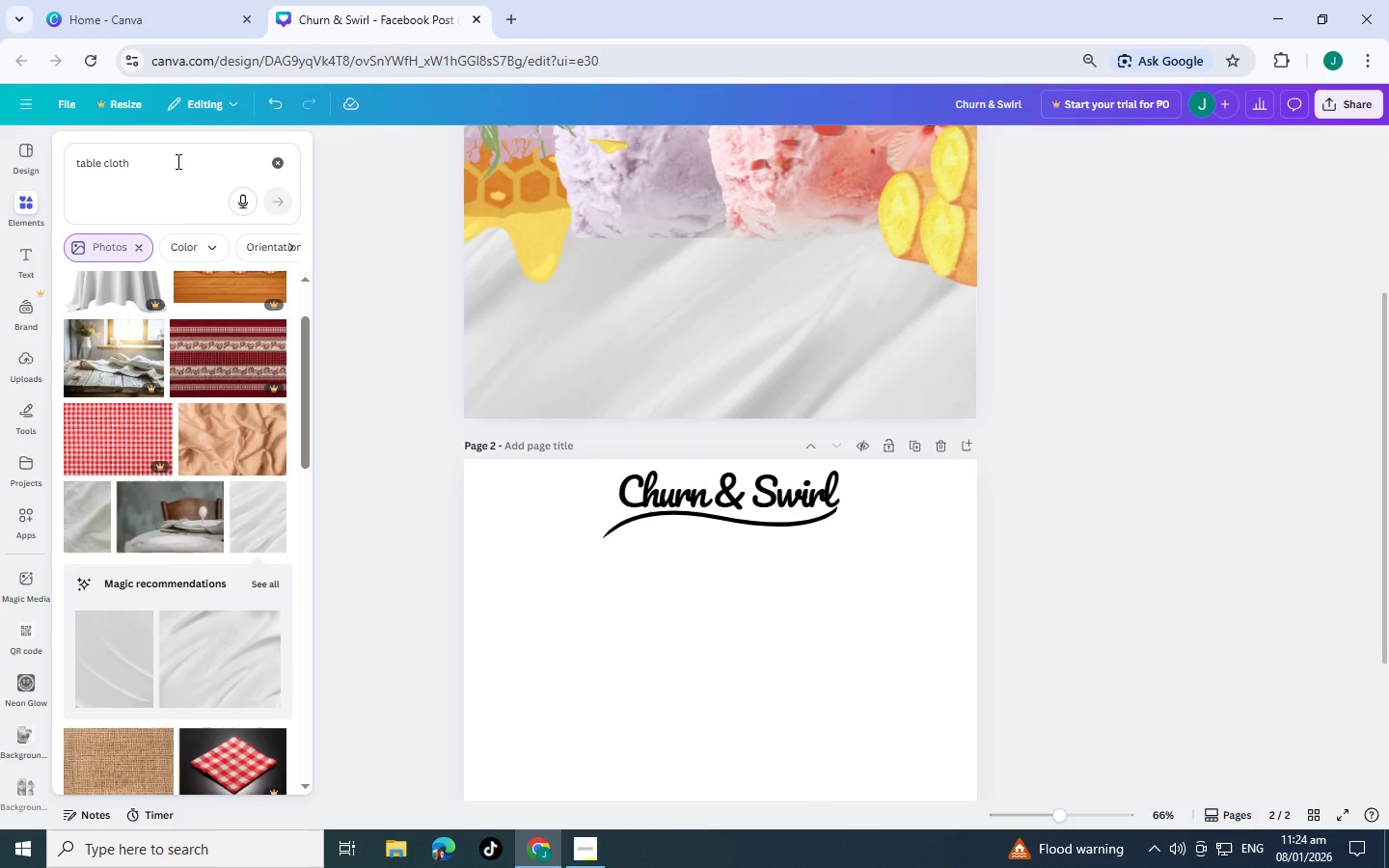 
left_click_drag(start_coordinate=[177, 161], to_coordinate=[0, 167])
 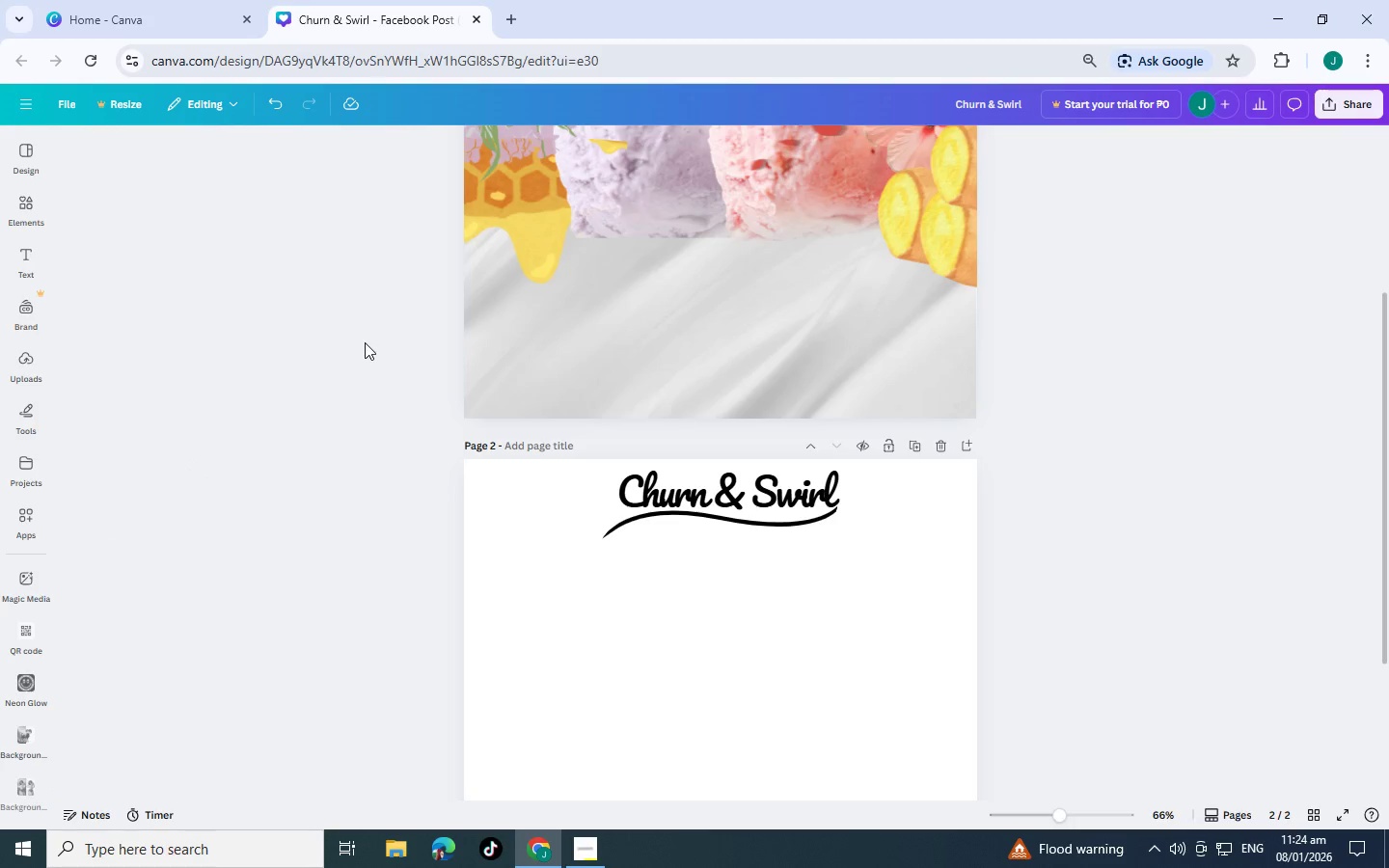 
scroll: coordinate [365, 342], scroll_direction: up, amount: 3.0
 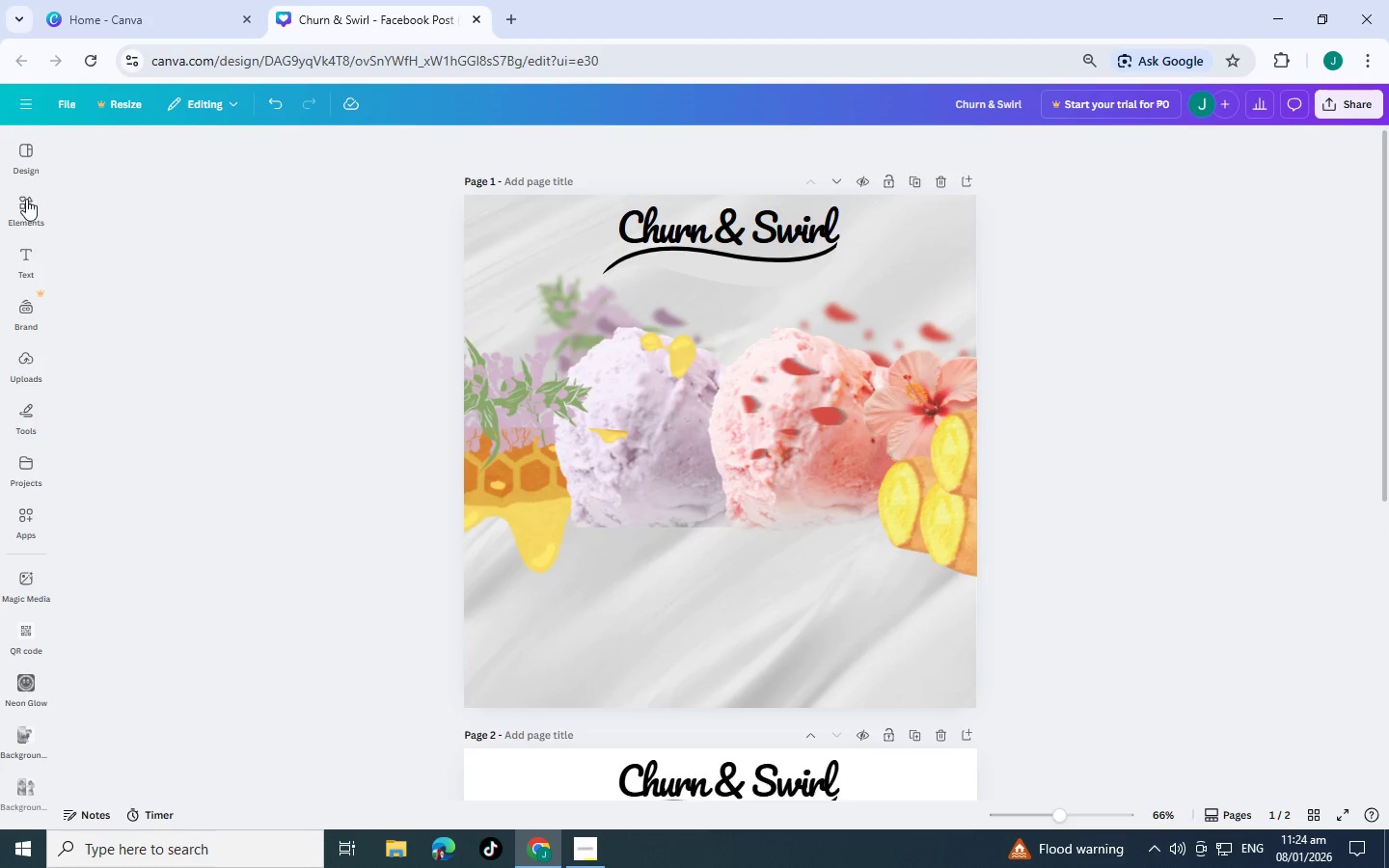 
left_click([26, 199])
 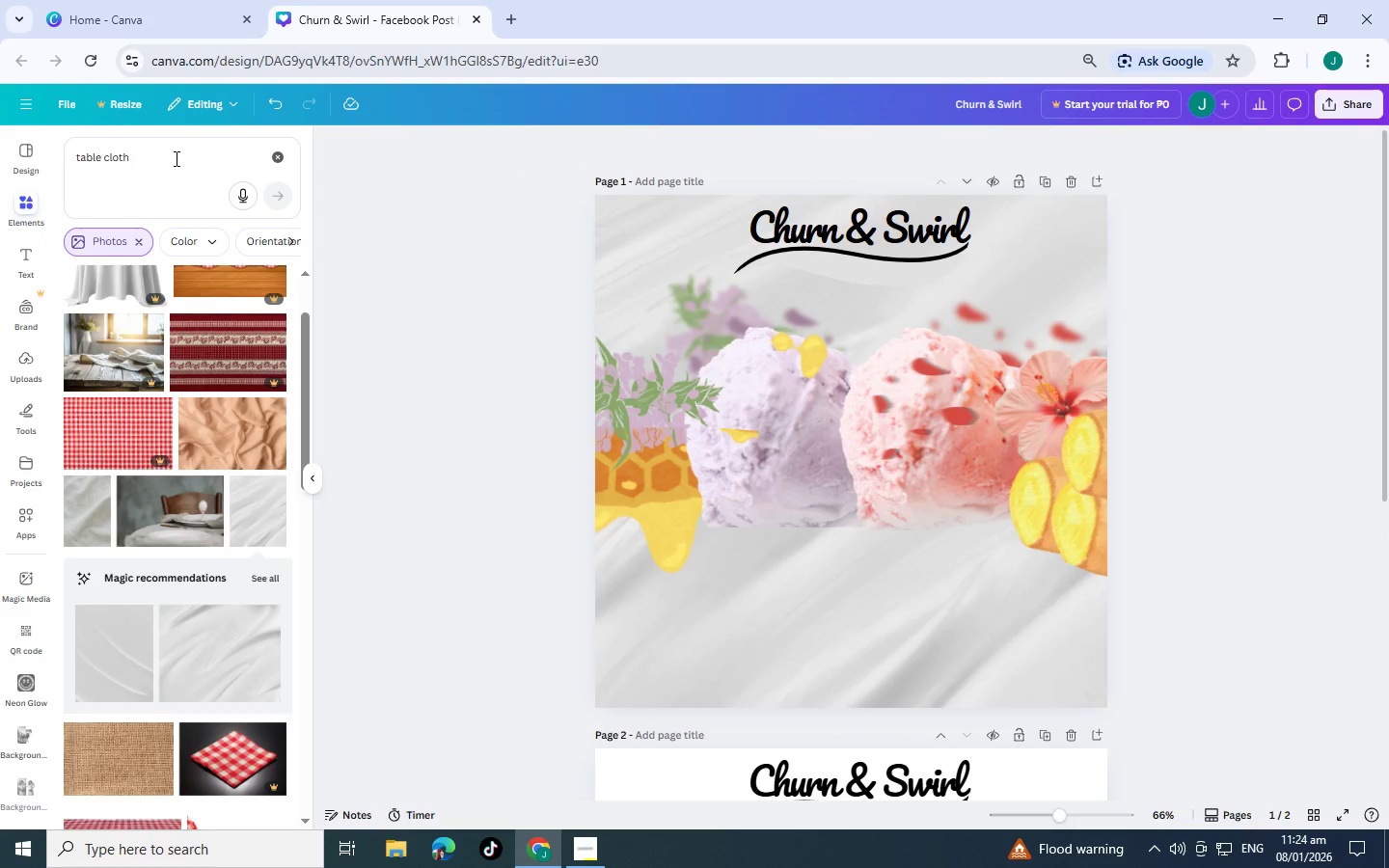 
left_click_drag(start_coordinate=[178, 158], to_coordinate=[0, 134])
 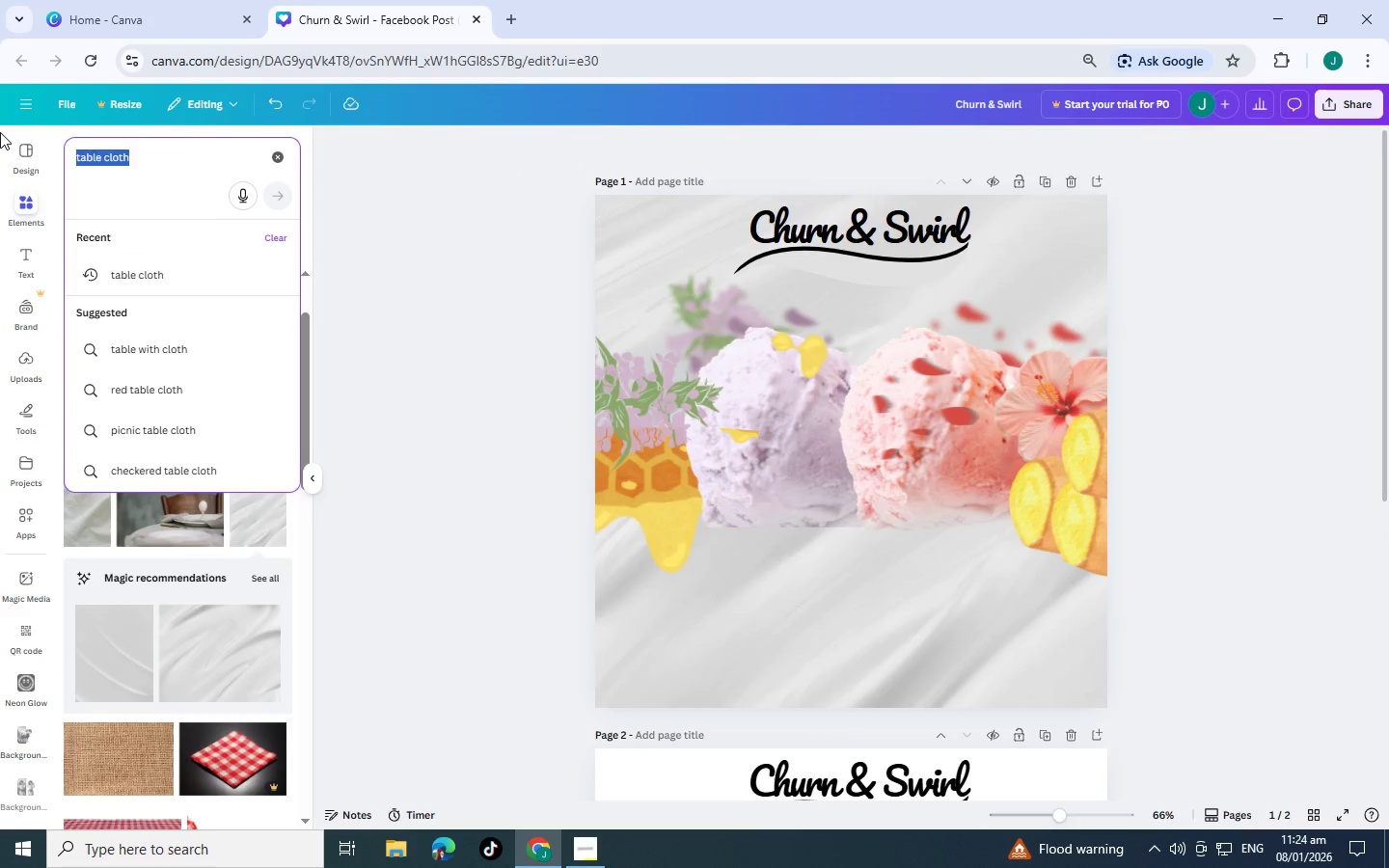 
type(greadient)
 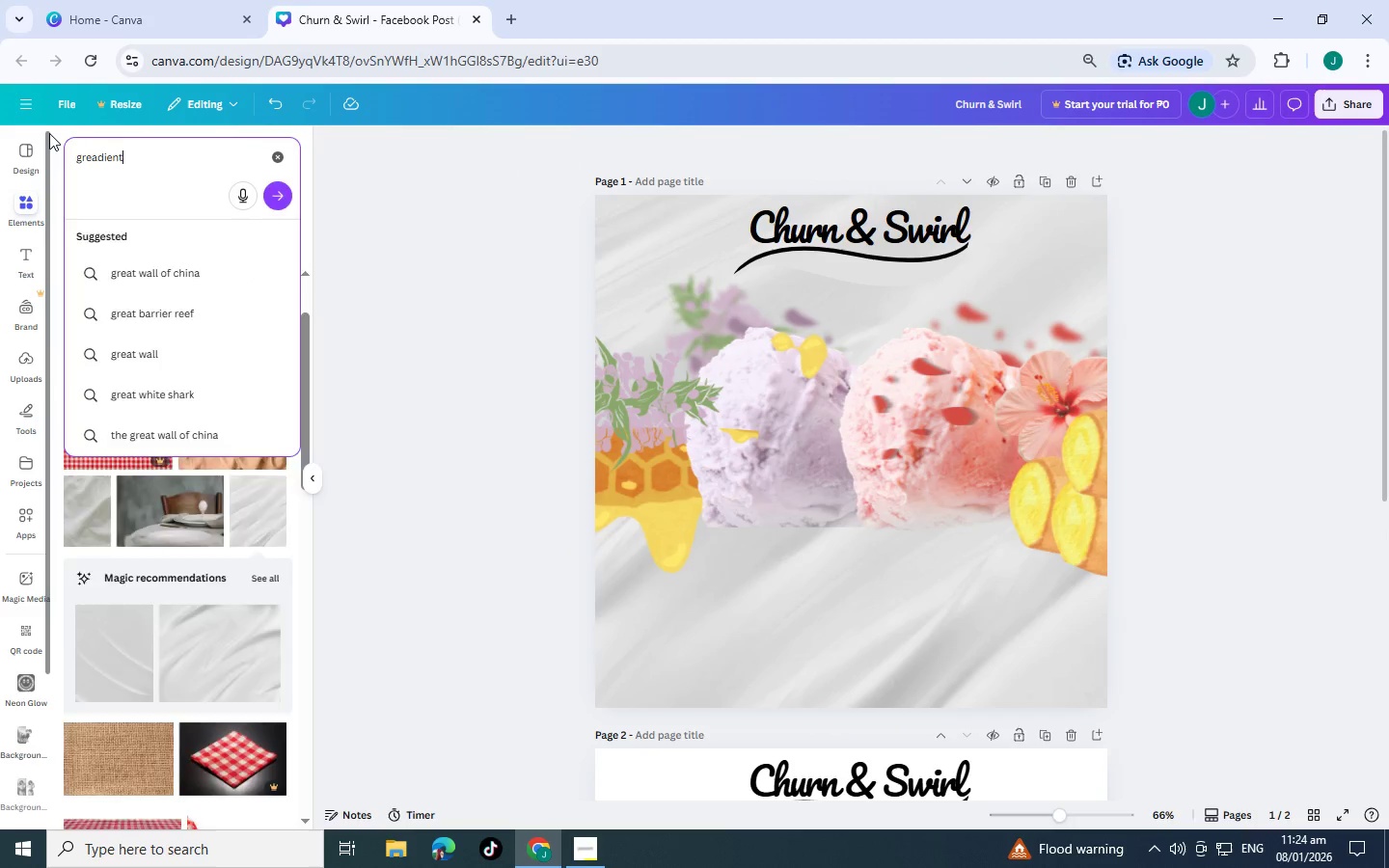 
key(Enter)
 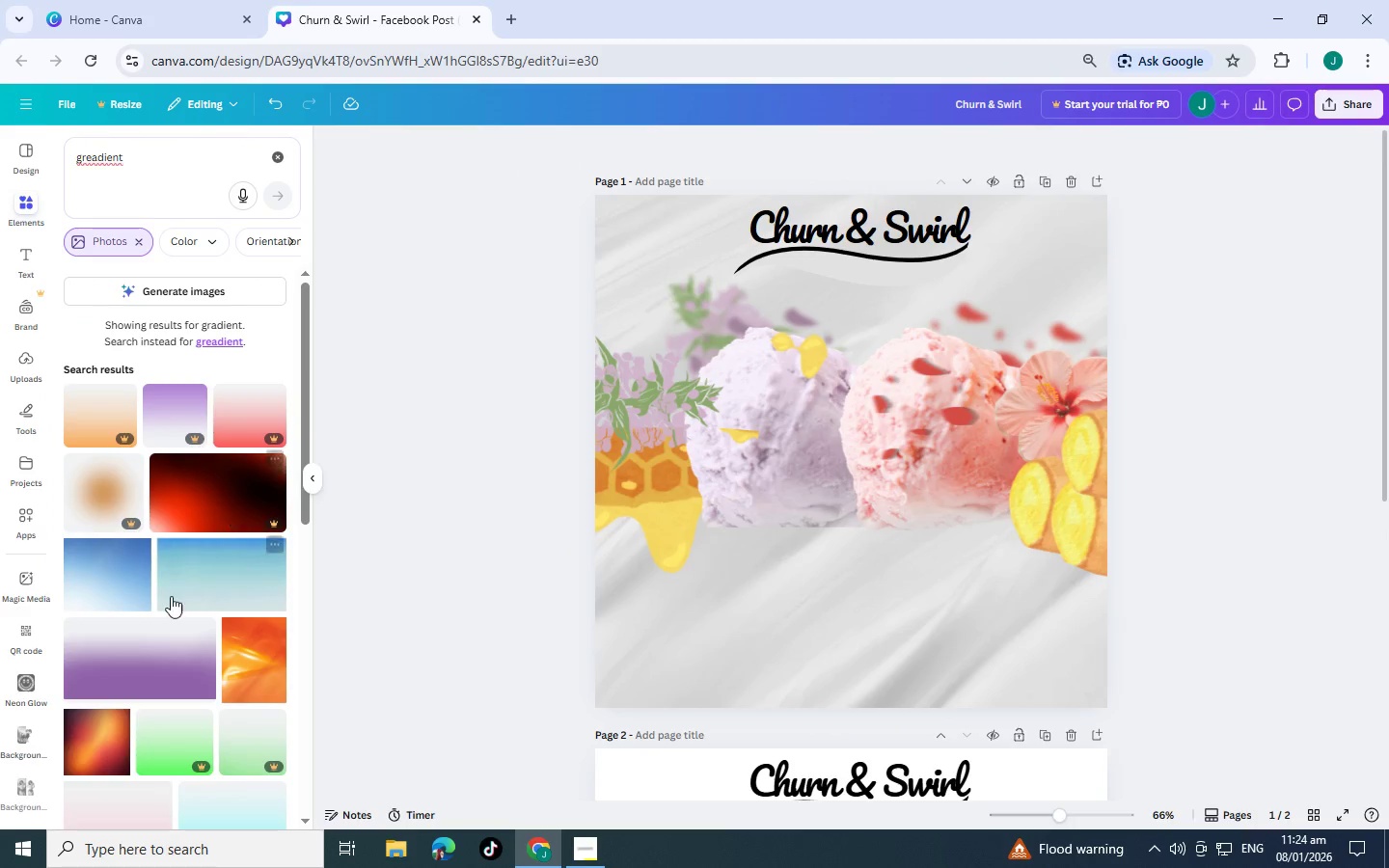 
scroll: coordinate [162, 597], scroll_direction: down, amount: 1.0
 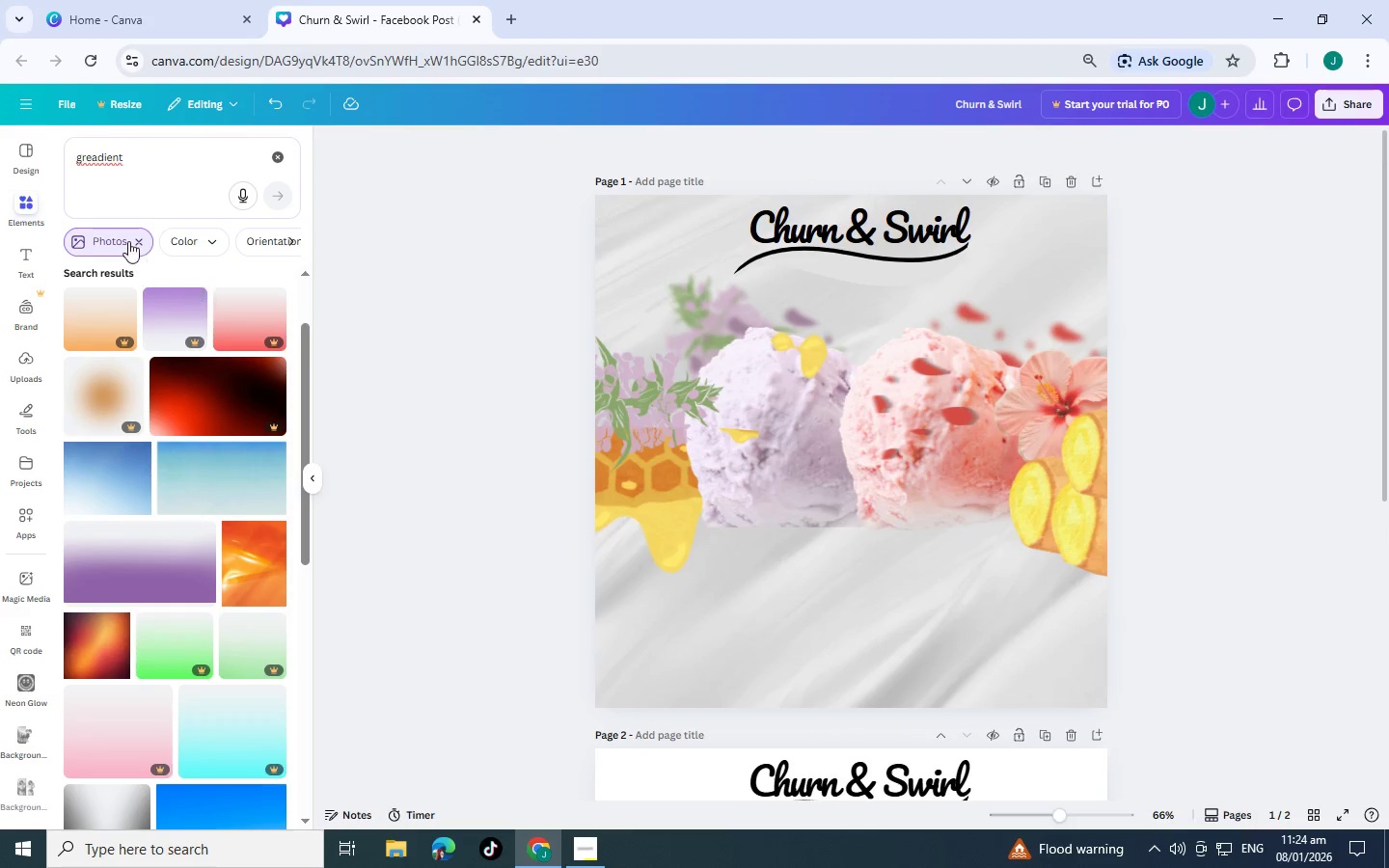 
left_click([136, 240])
 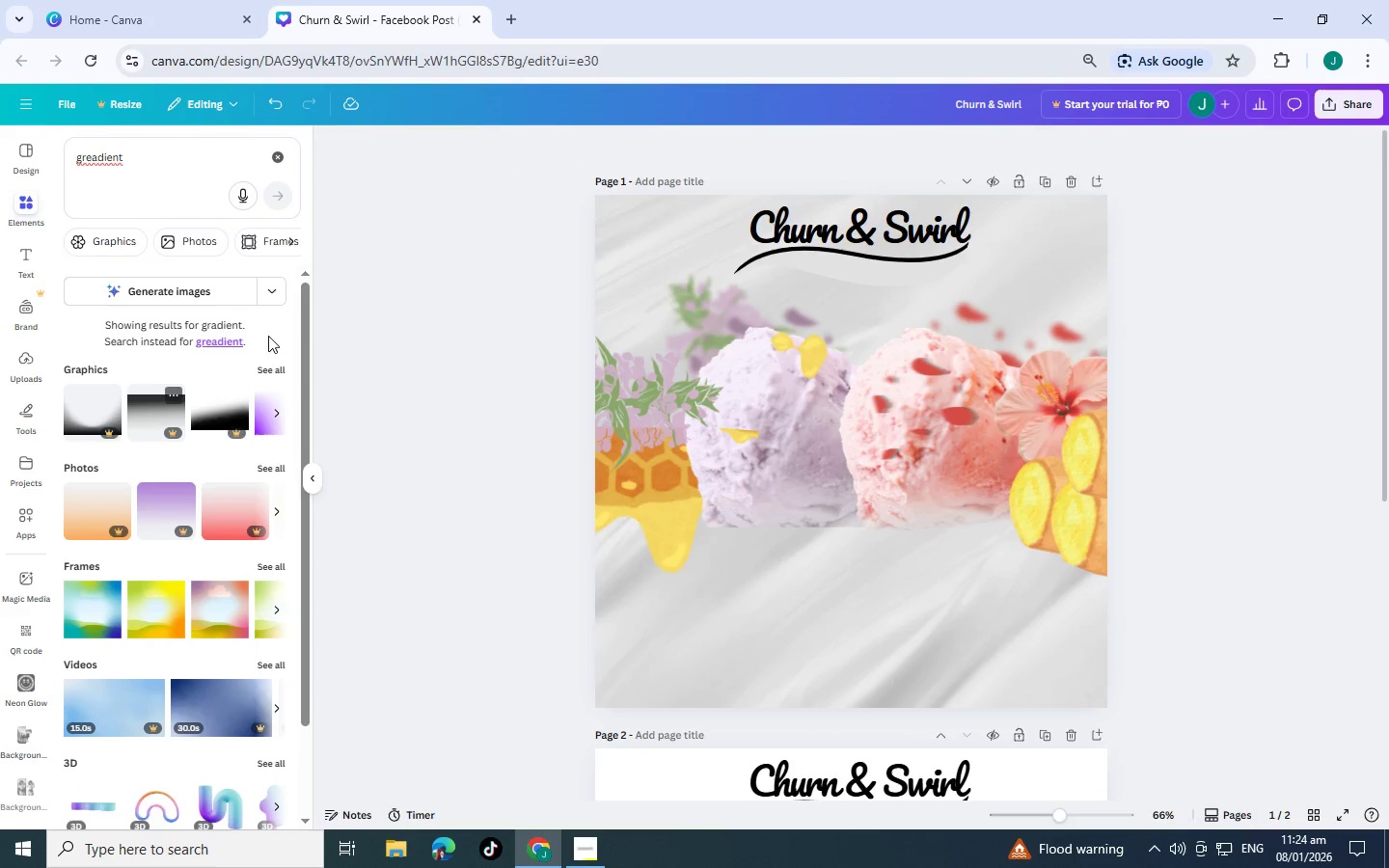 
left_click([280, 367])
 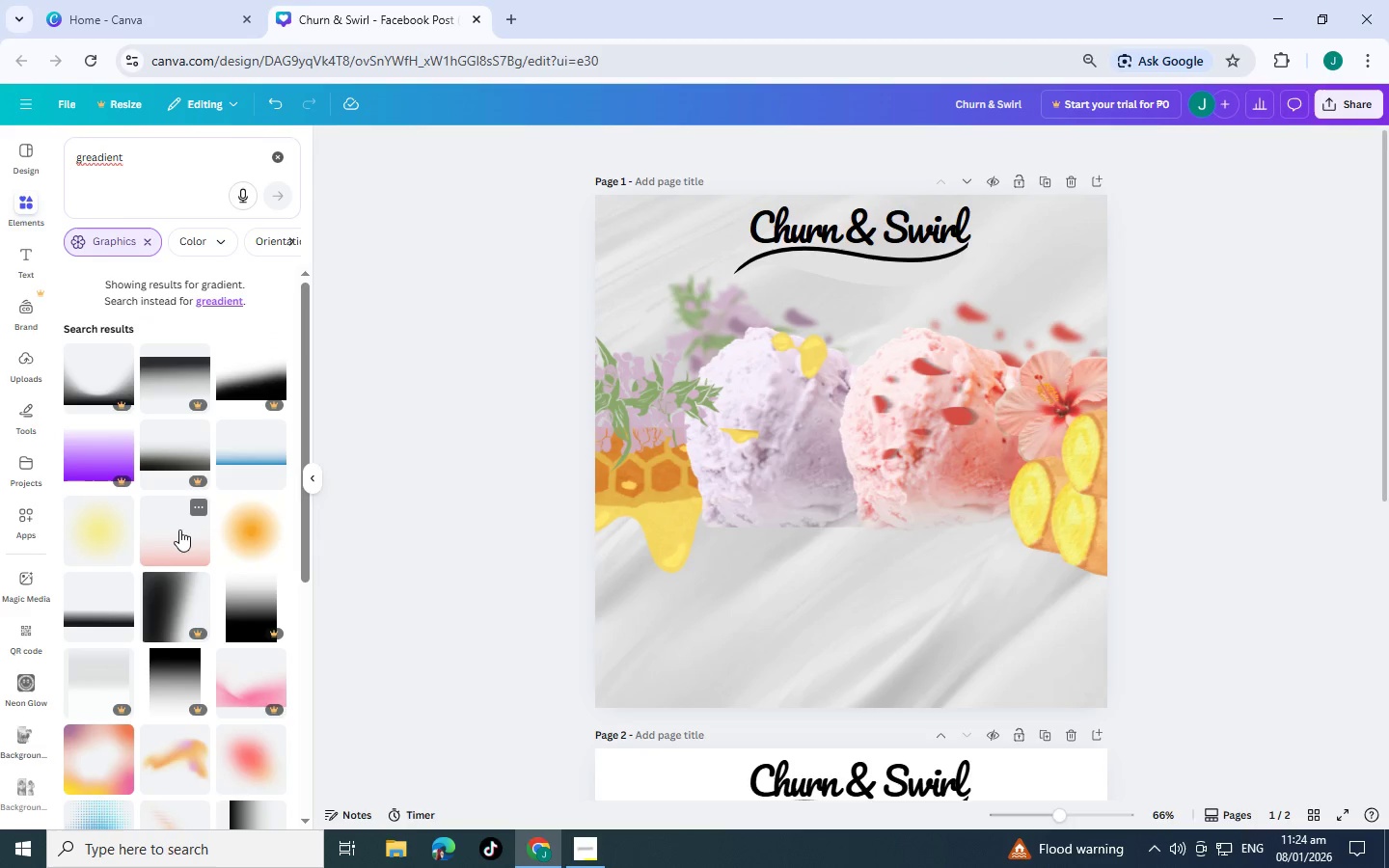 
left_click([245, 534])
 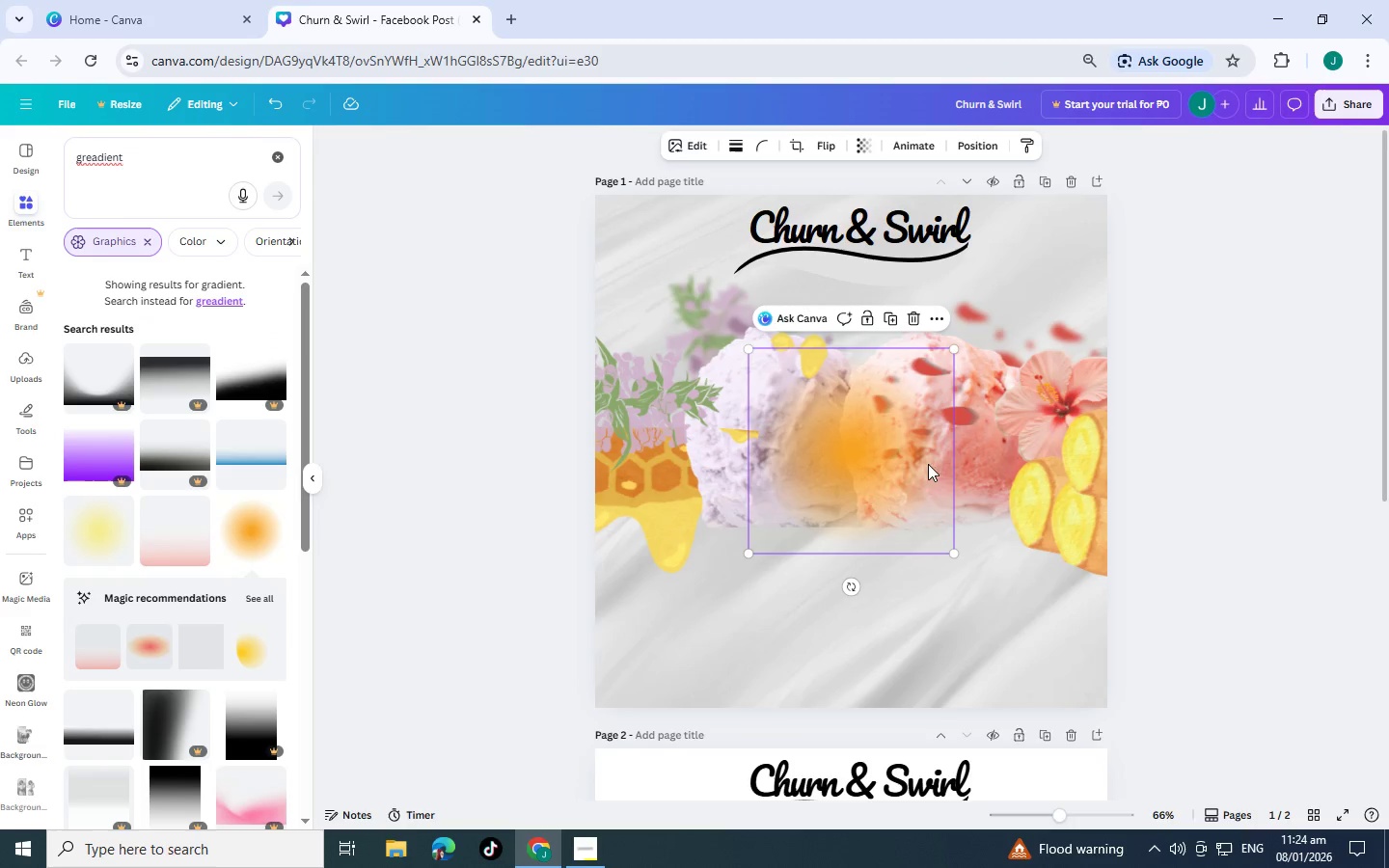 
left_click_drag(start_coordinate=[895, 458], to_coordinate=[896, 625])
 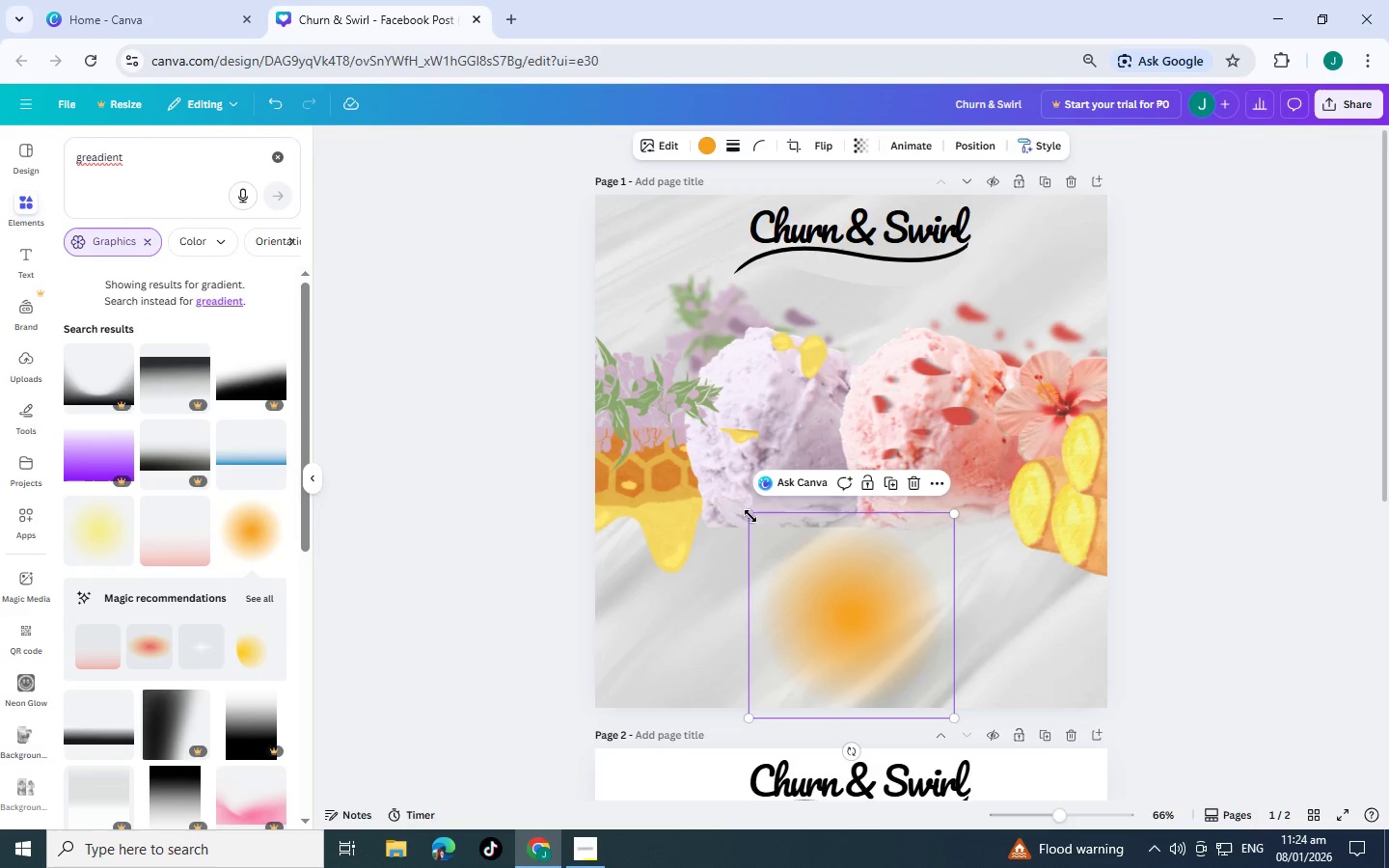 
left_click_drag(start_coordinate=[750, 516], to_coordinate=[583, 473])
 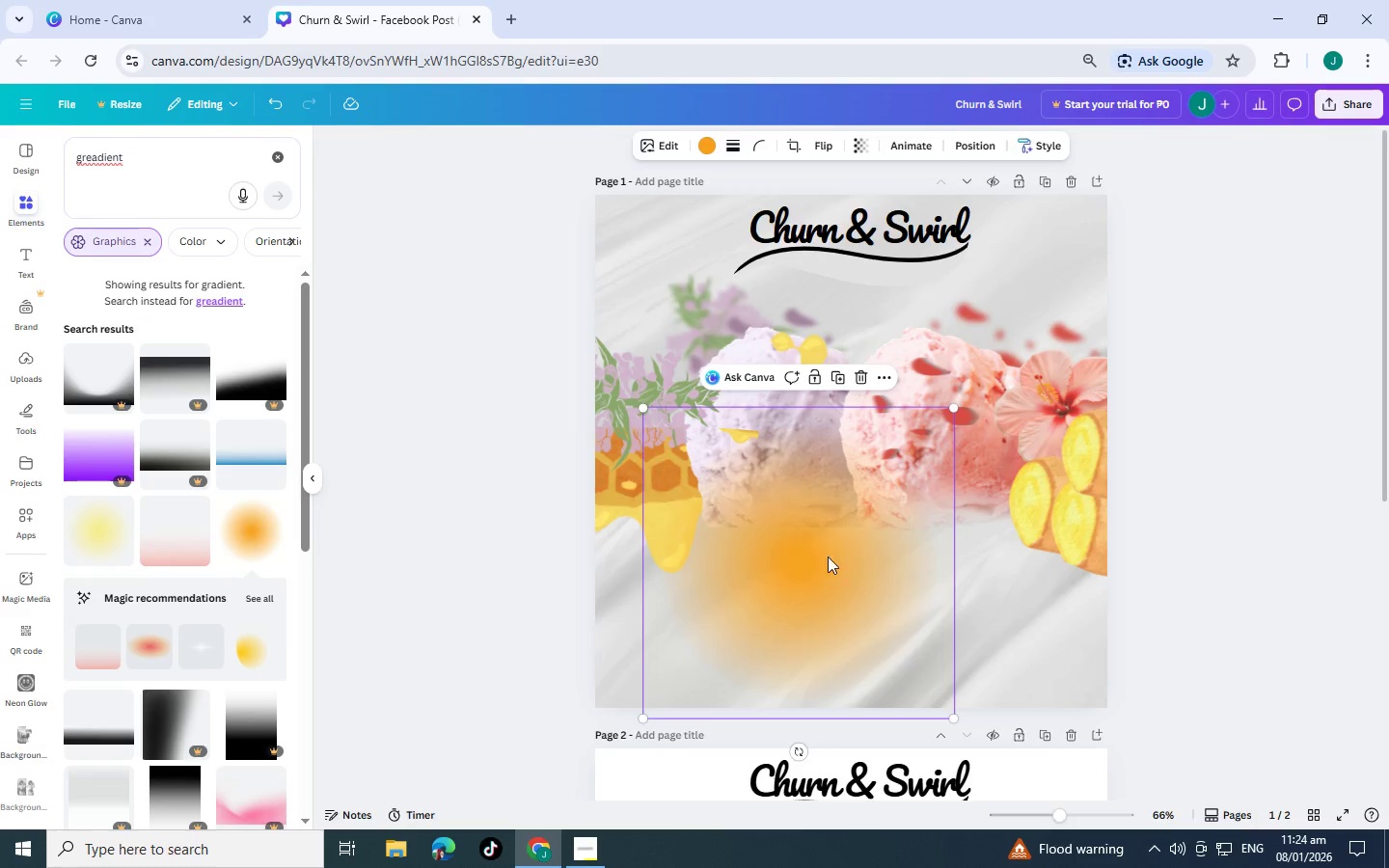 
left_click_drag(start_coordinate=[831, 558], to_coordinate=[884, 628])
 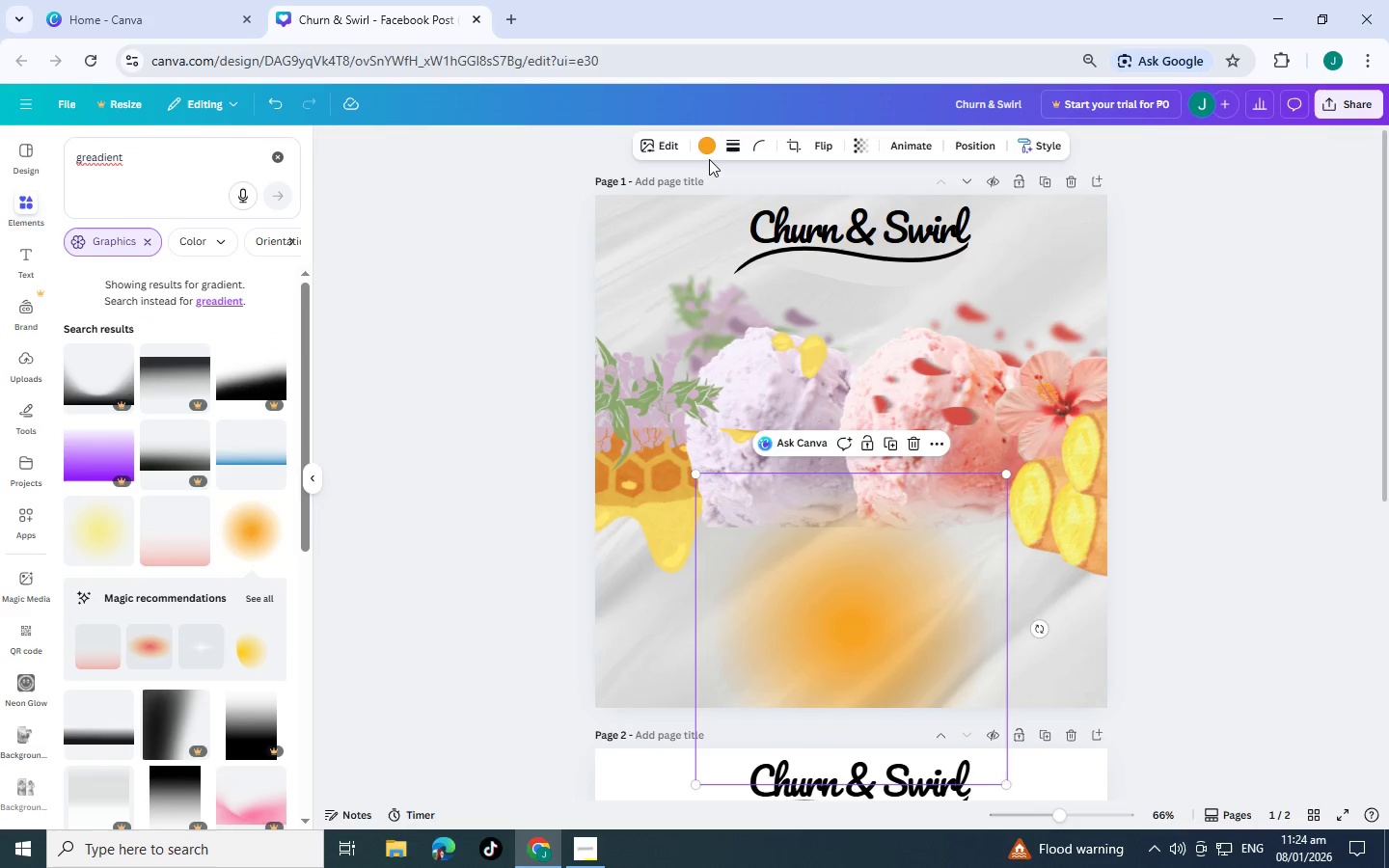 
left_click([709, 156])
 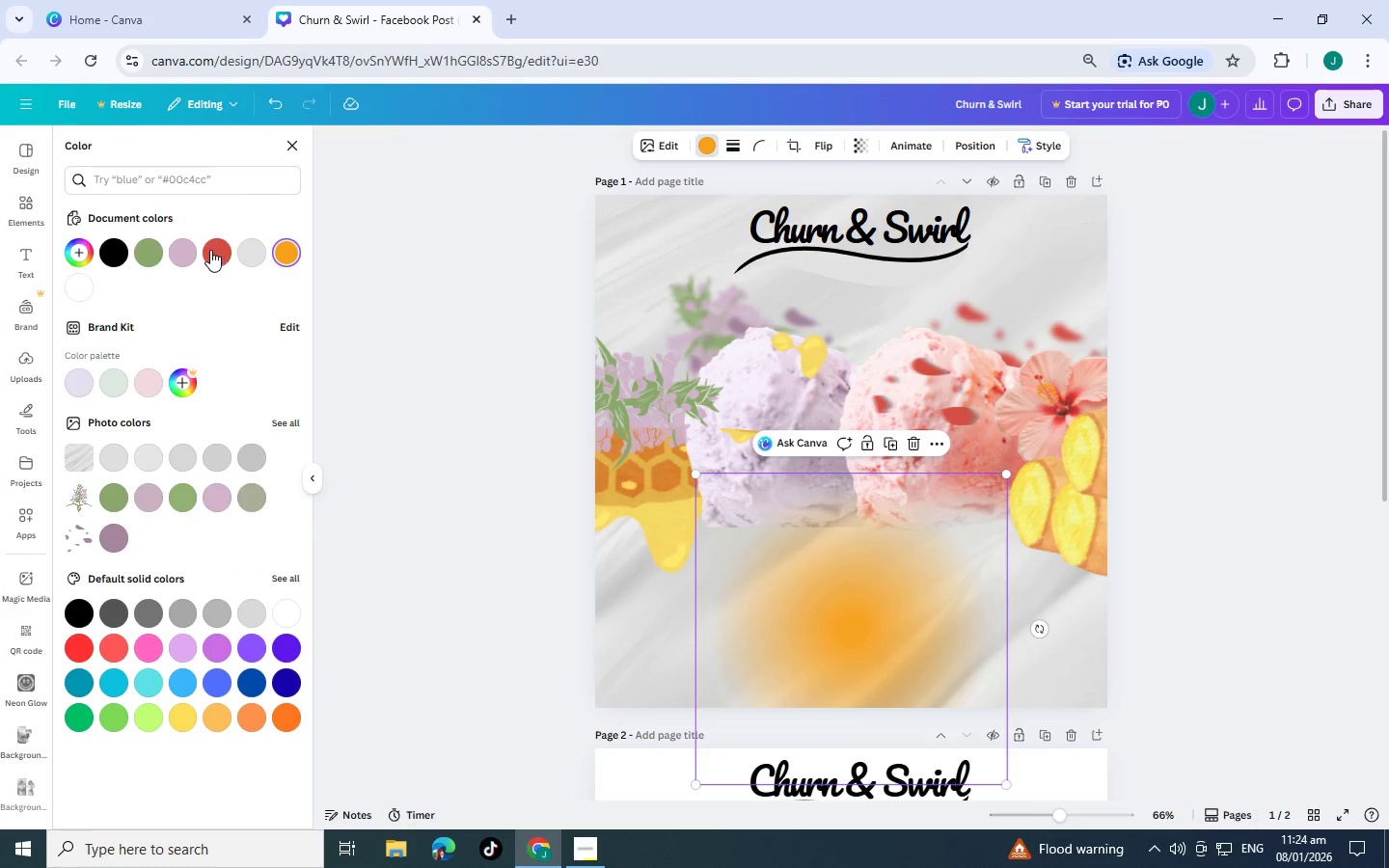 
left_click([69, 286])
 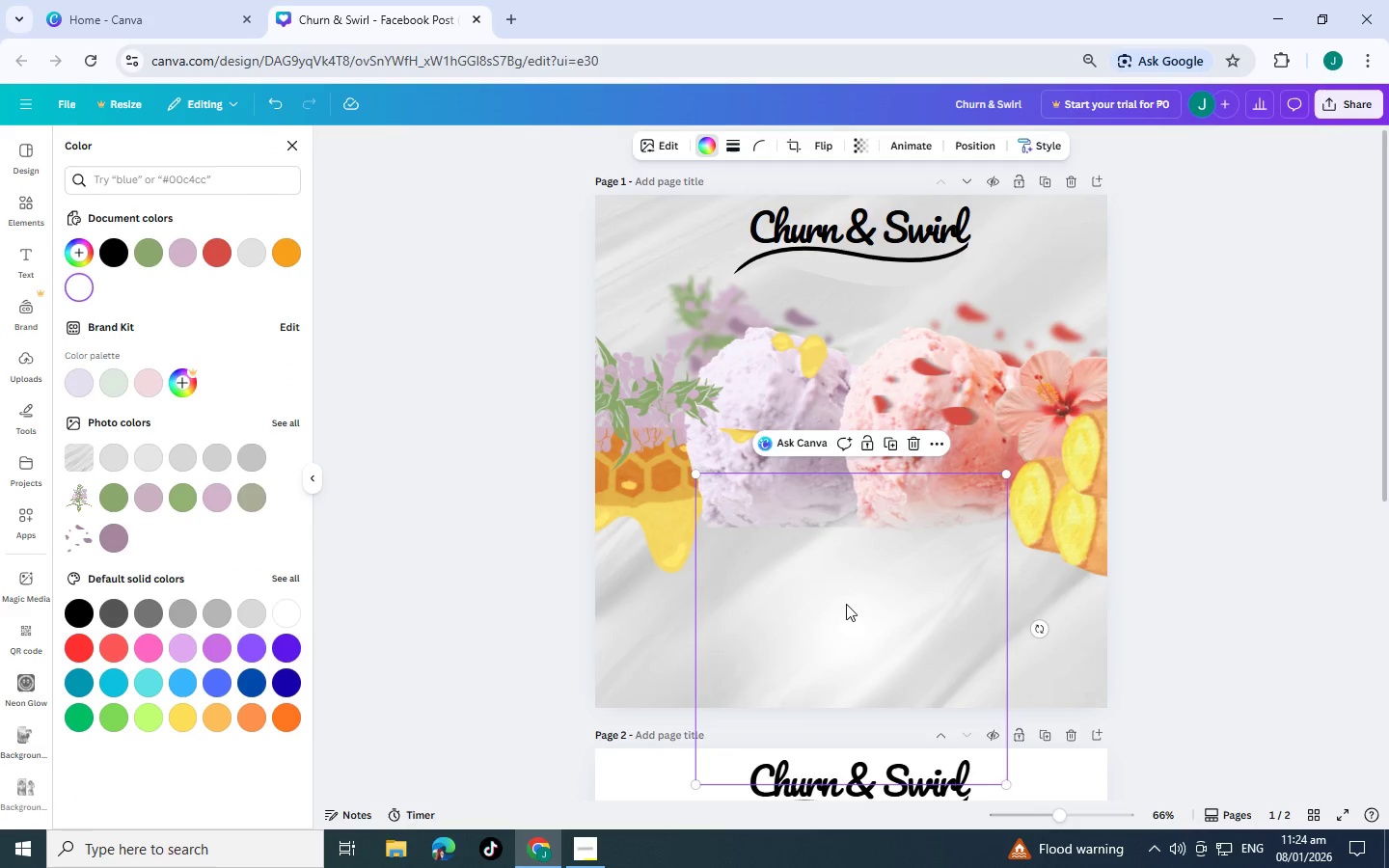 
left_click_drag(start_coordinate=[847, 619], to_coordinate=[849, 629])
 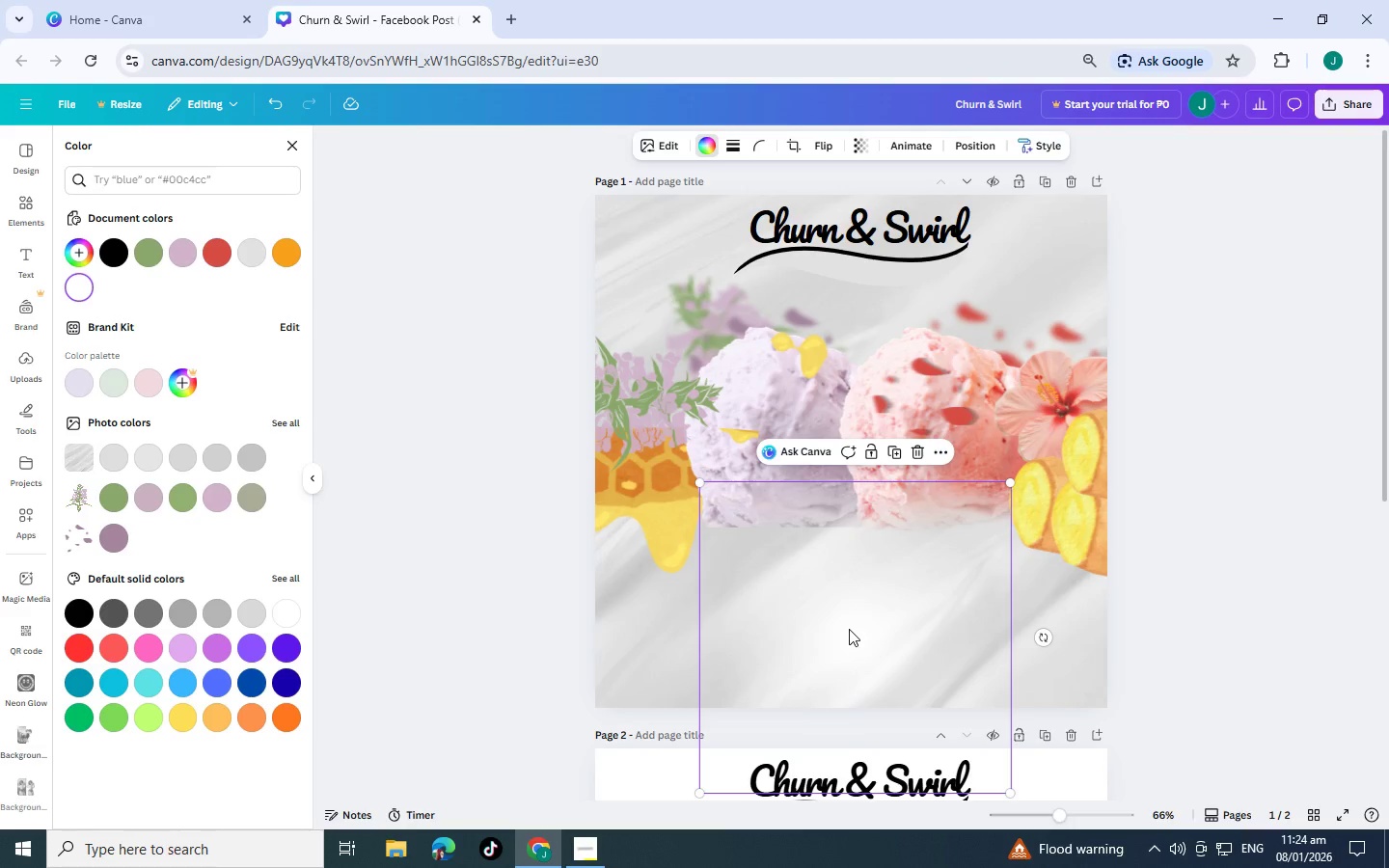 
key(Control+C)
 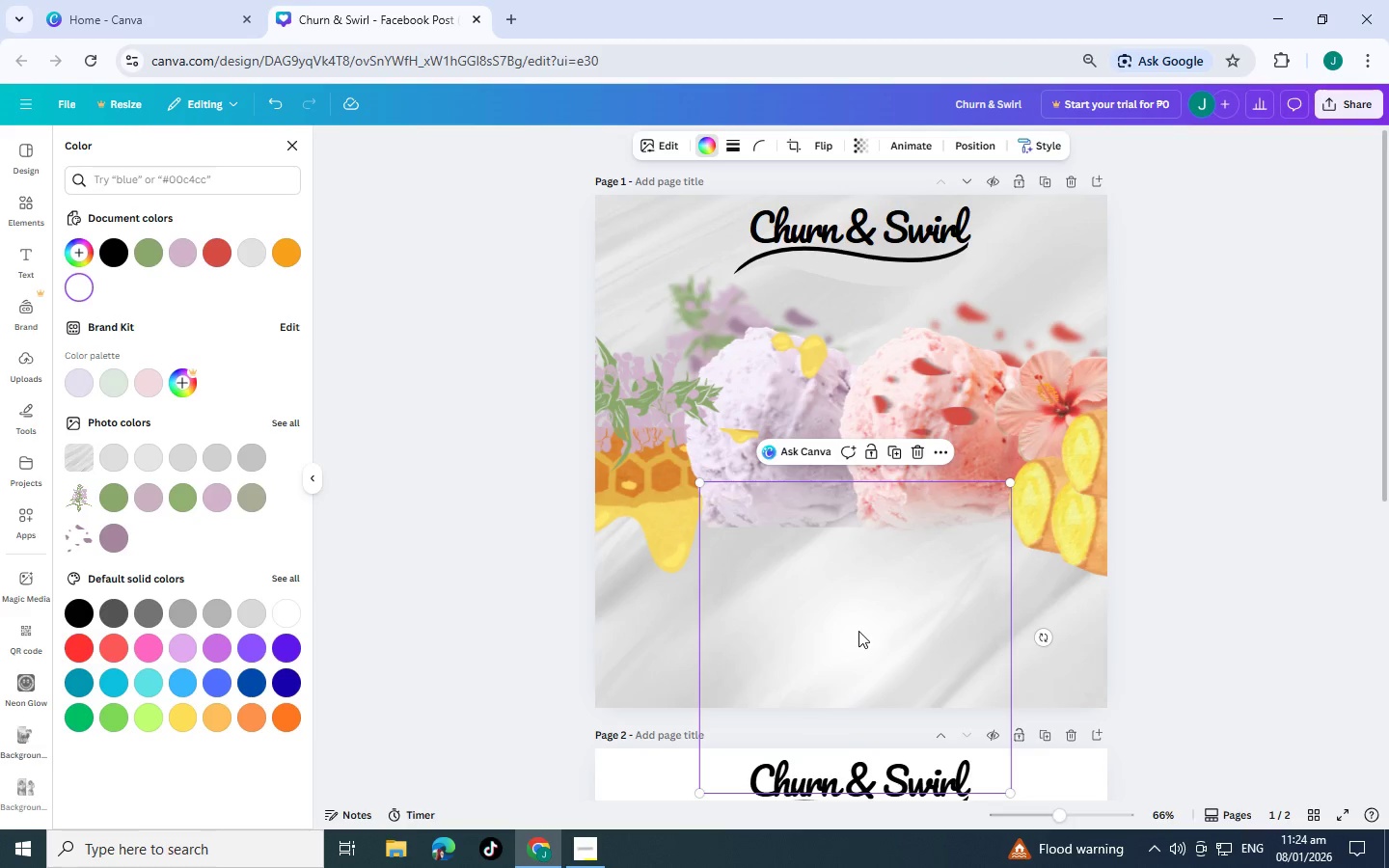 
key(Control+V)
 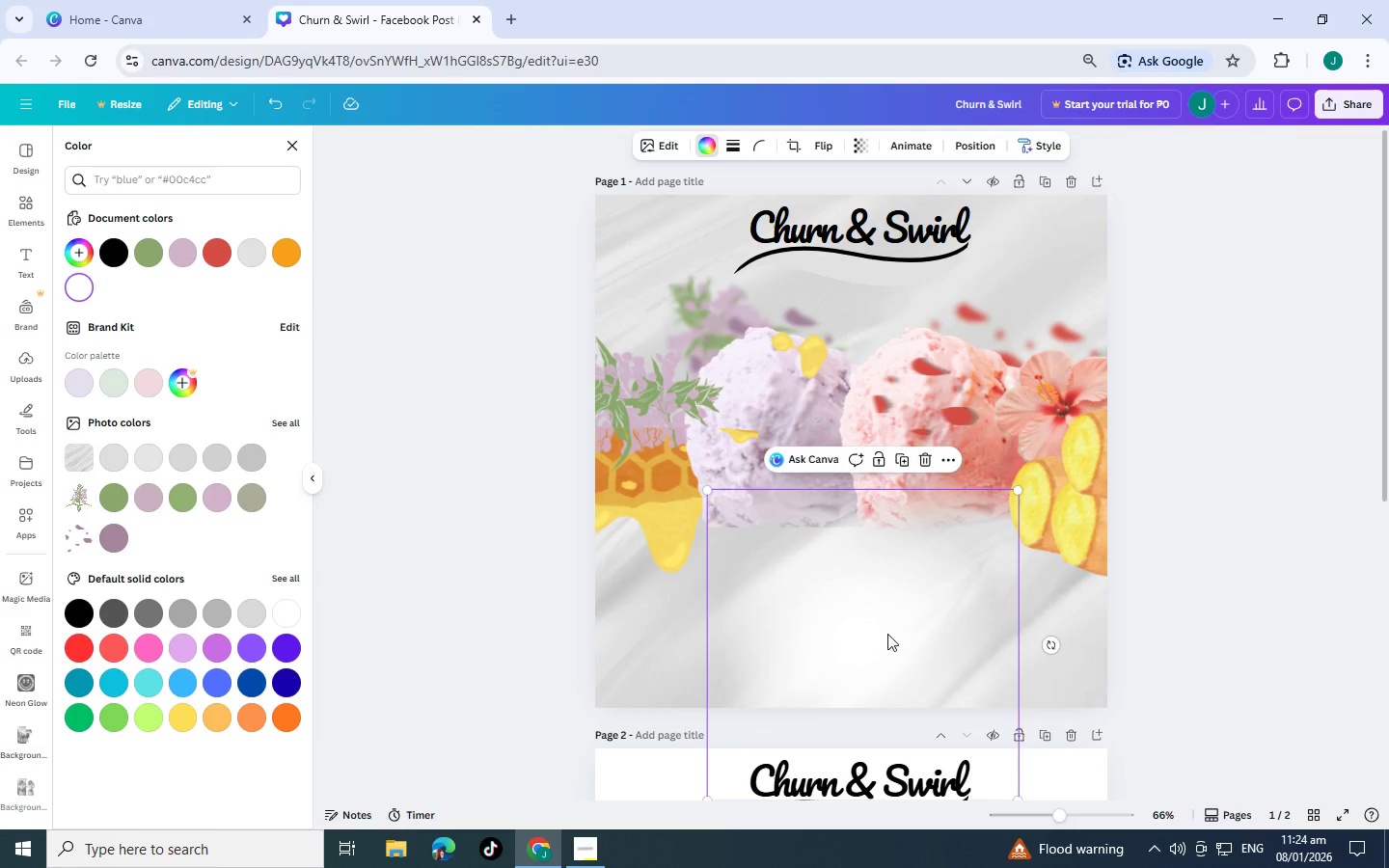 
left_click_drag(start_coordinate=[881, 634], to_coordinate=[966, 631])
 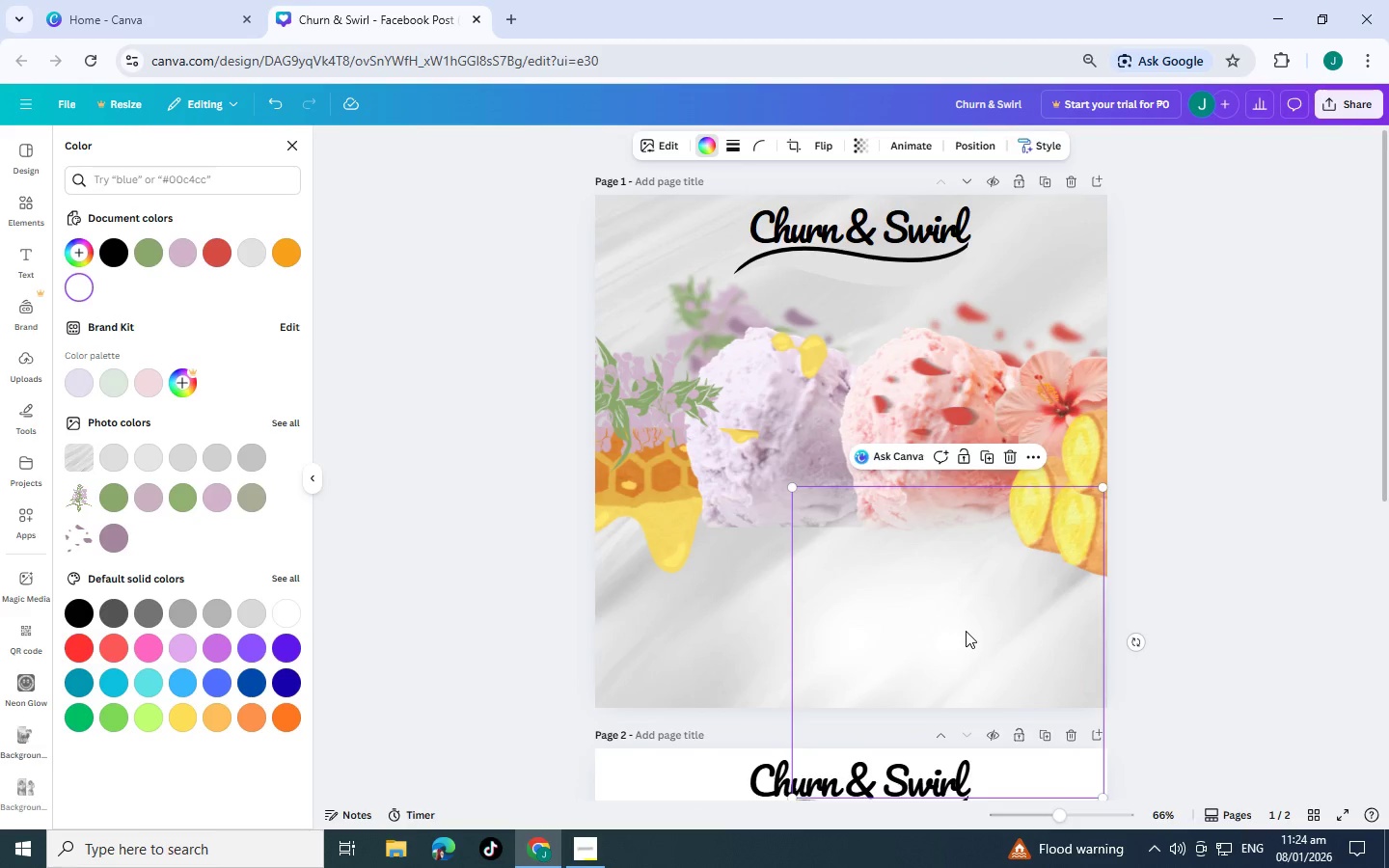 
key(Control+V)
 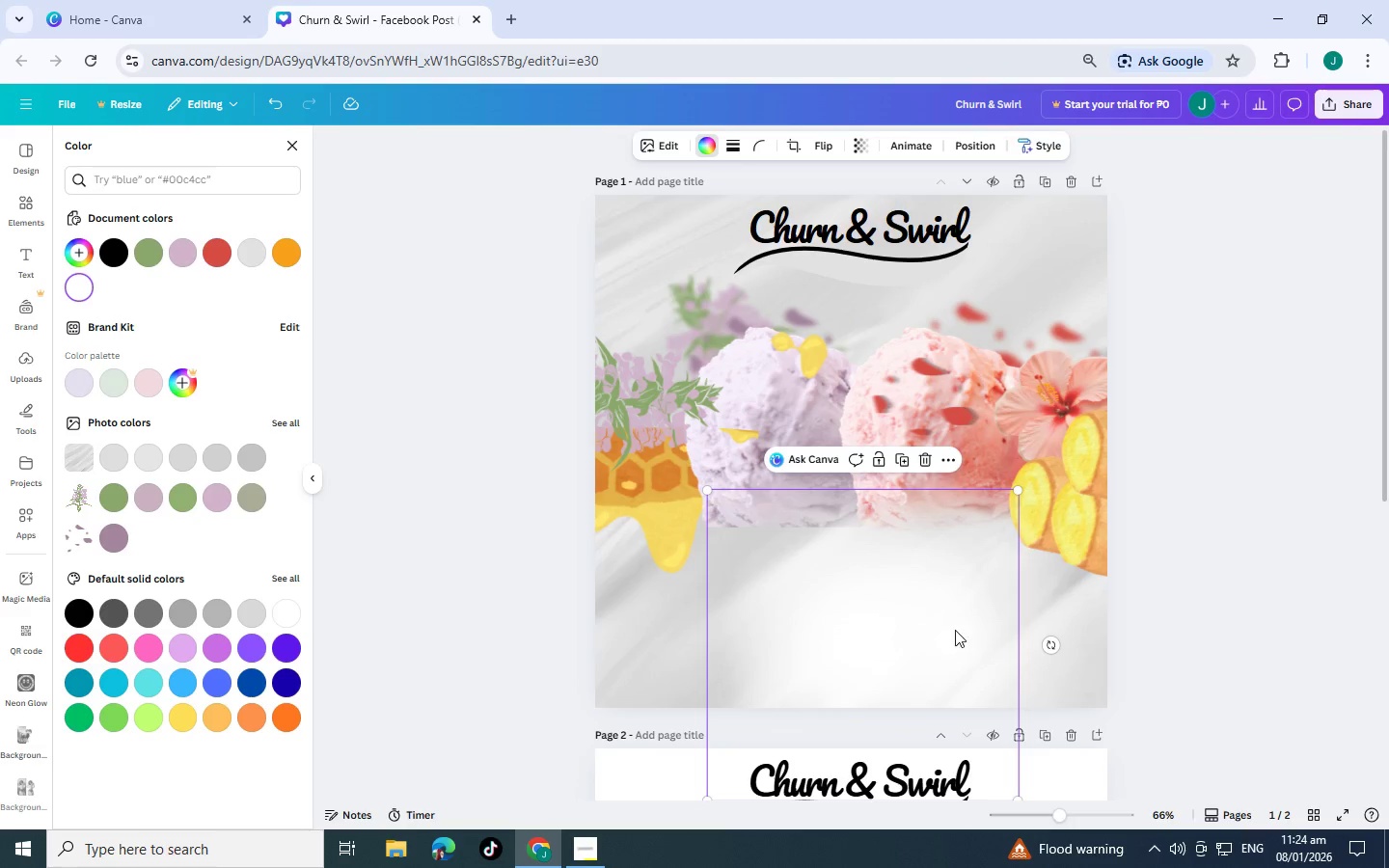 
left_click_drag(start_coordinate=[957, 630], to_coordinate=[846, 625])
 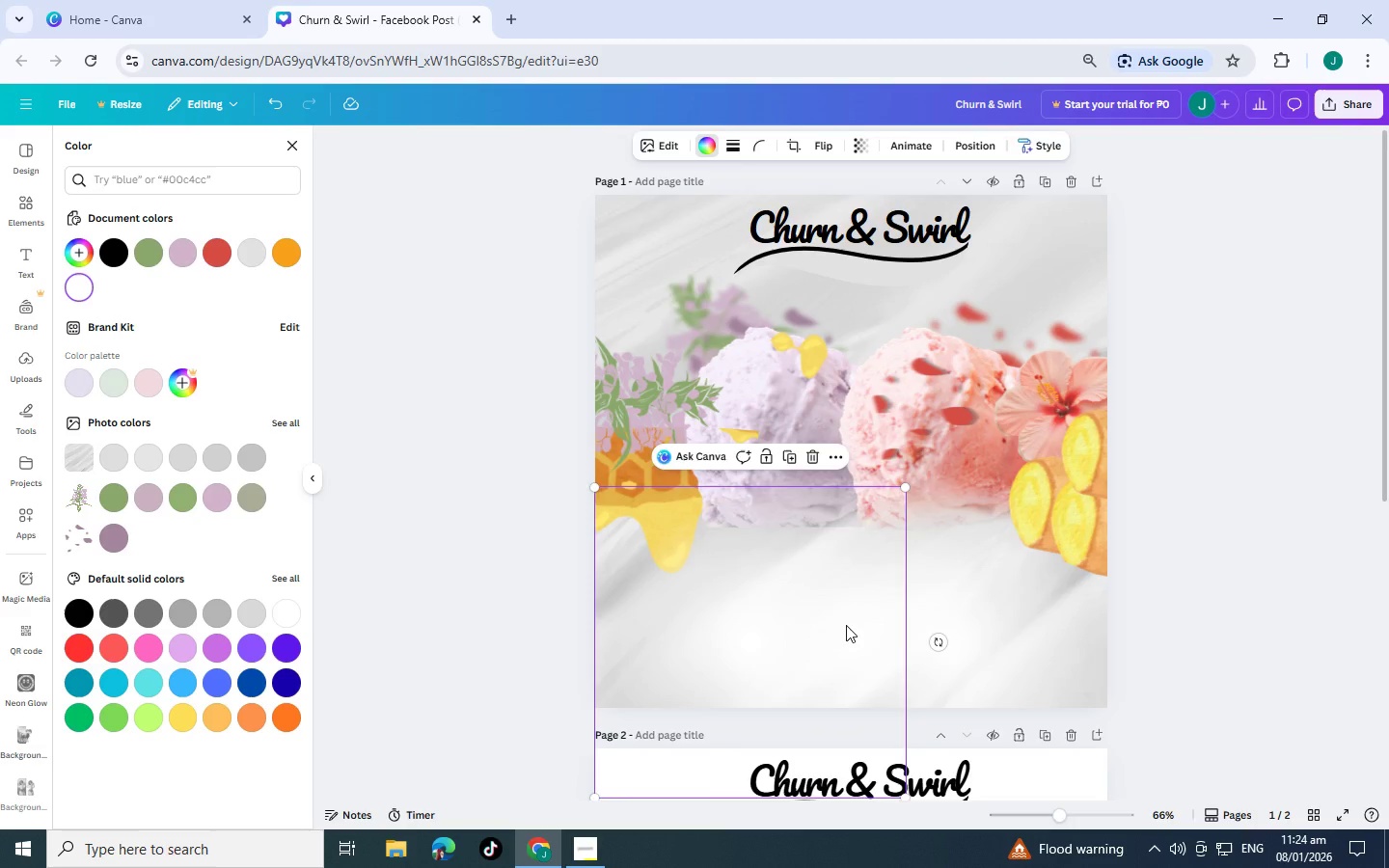 
key(Control+V)
 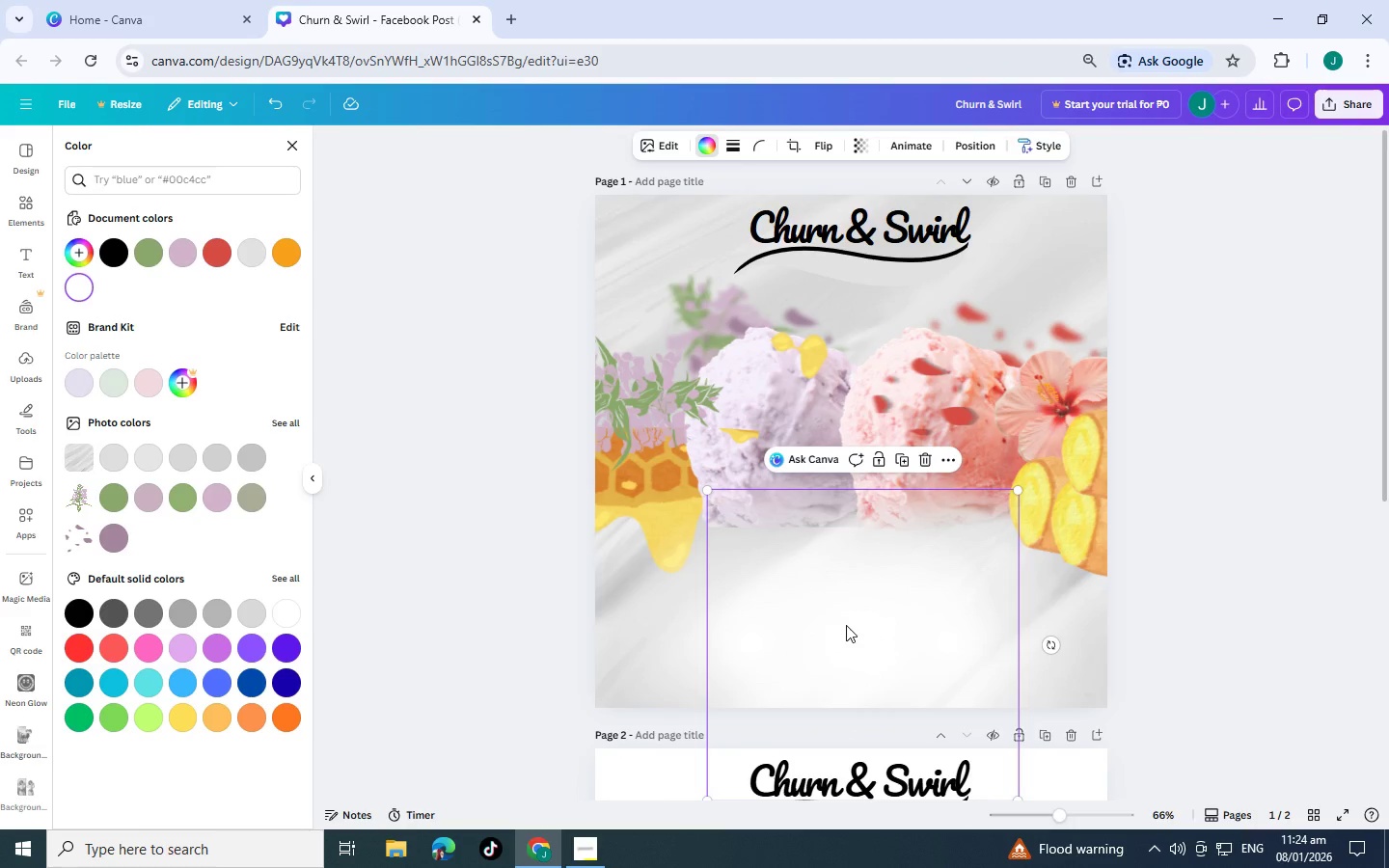 
left_click_drag(start_coordinate=[846, 625], to_coordinate=[1004, 629])
 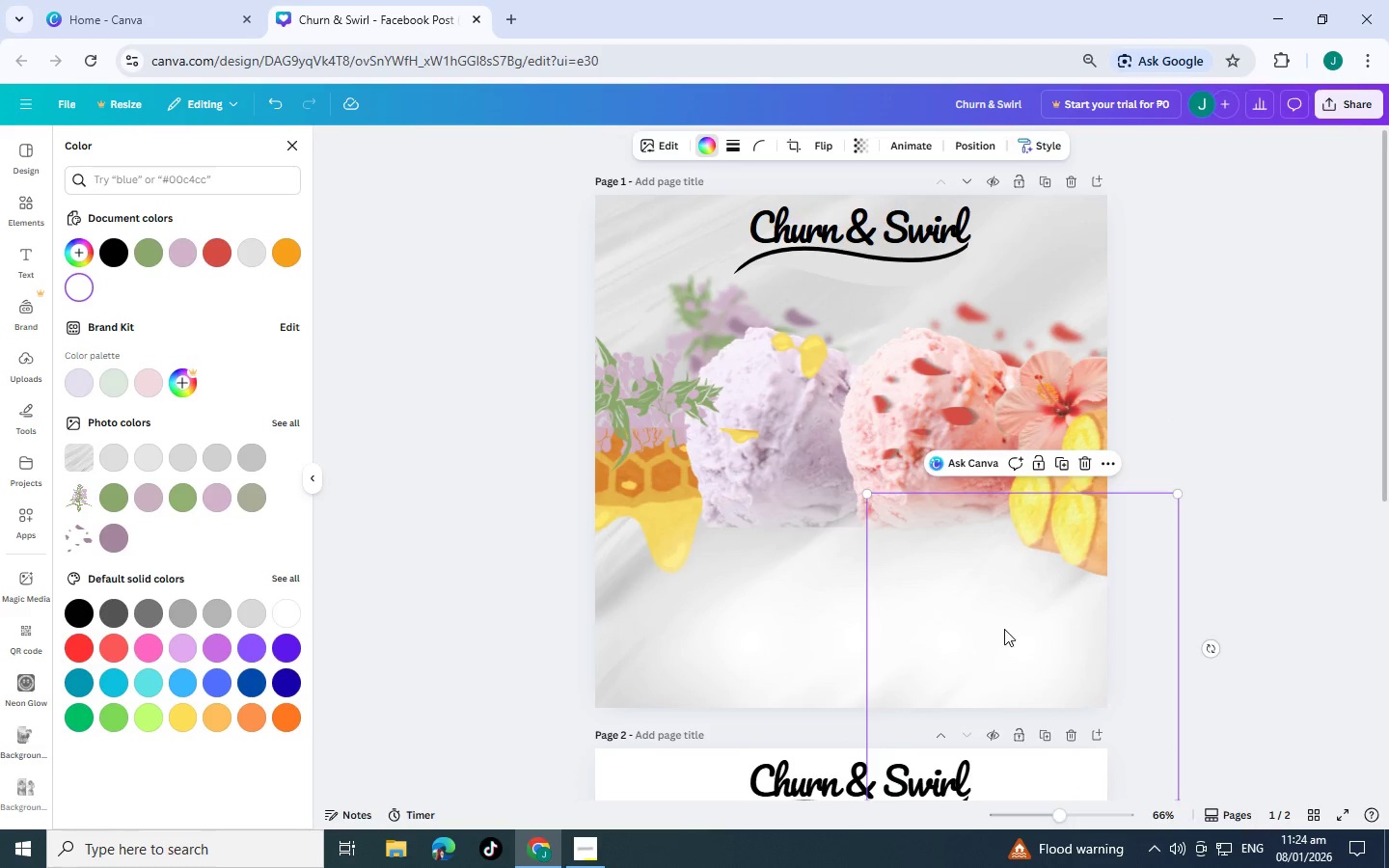 
key(Control+V)
 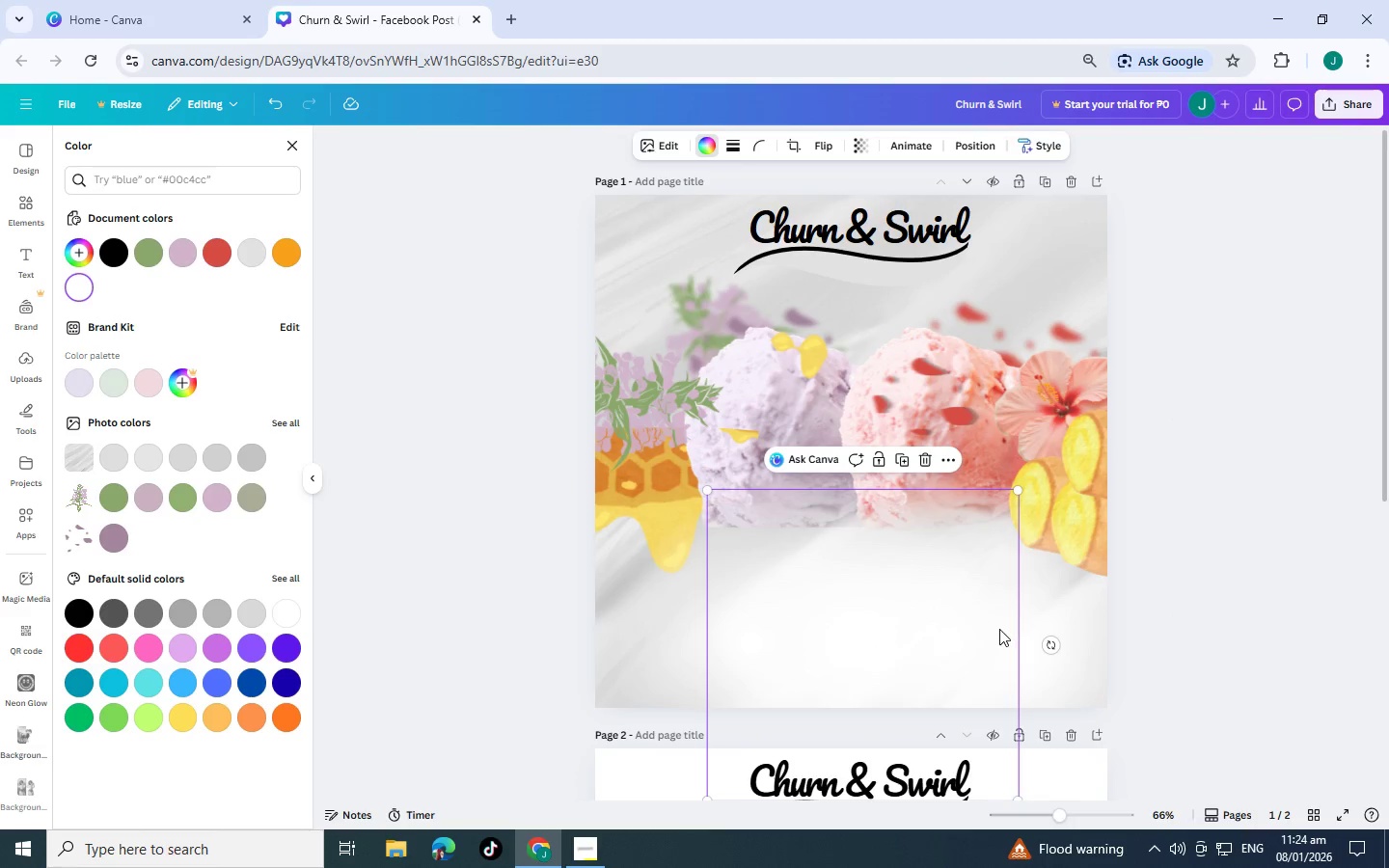 
left_click_drag(start_coordinate=[981, 629], to_coordinate=[783, 619])
 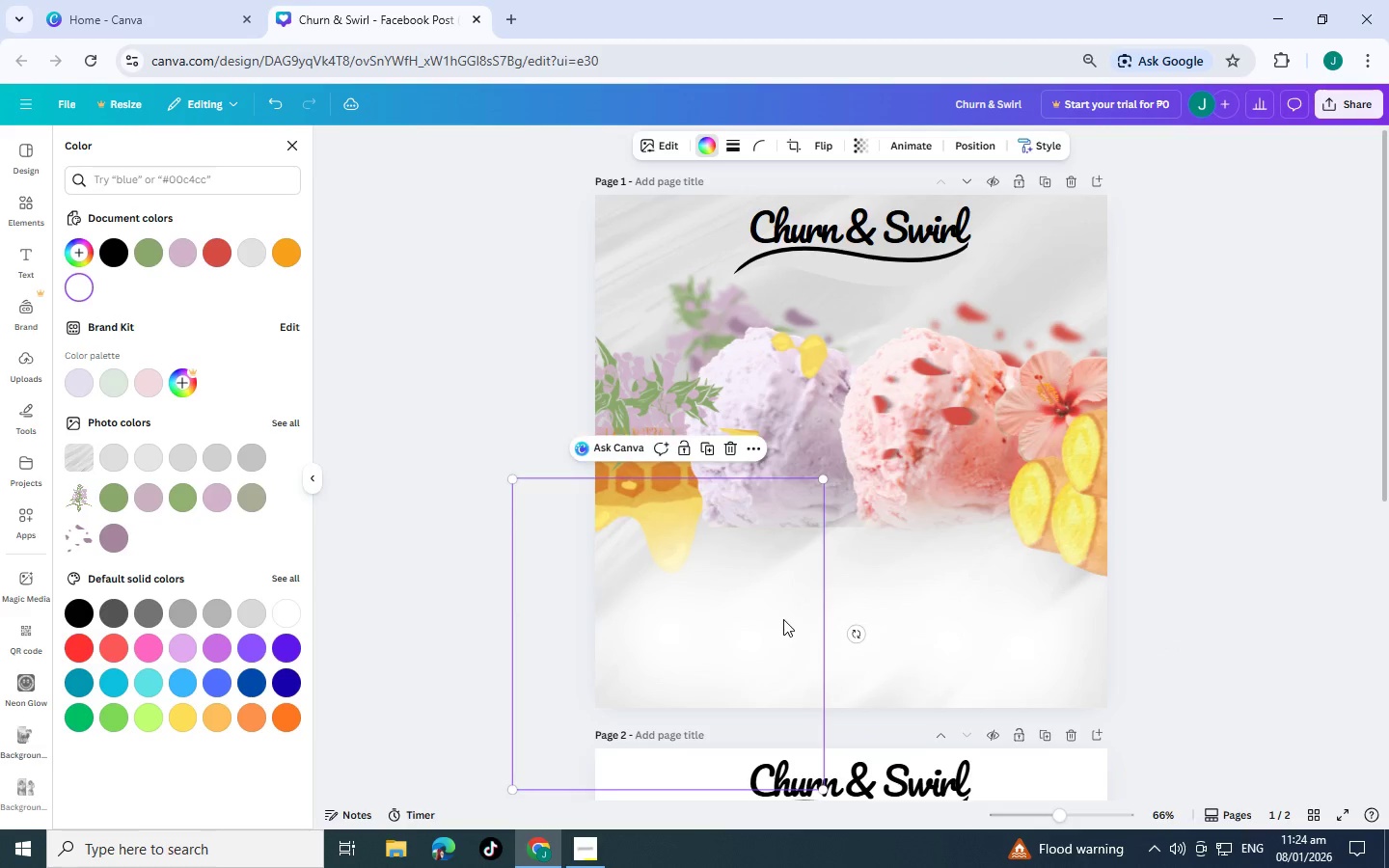 
key(Control+V)
 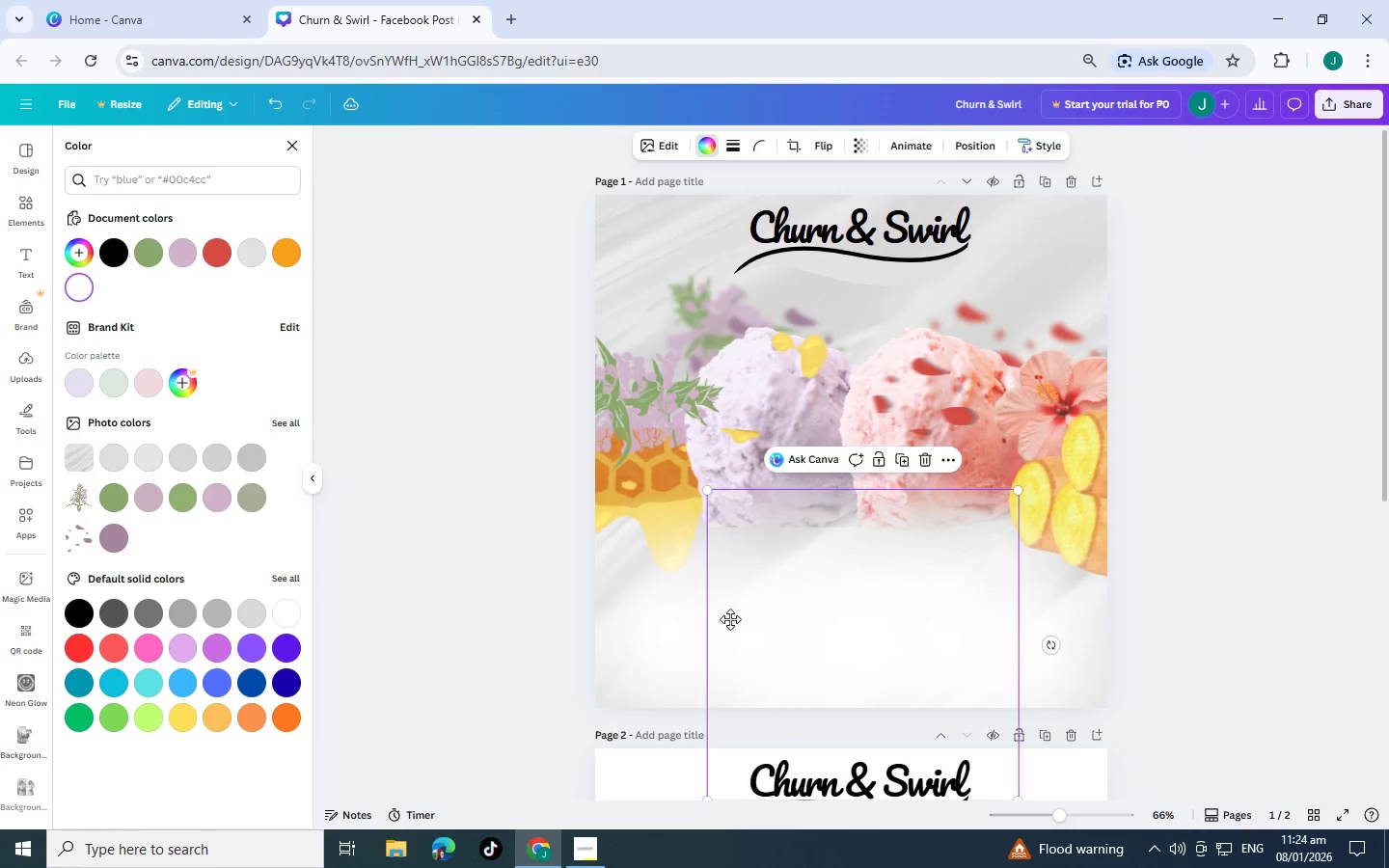 
left_click_drag(start_coordinate=[783, 619], to_coordinate=[567, 613])
 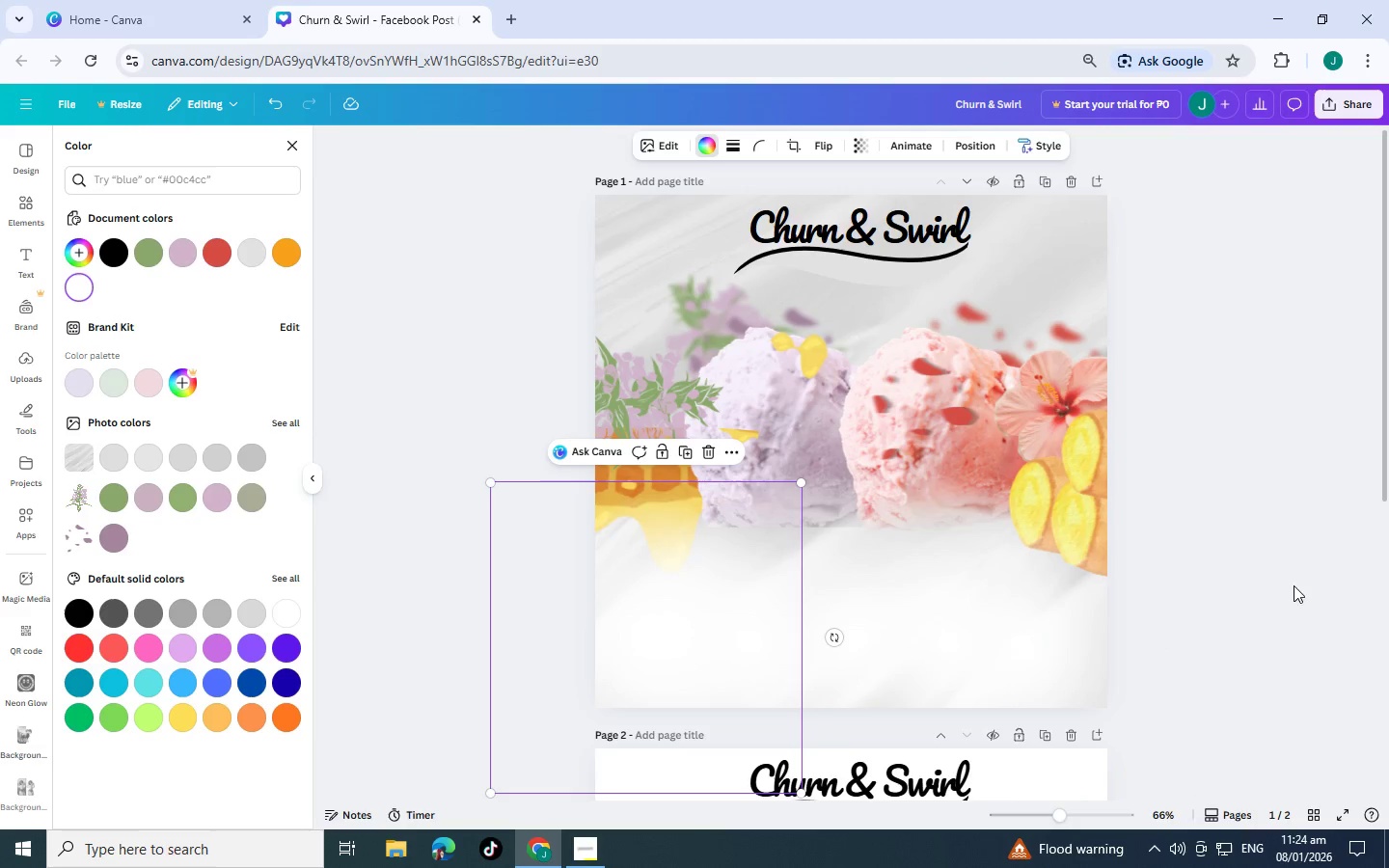 
left_click([1221, 561])
 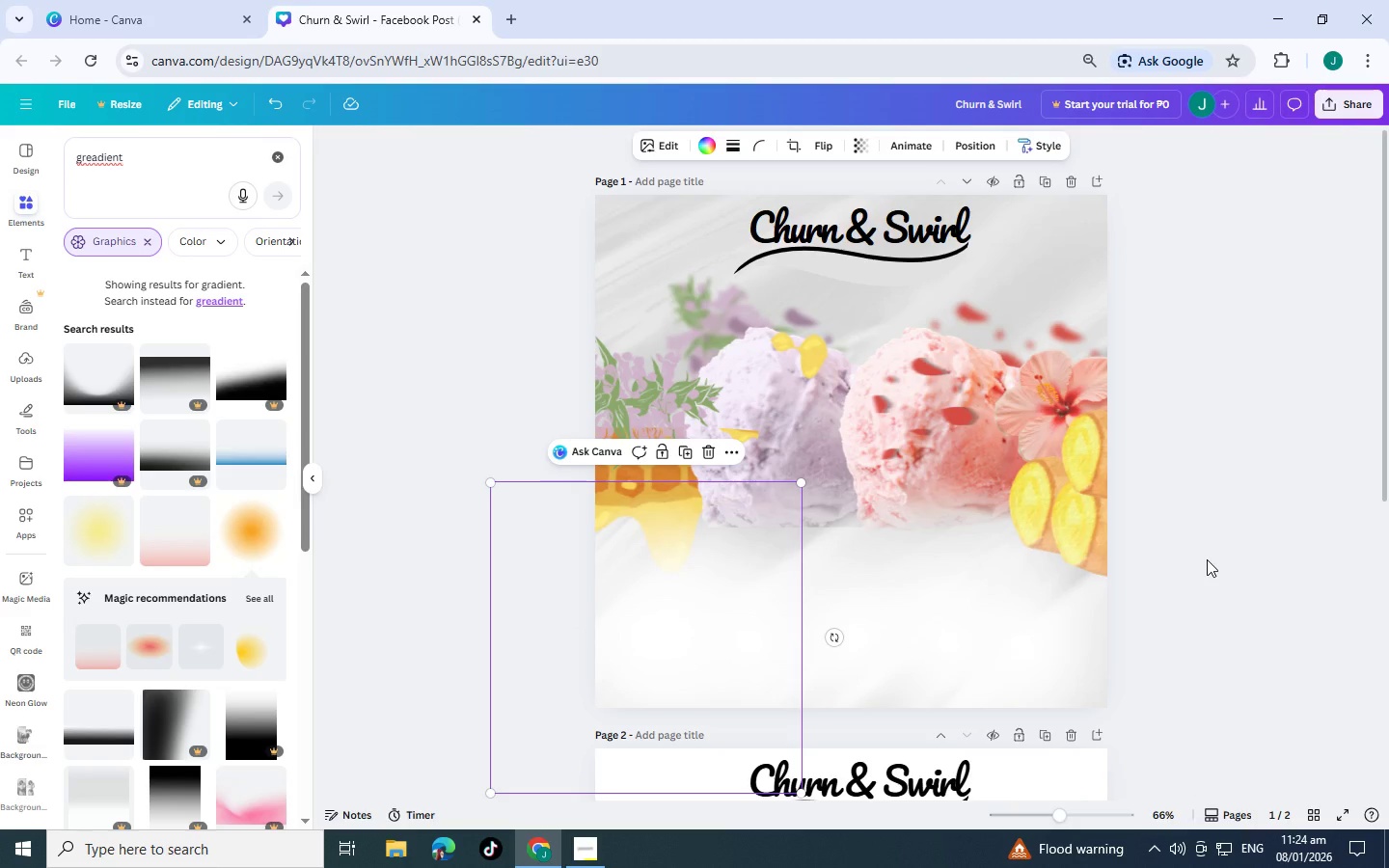 
left_click([1207, 559])
 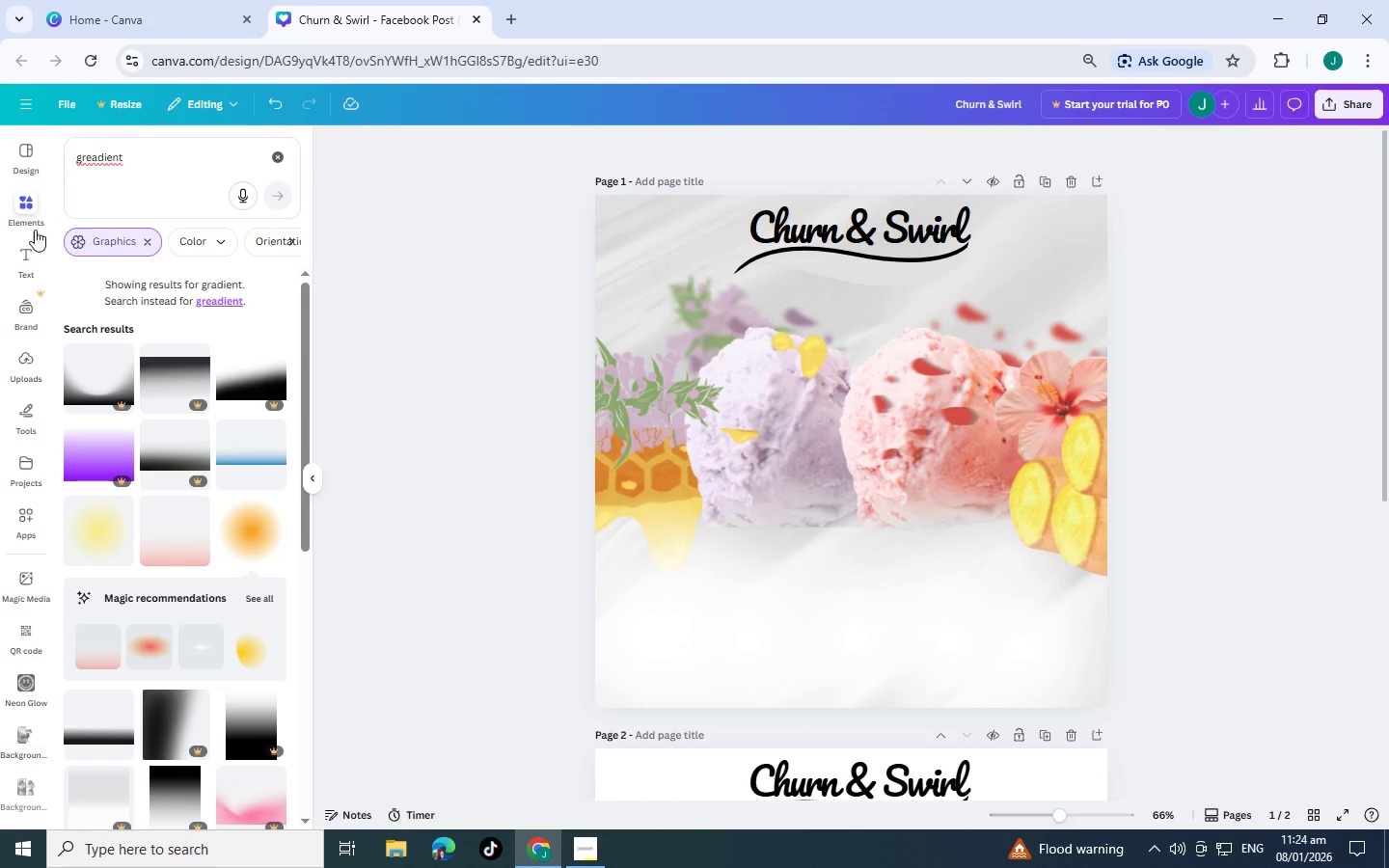 
left_click([36, 250])
 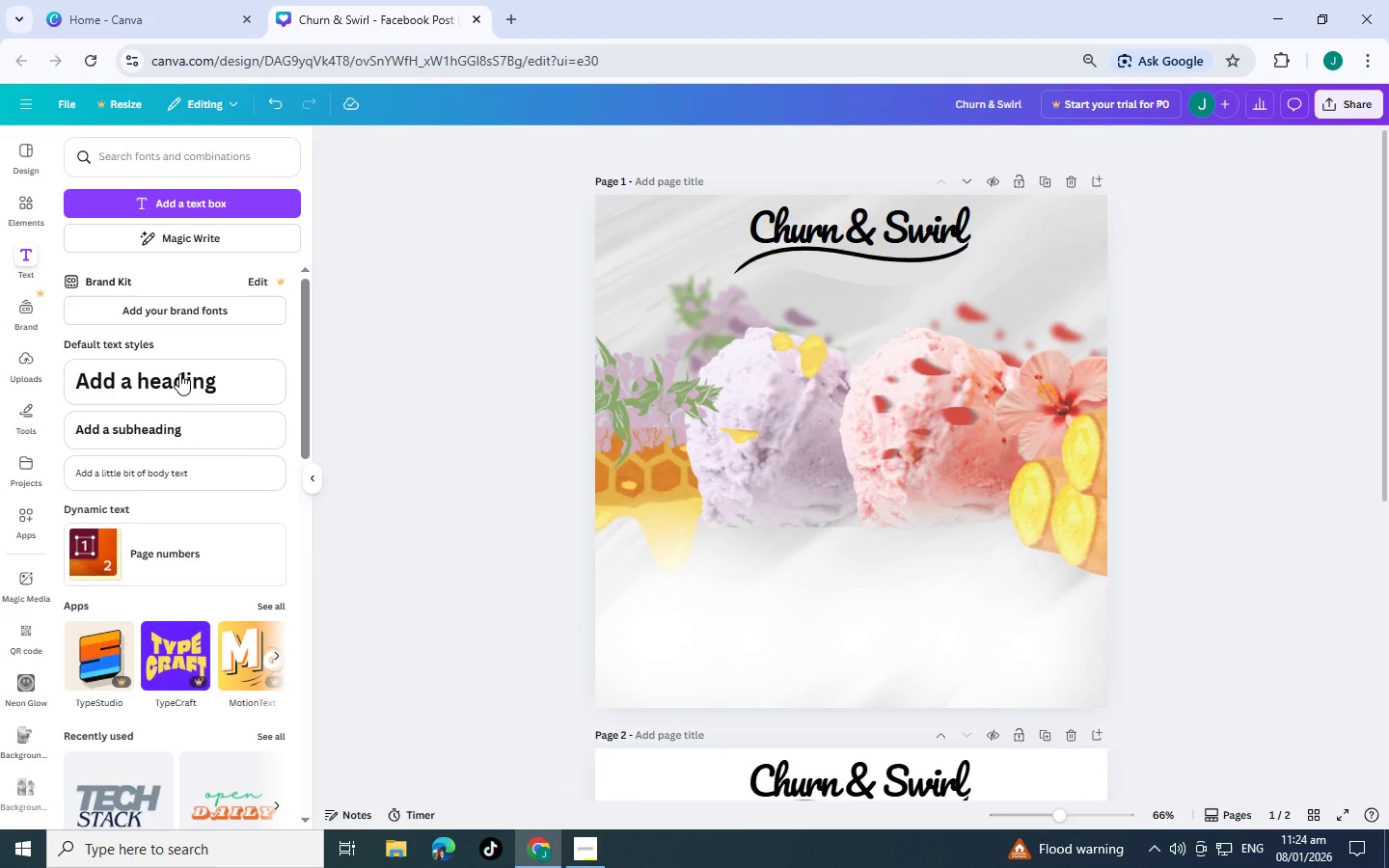 
left_click([180, 379])
 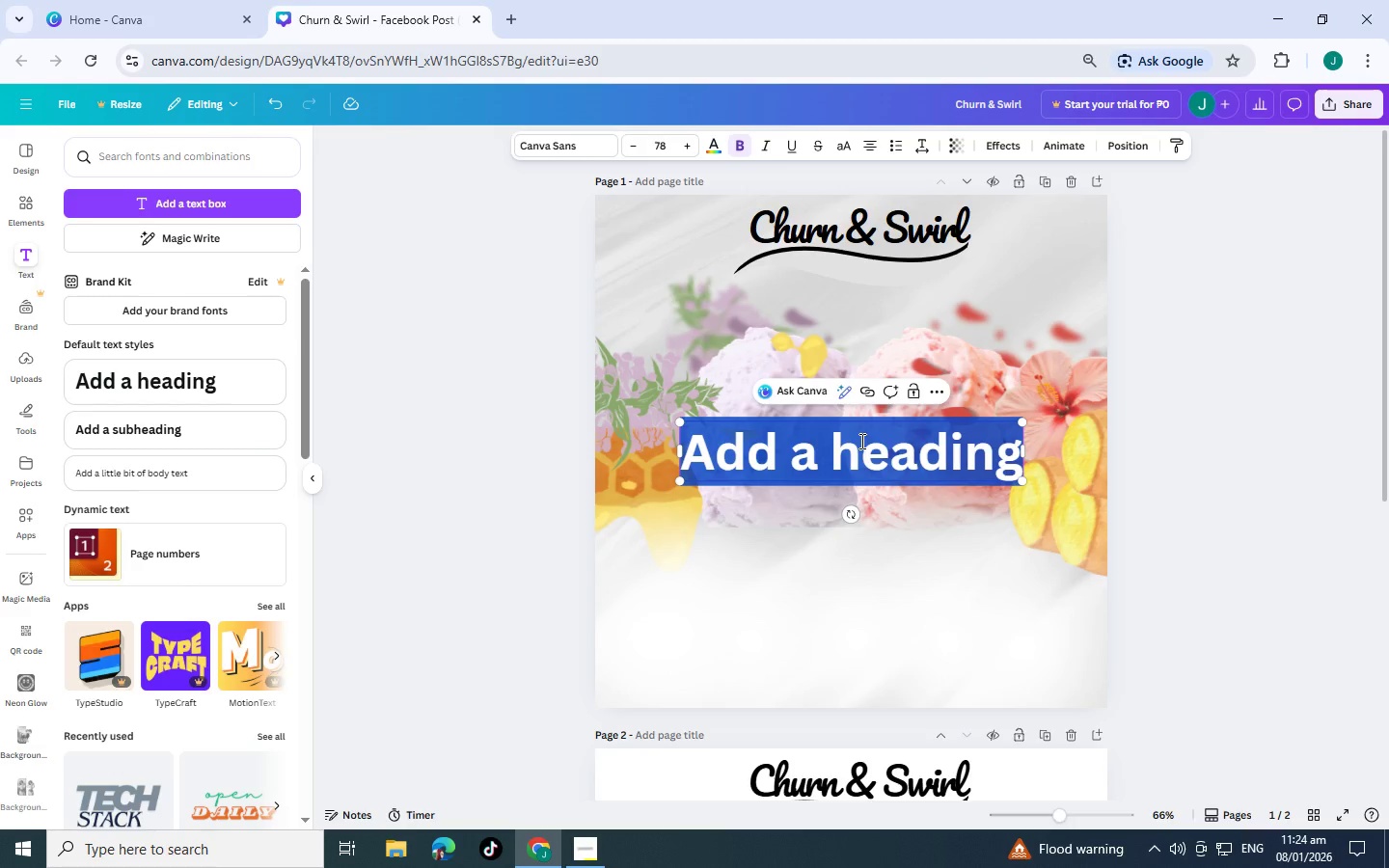 
wait(5.83)
 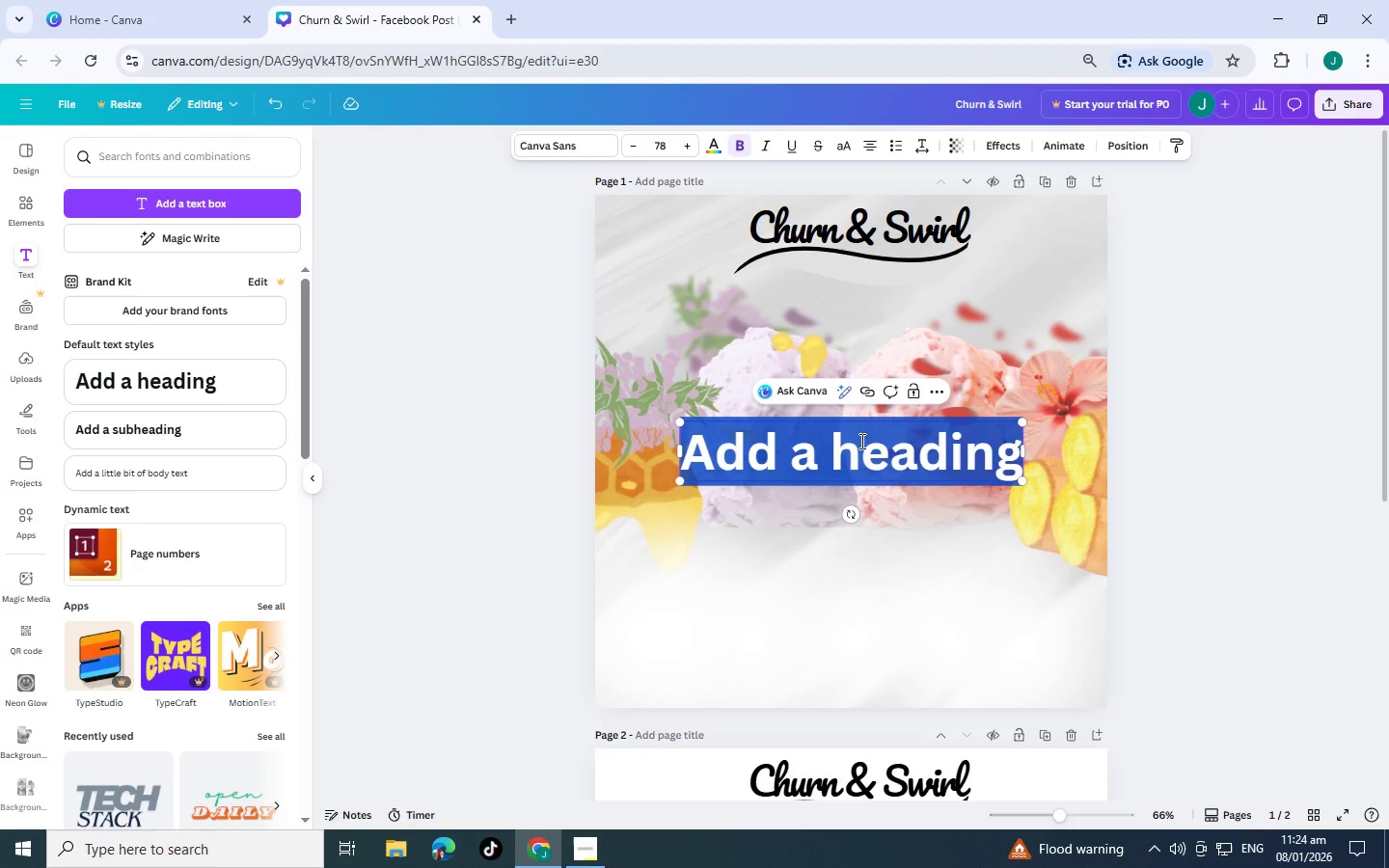 
type(Bto)
key(Backspace)
key(Backspace)
type(io)
key(Backspace)
key(Backspace)
type(oya)
key(Backspace)
key(Backspace)
type(tanical Flavors, Handrafted to perf)
key(Backspace)
key(Backspace)
key(Backspace)
key(Backspace)
type(Perfection)
 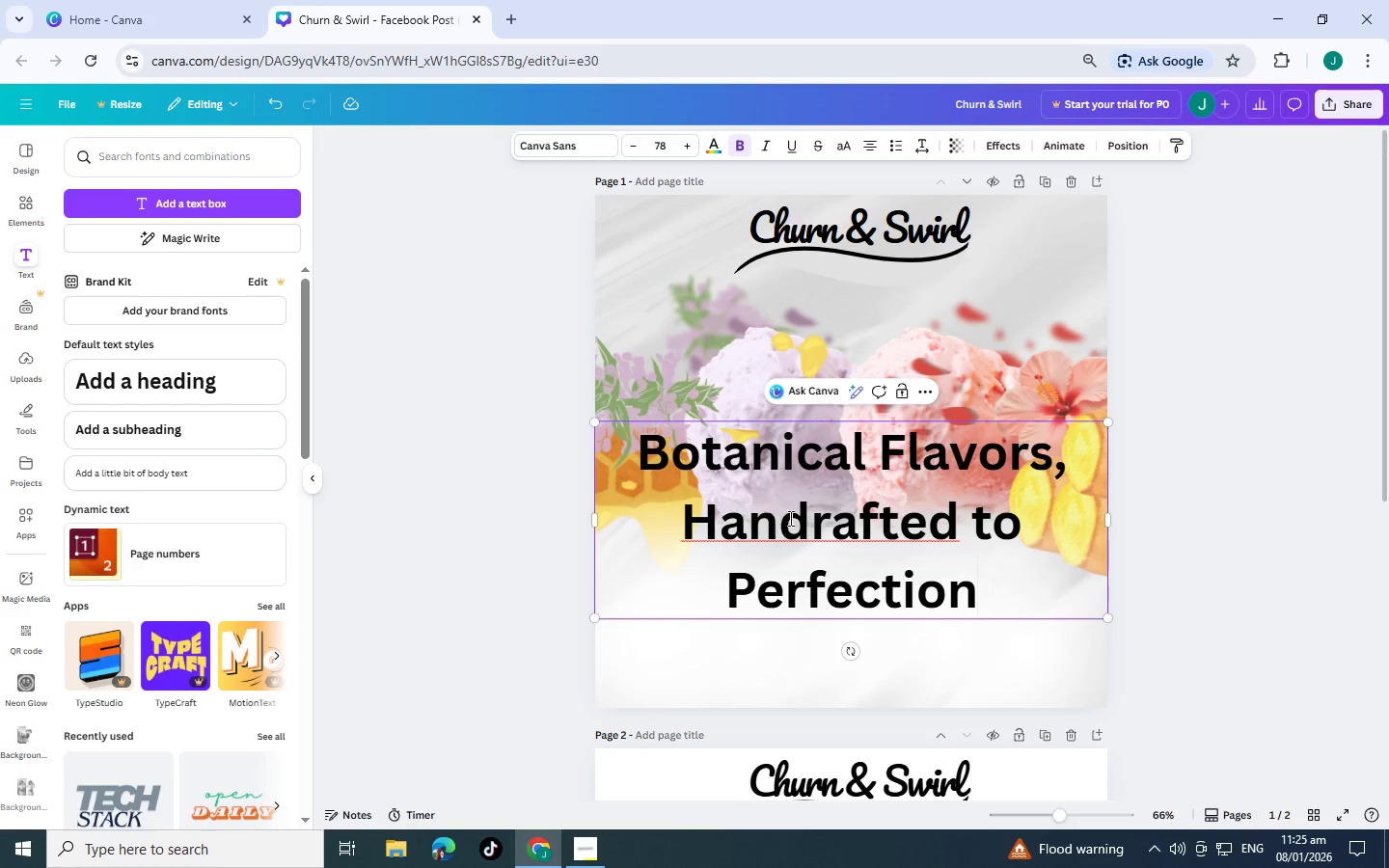 
left_click([815, 508])
 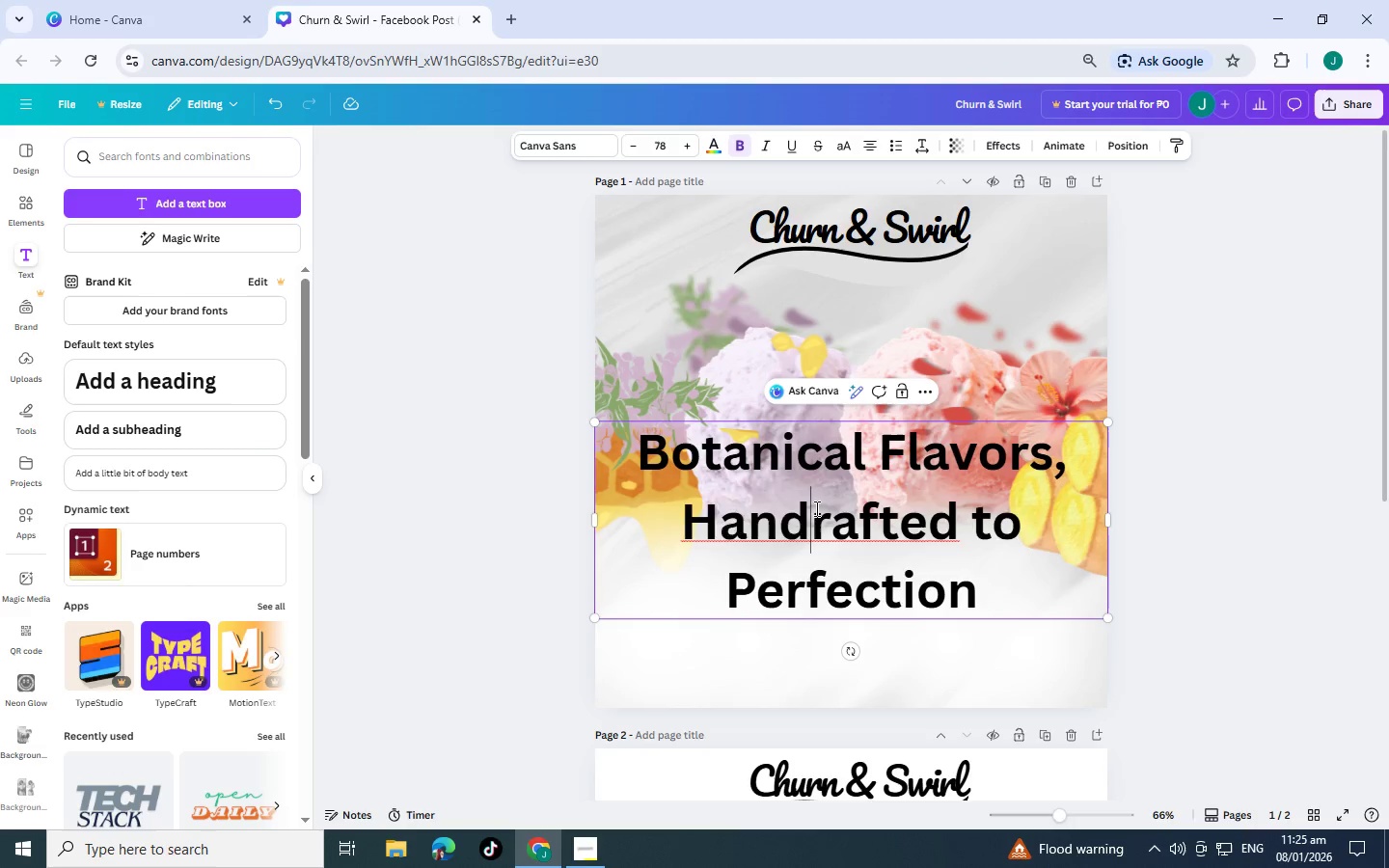 
key(C)
 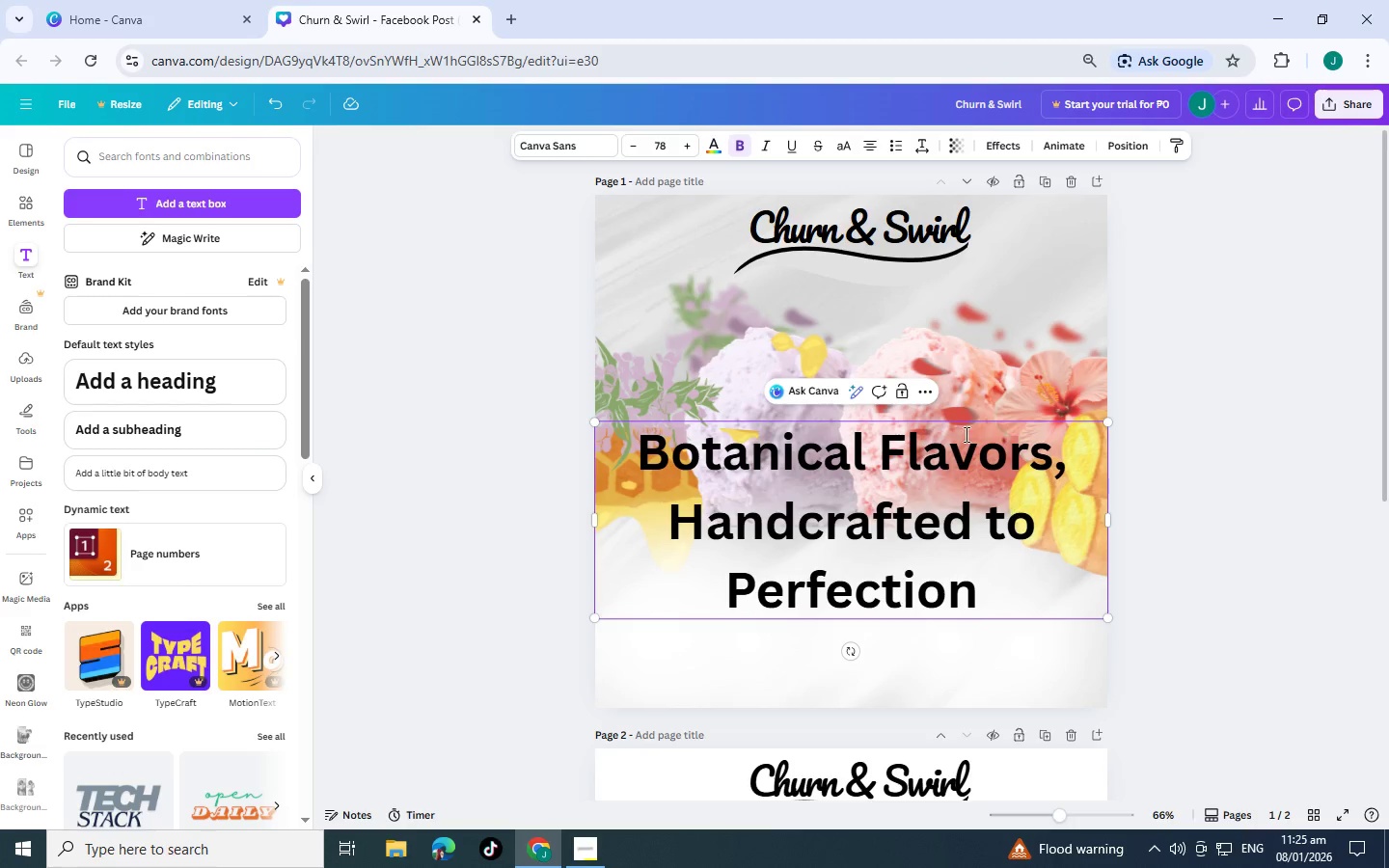 
left_click_drag(start_coordinate=[997, 589], to_coordinate=[624, 447])
 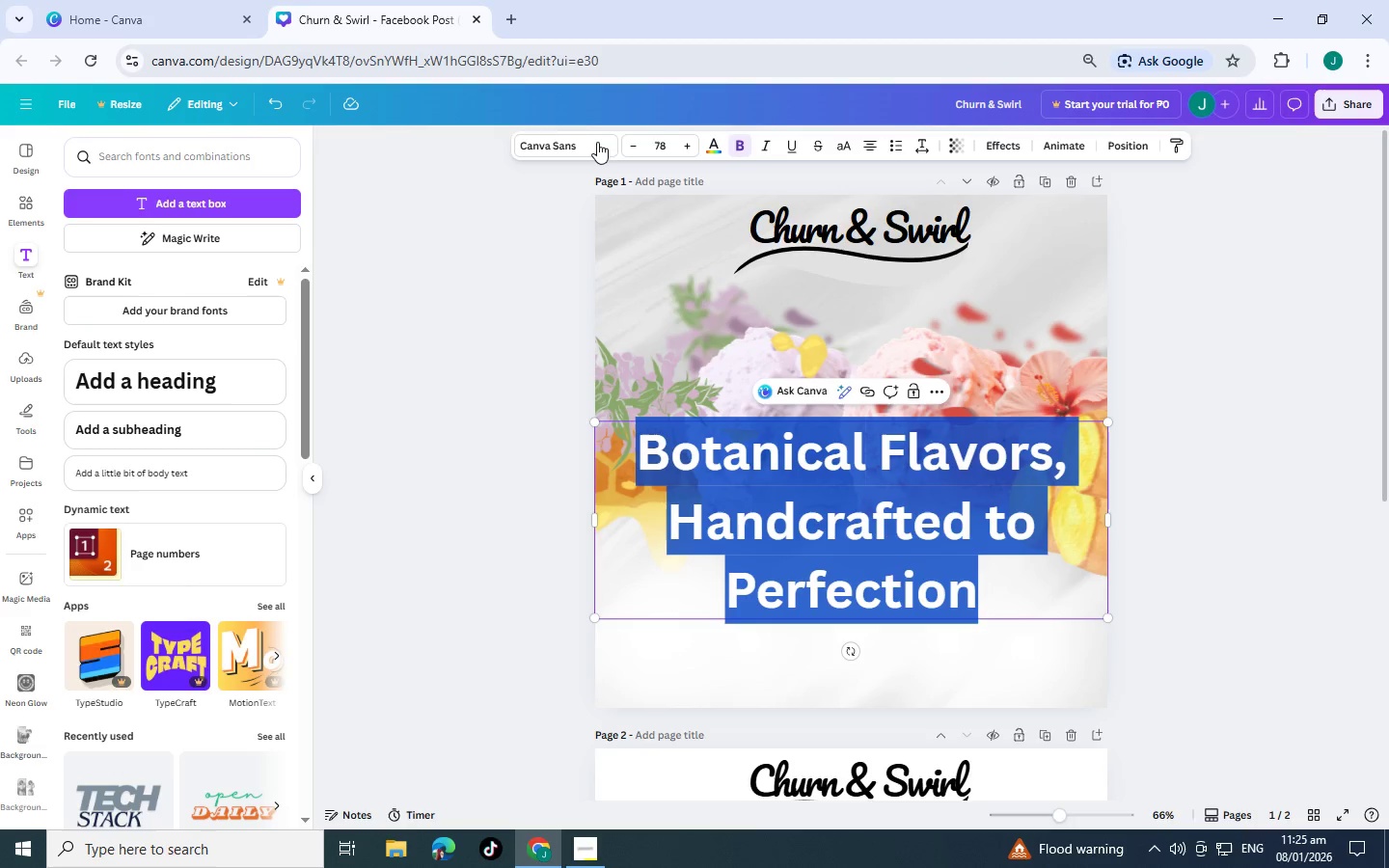 
left_click([595, 147])
 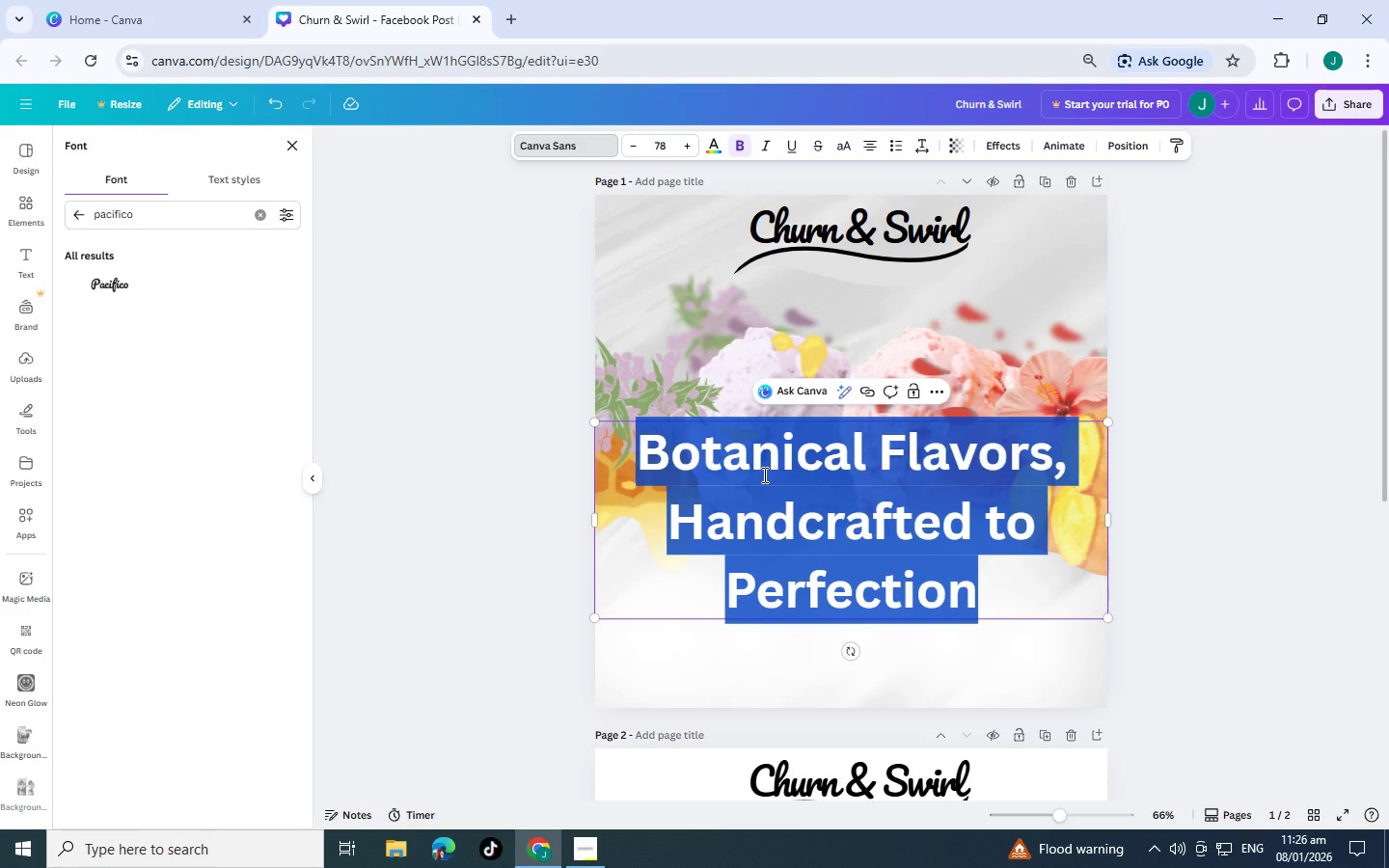 
wait(53.28)
 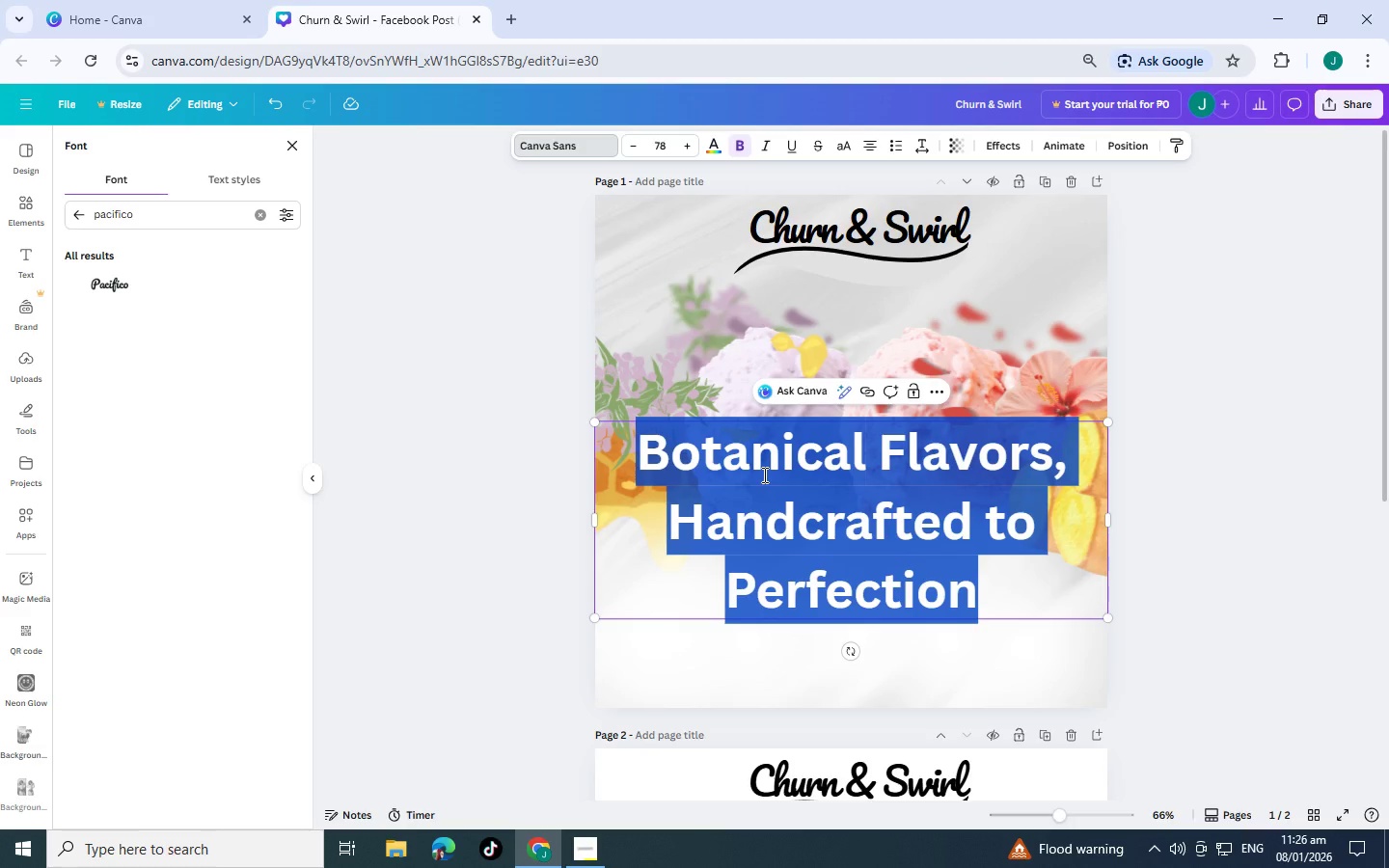 
left_click([586, 150])
 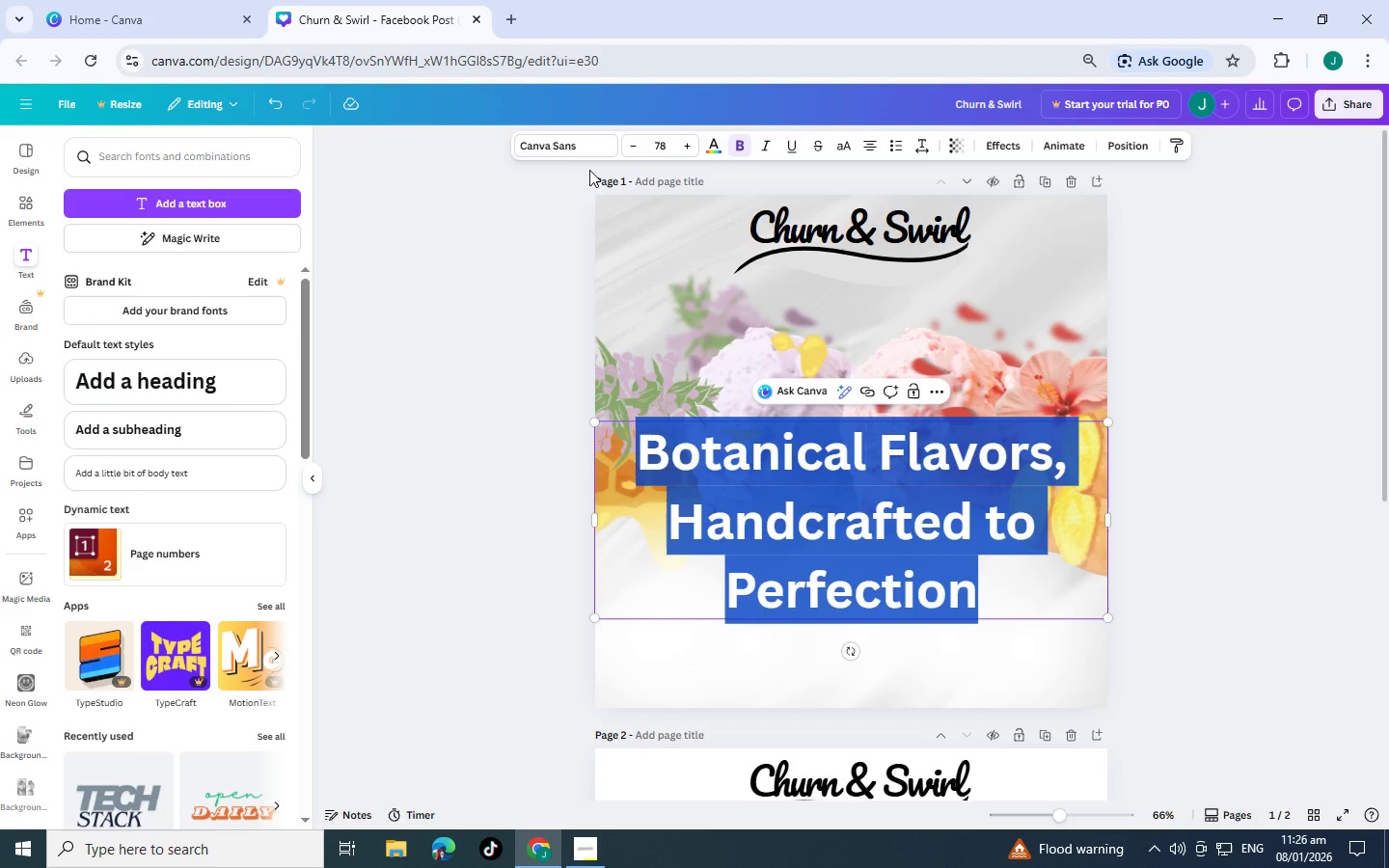 
left_click([583, 151])
 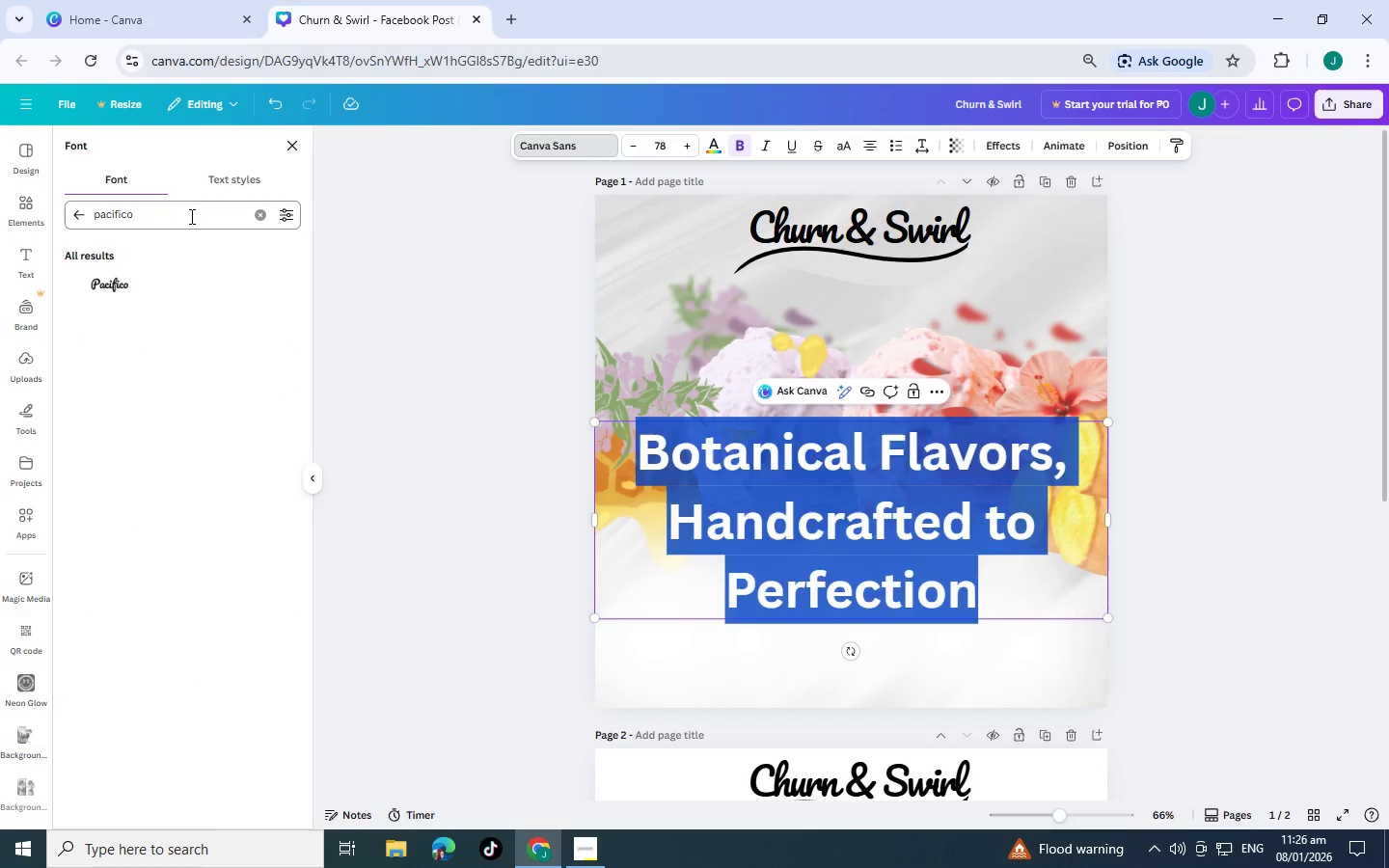 
left_click([190, 216])
 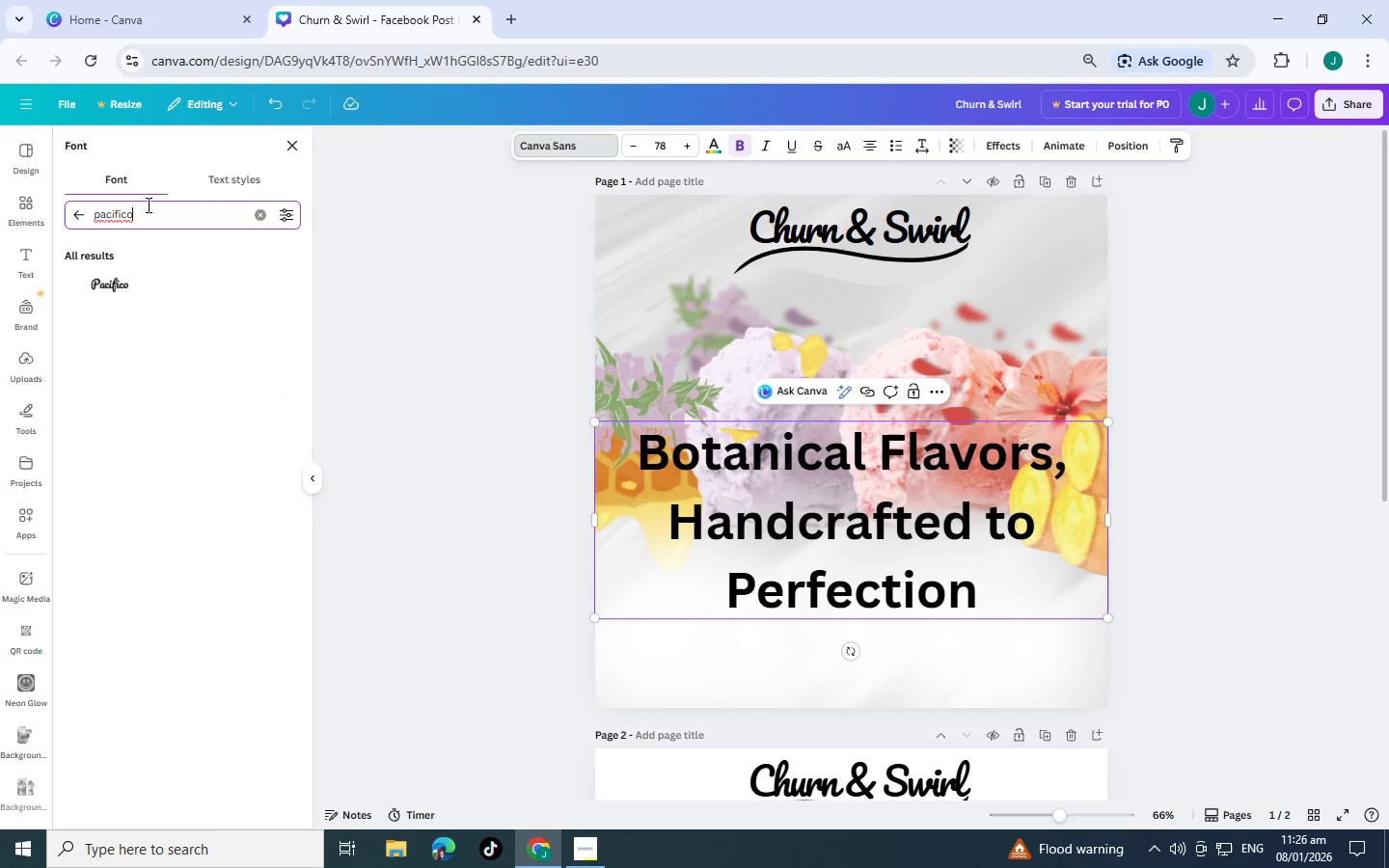 
left_click_drag(start_coordinate=[147, 204], to_coordinate=[0, 206])
 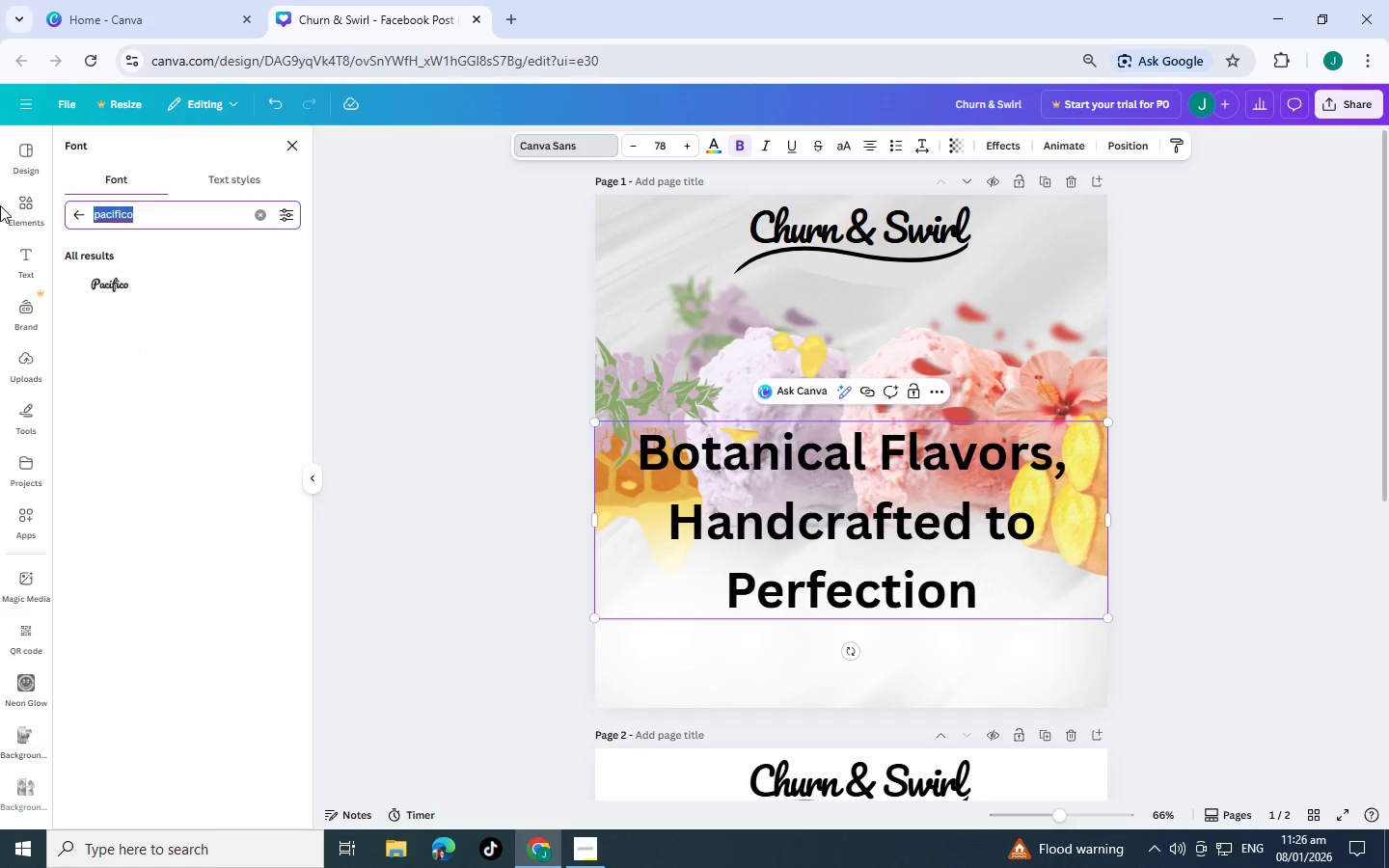 
type(playfairlibre)
 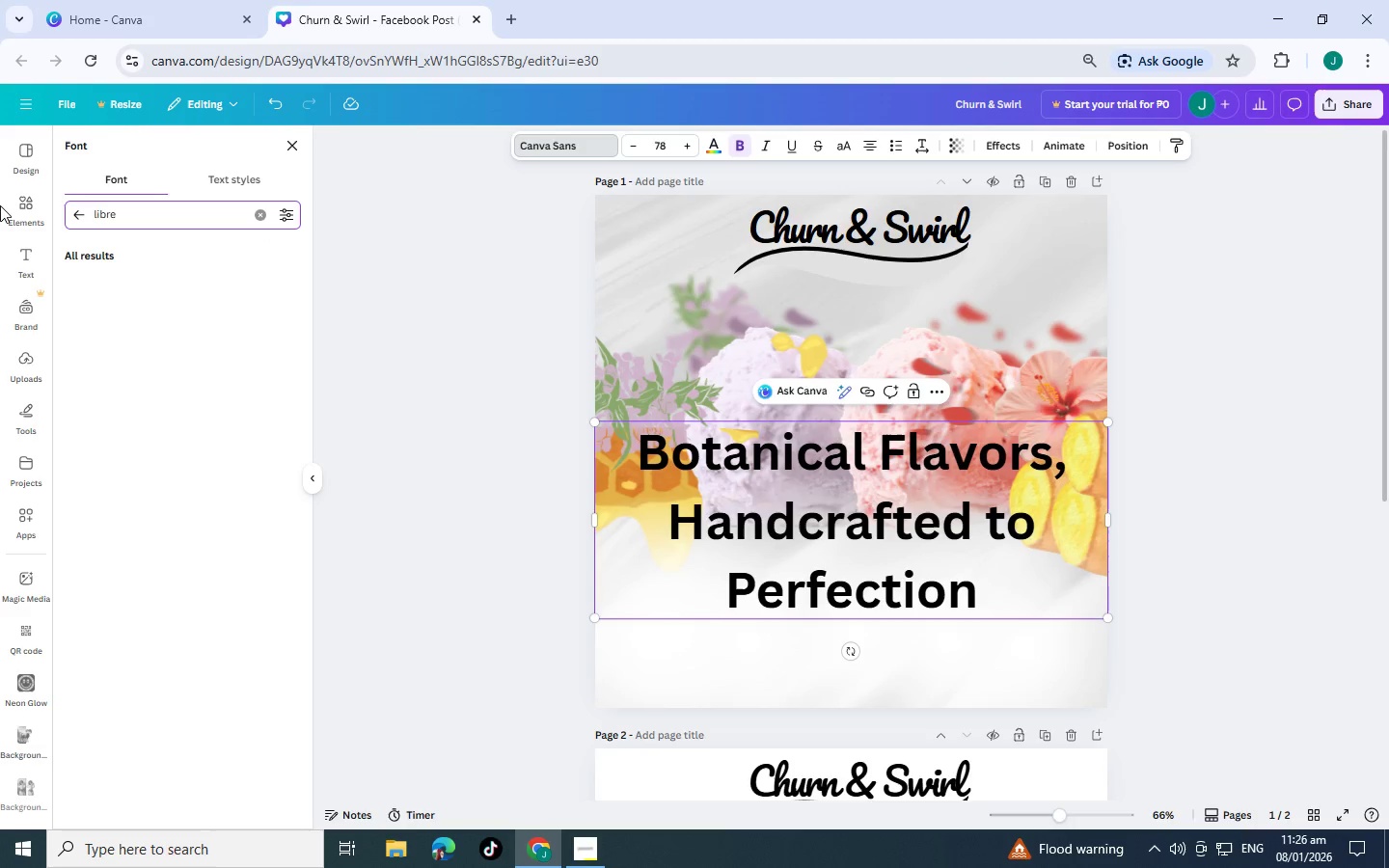 
hold_key(key=Backspace, duration=1.17)
 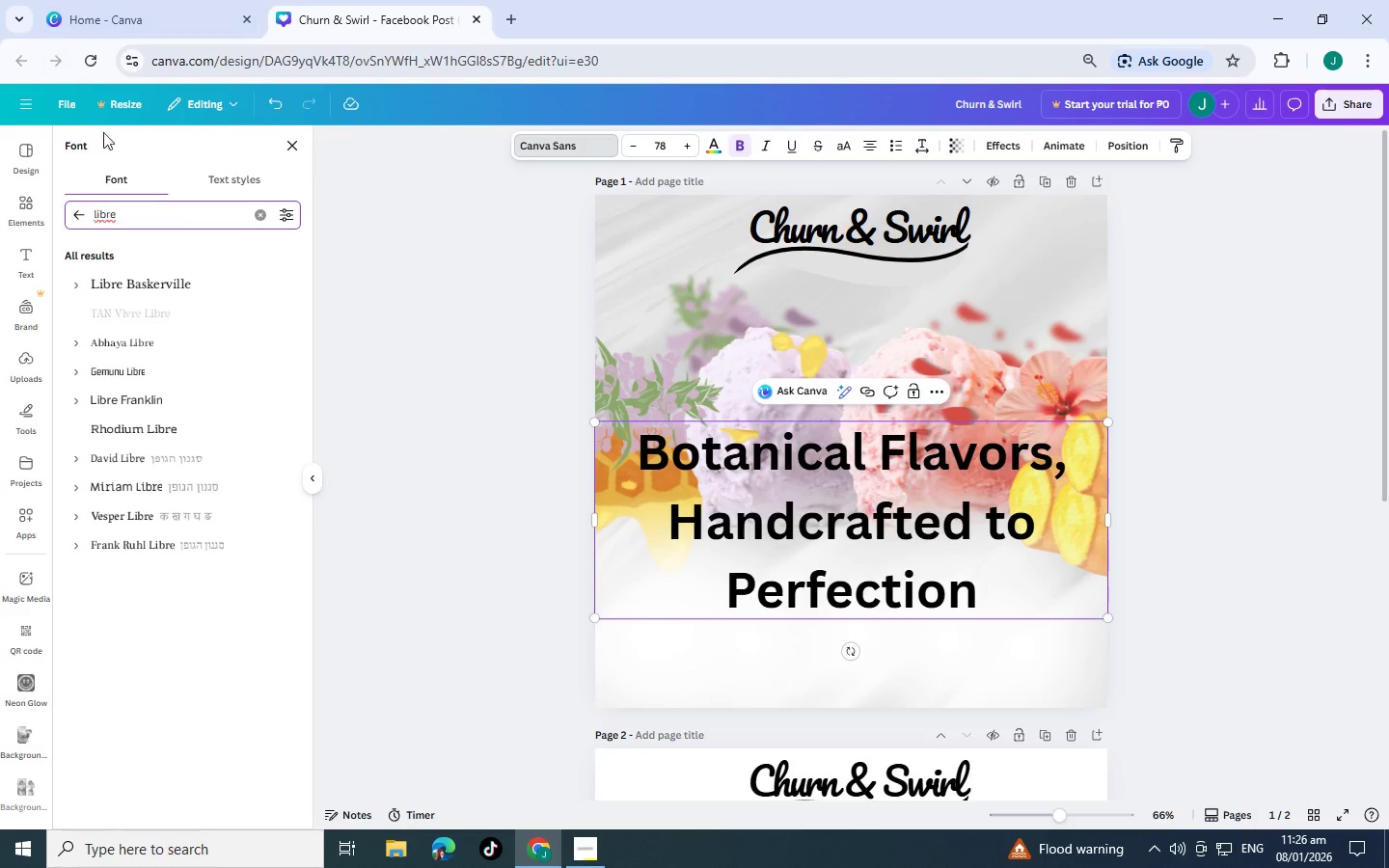 
left_click([192, 283])
 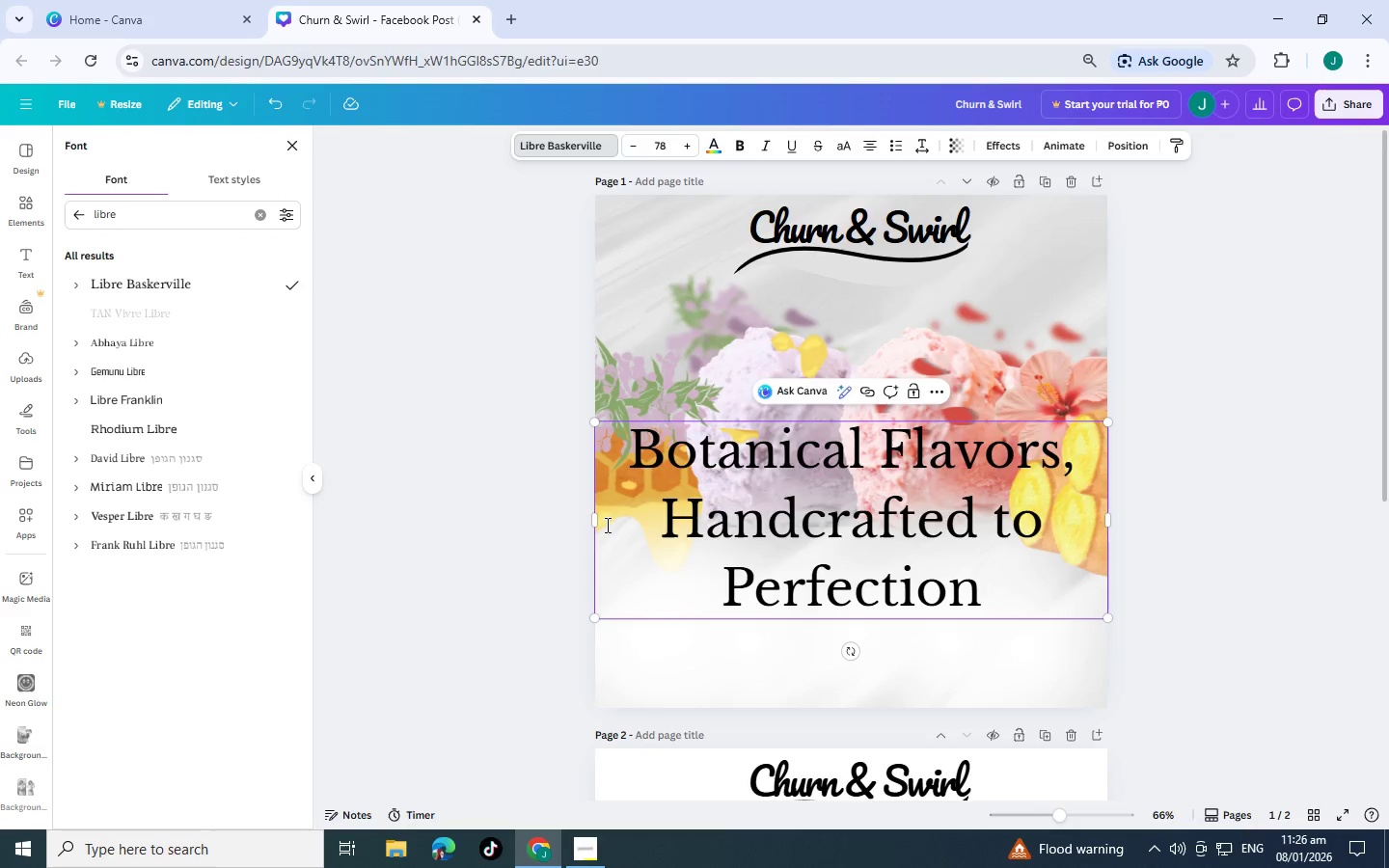 
left_click_drag(start_coordinate=[592, 524], to_coordinate=[215, 492])
 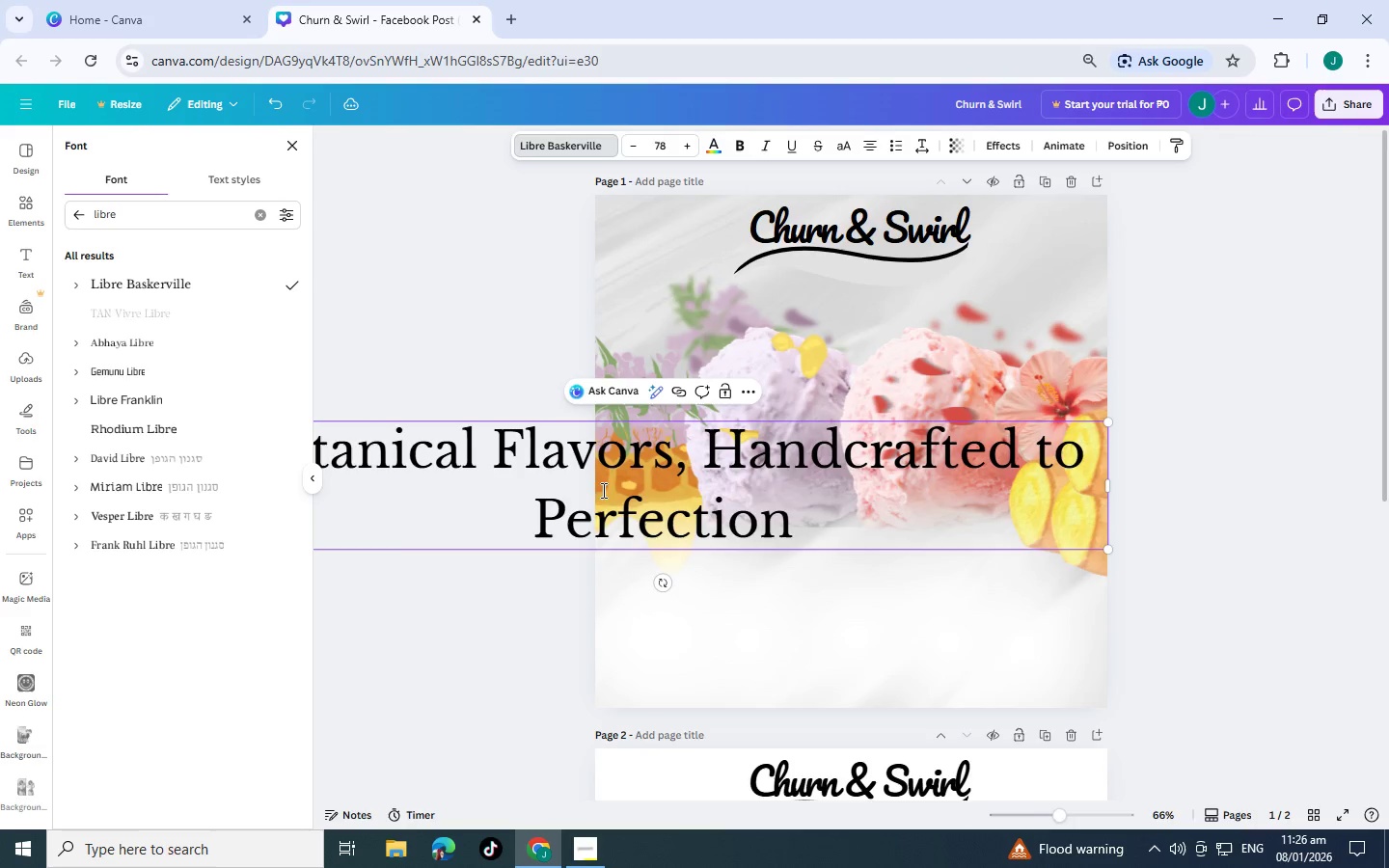 
left_click_drag(start_coordinate=[631, 486], to_coordinate=[798, 493])
 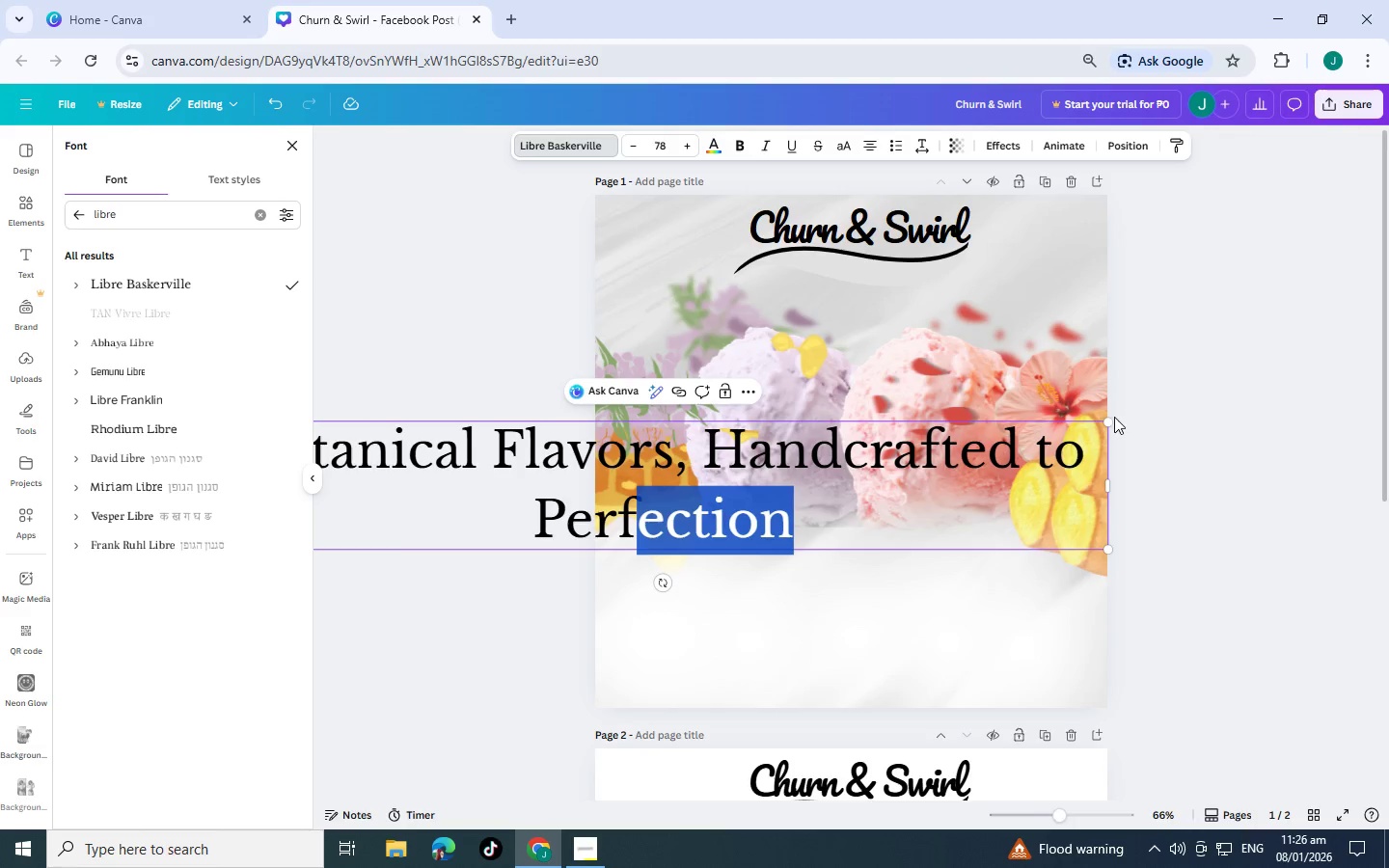 
left_click_drag(start_coordinate=[1110, 420], to_coordinate=[891, 505])
 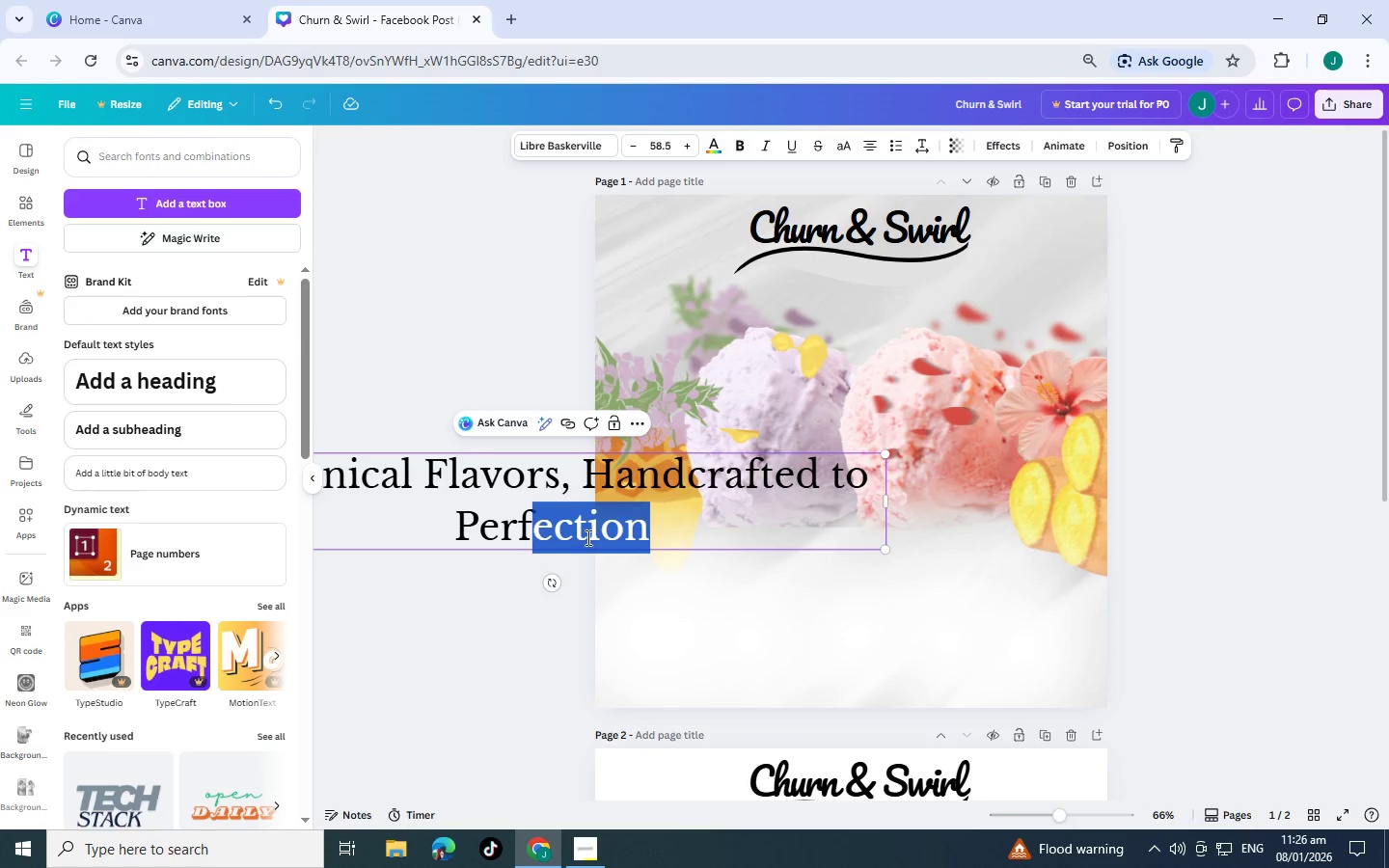 
left_click([514, 654])
 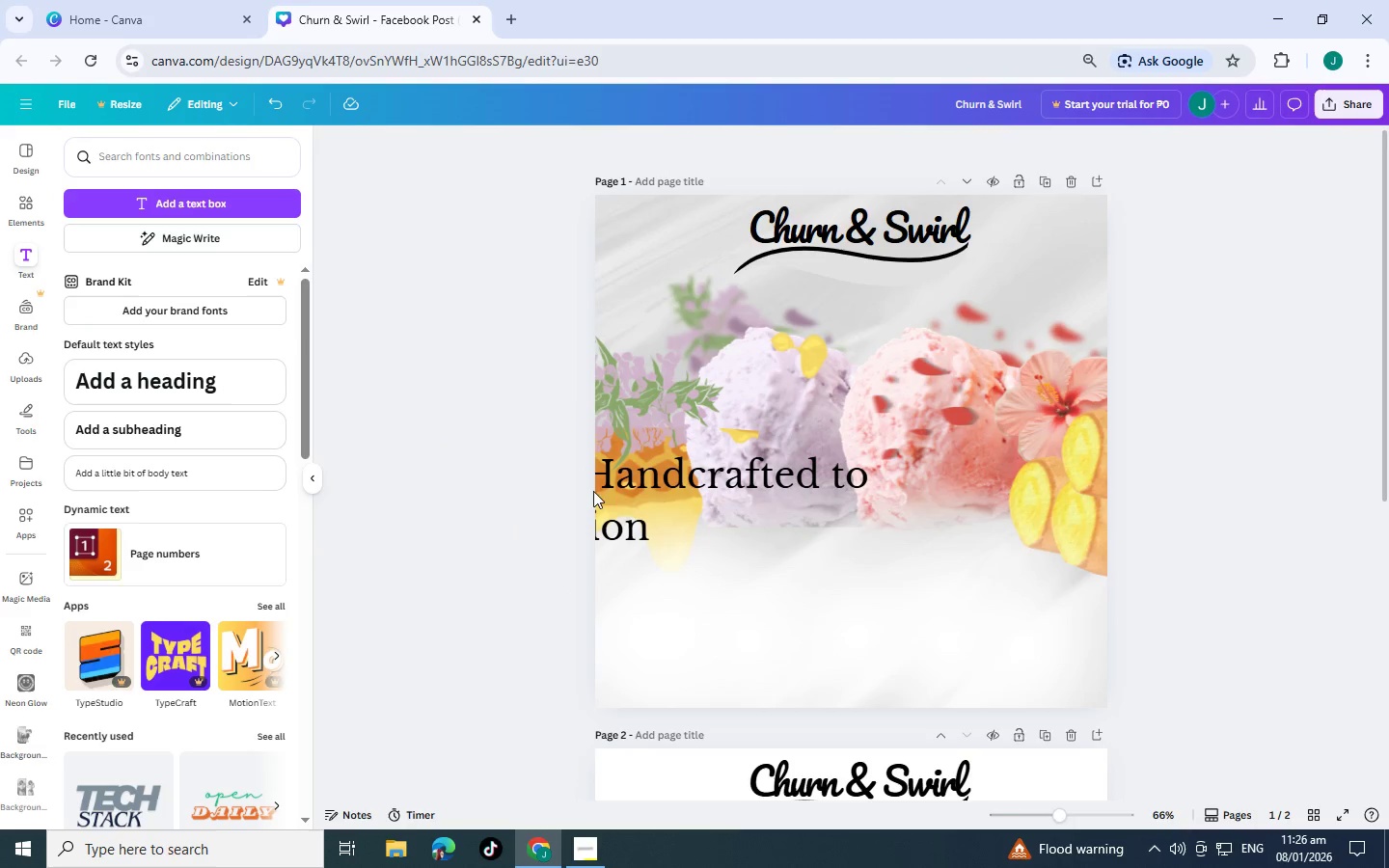 
left_click([658, 490])
 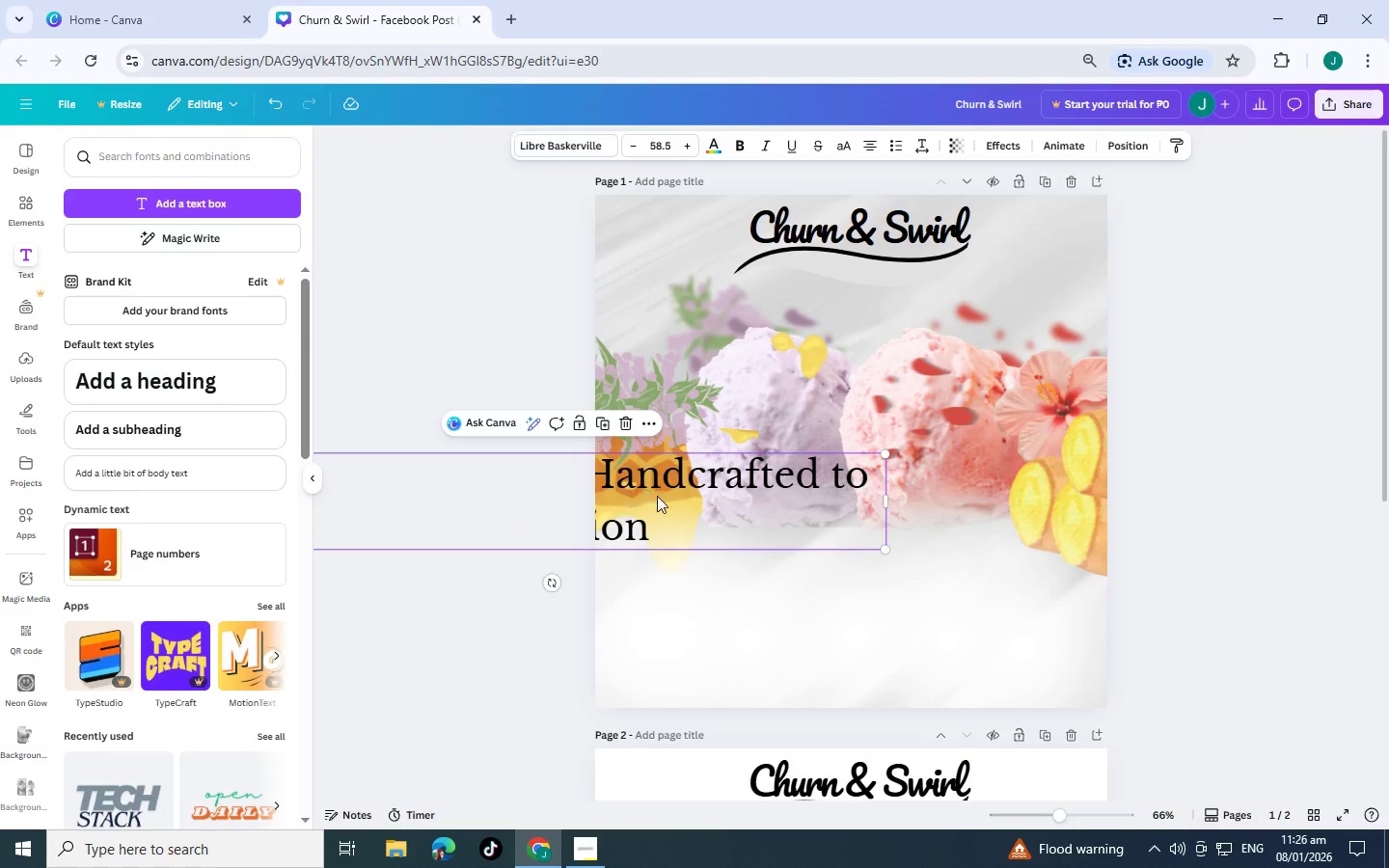 
left_click_drag(start_coordinate=[628, 490], to_coordinate=[923, 502])
 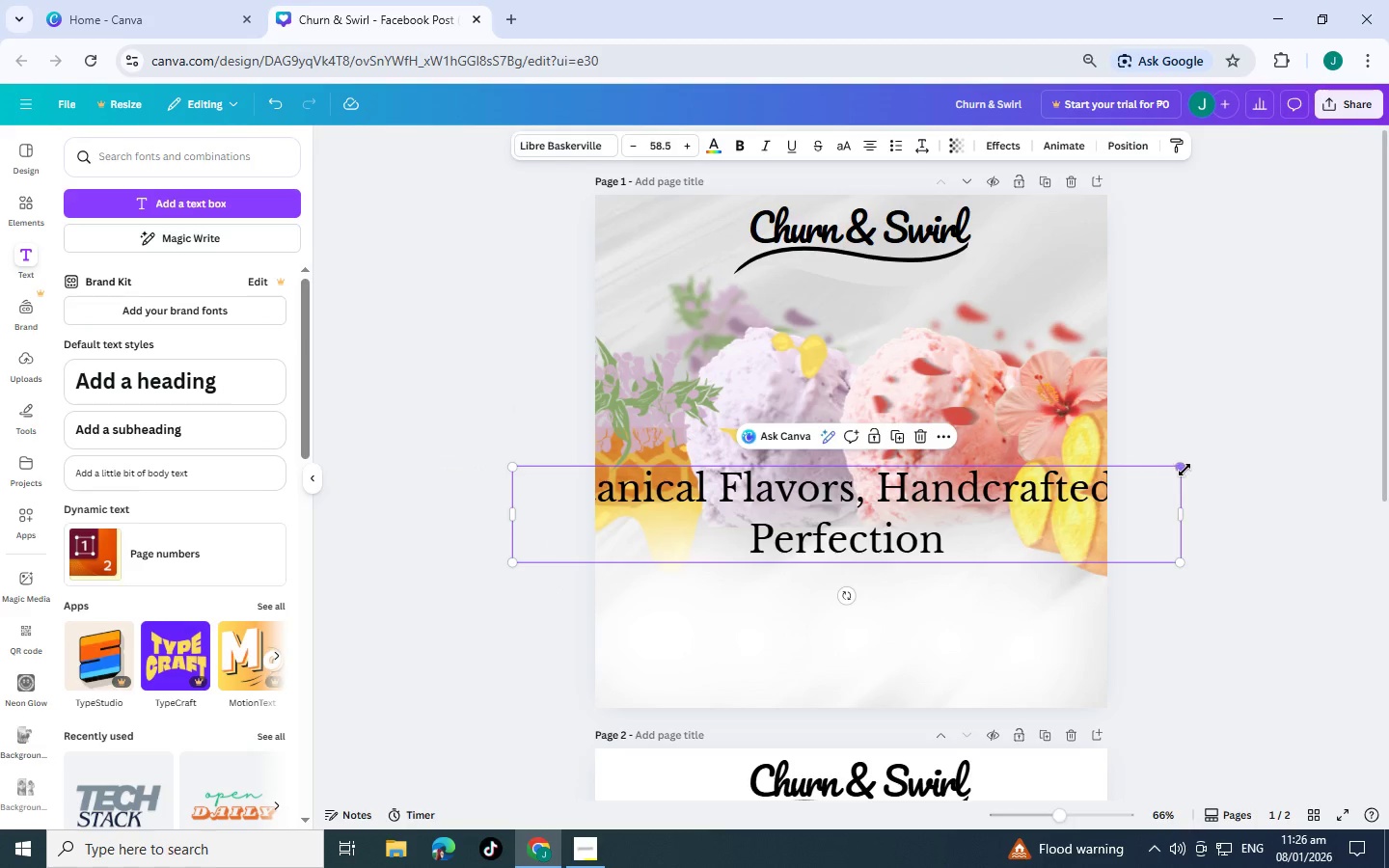 
left_click_drag(start_coordinate=[1185, 469], to_coordinate=[914, 519])
 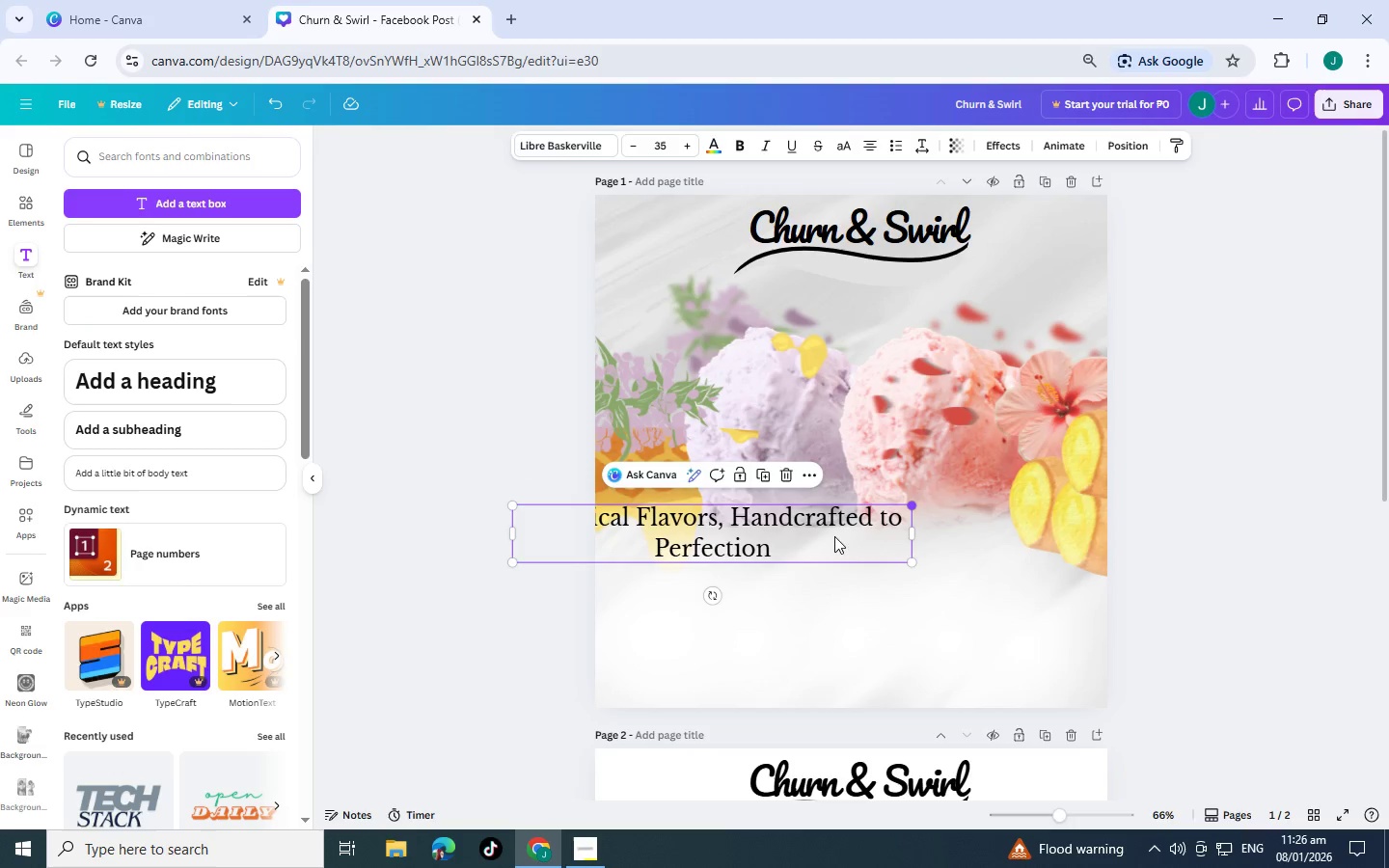 
left_click_drag(start_coordinate=[834, 536], to_coordinate=[942, 547])
 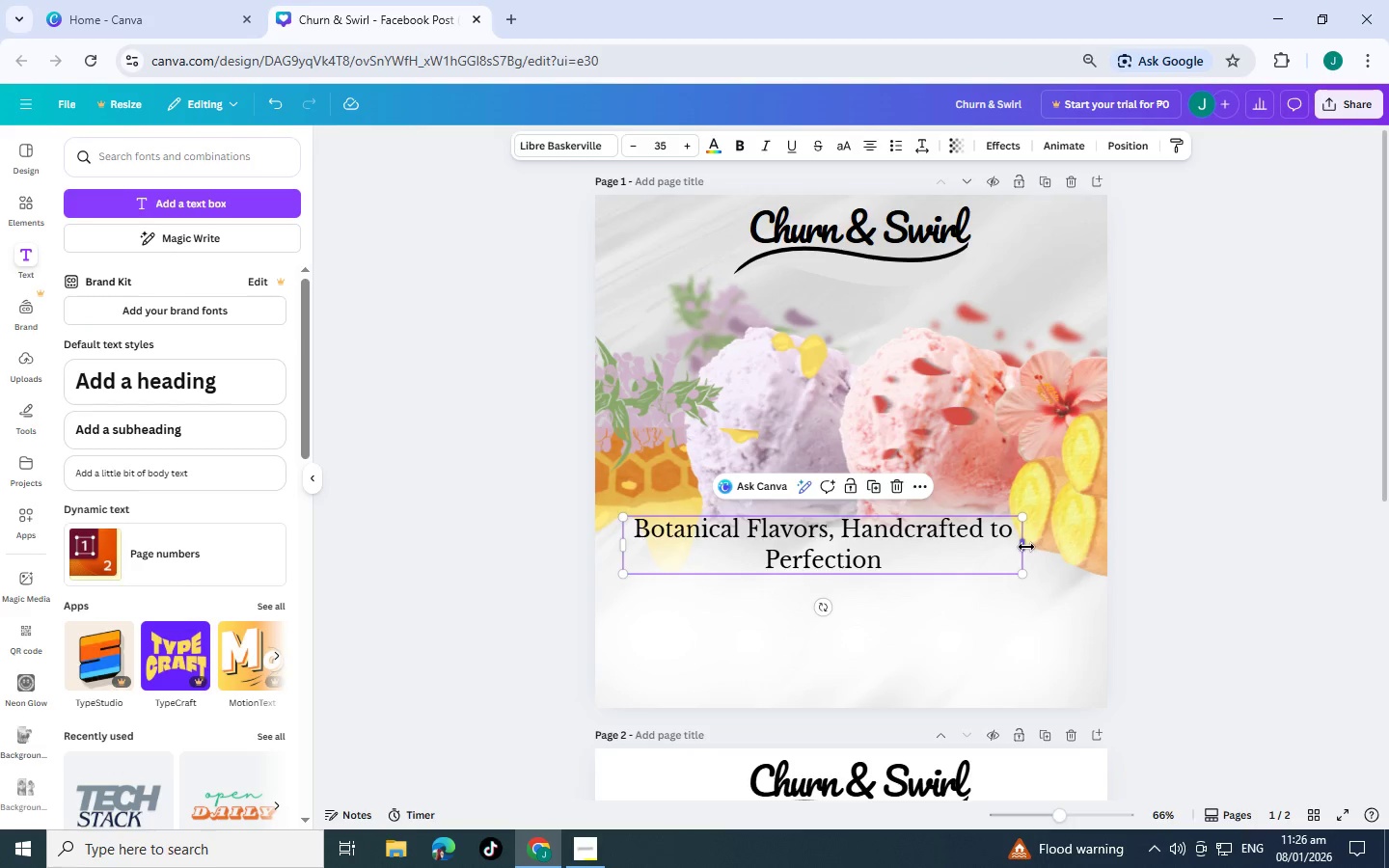 
left_click_drag(start_coordinate=[1026, 546], to_coordinate=[1133, 532])
 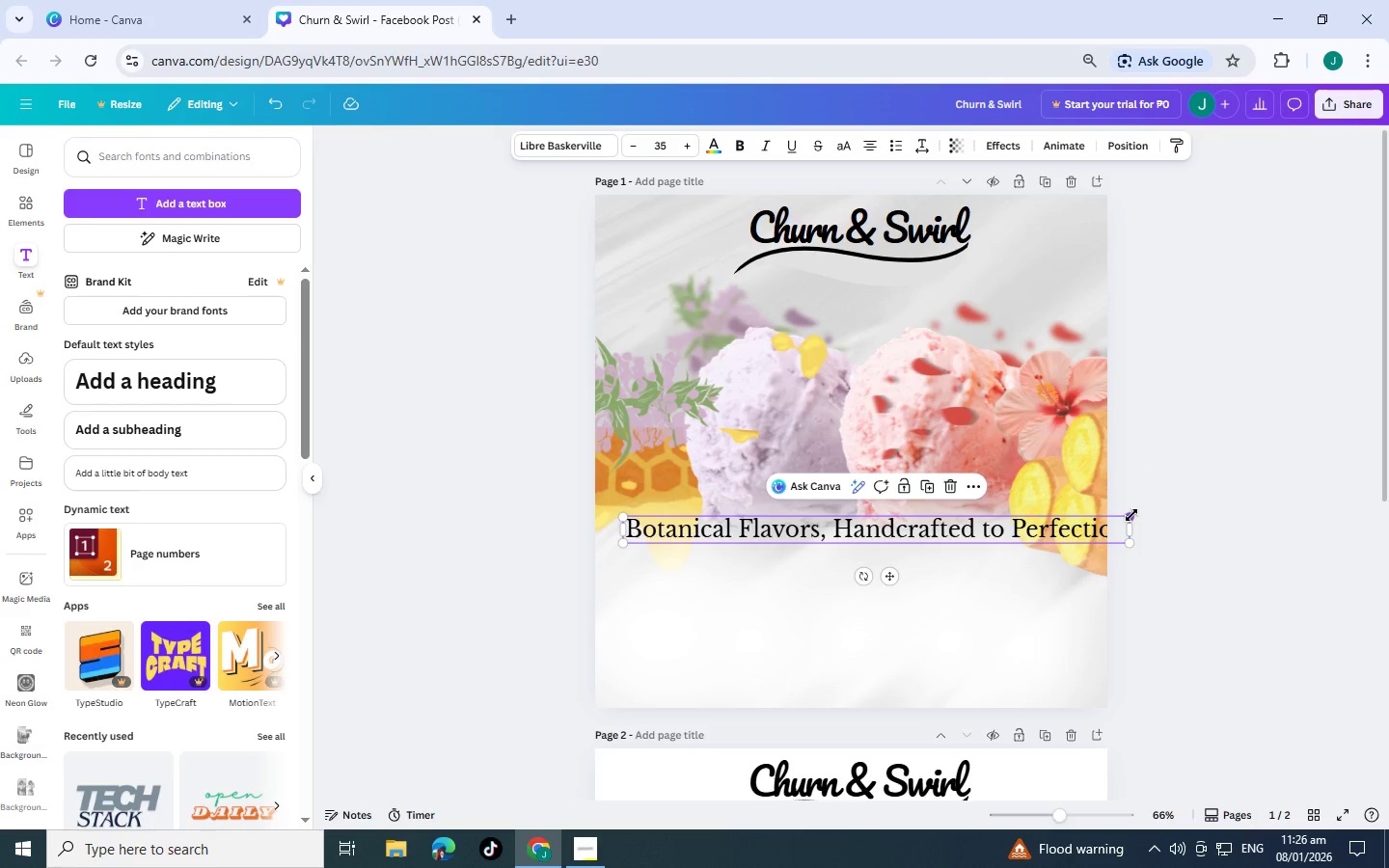 
left_click_drag(start_coordinate=[1131, 515], to_coordinate=[1102, 520])
 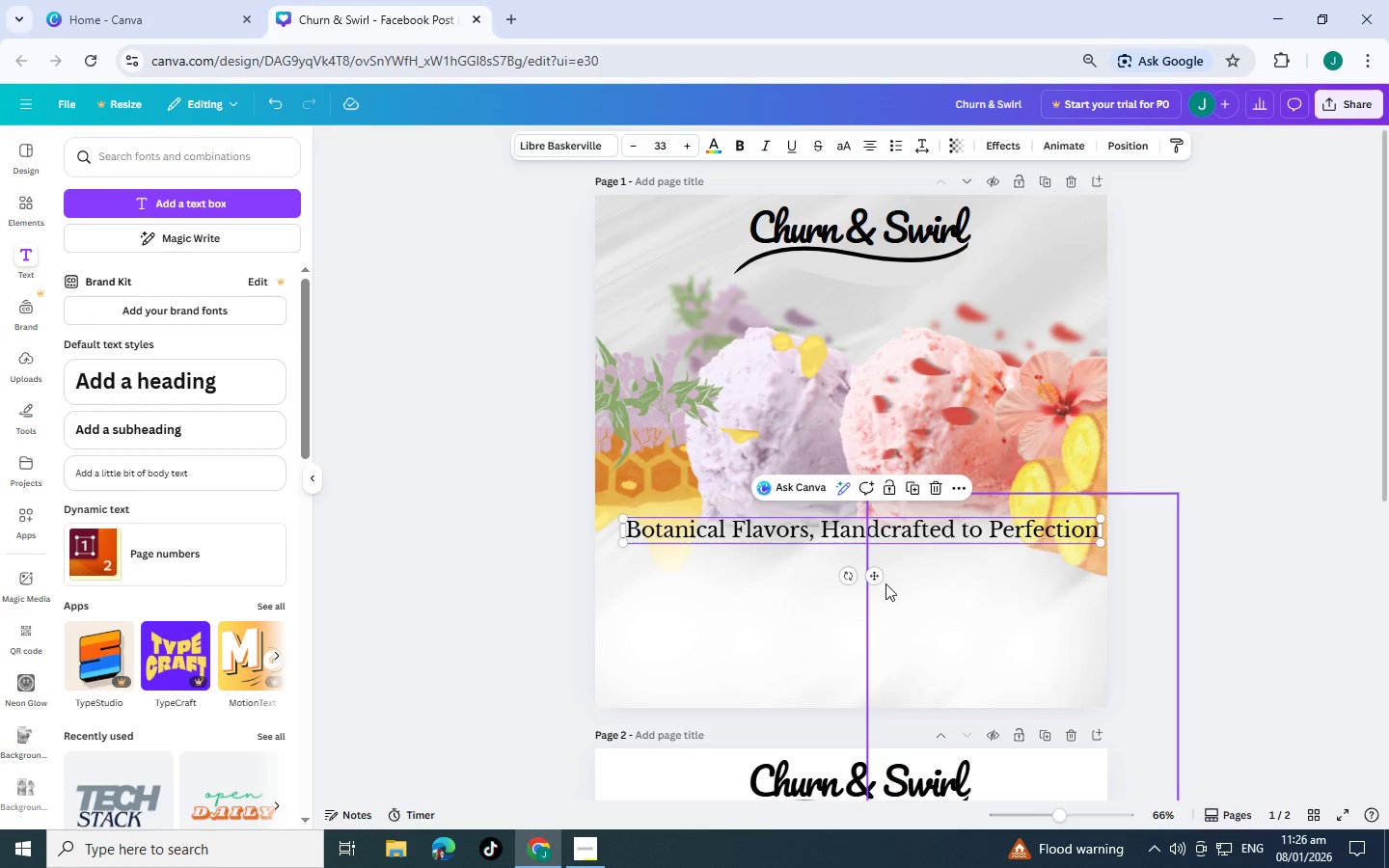 
left_click_drag(start_coordinate=[877, 581], to_coordinate=[854, 623])
 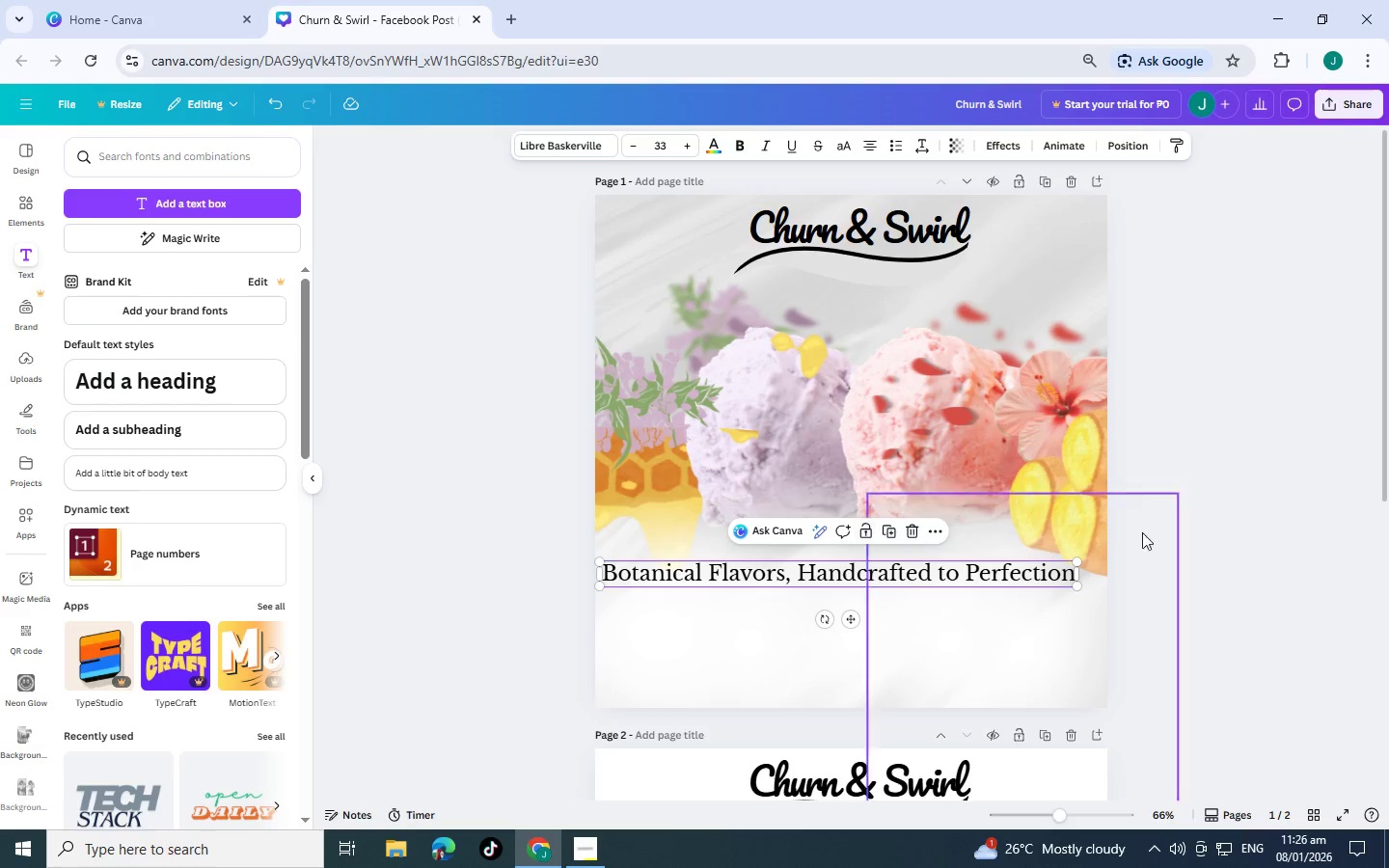 
left_click([1275, 531])
 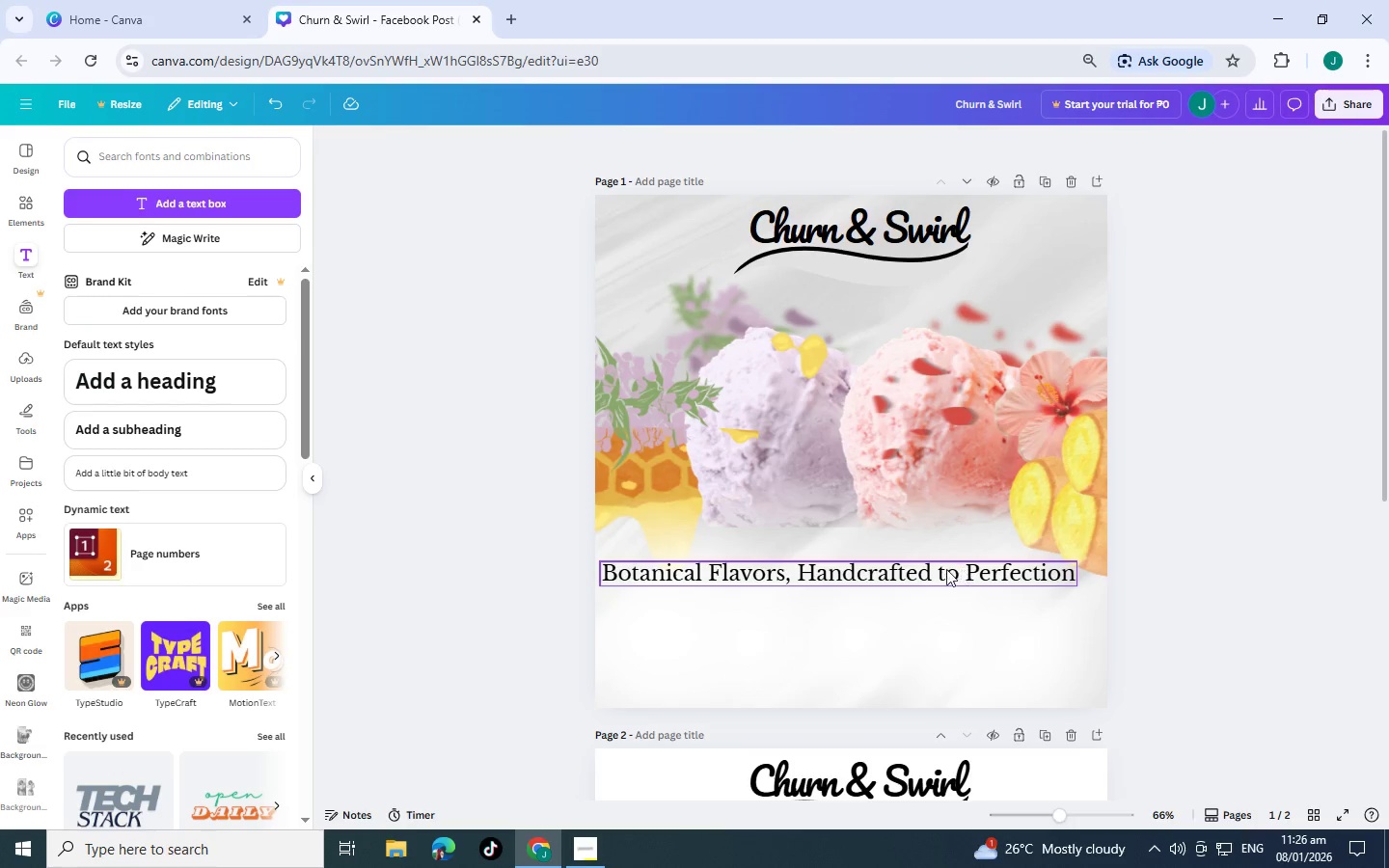 
left_click([879, 569])
 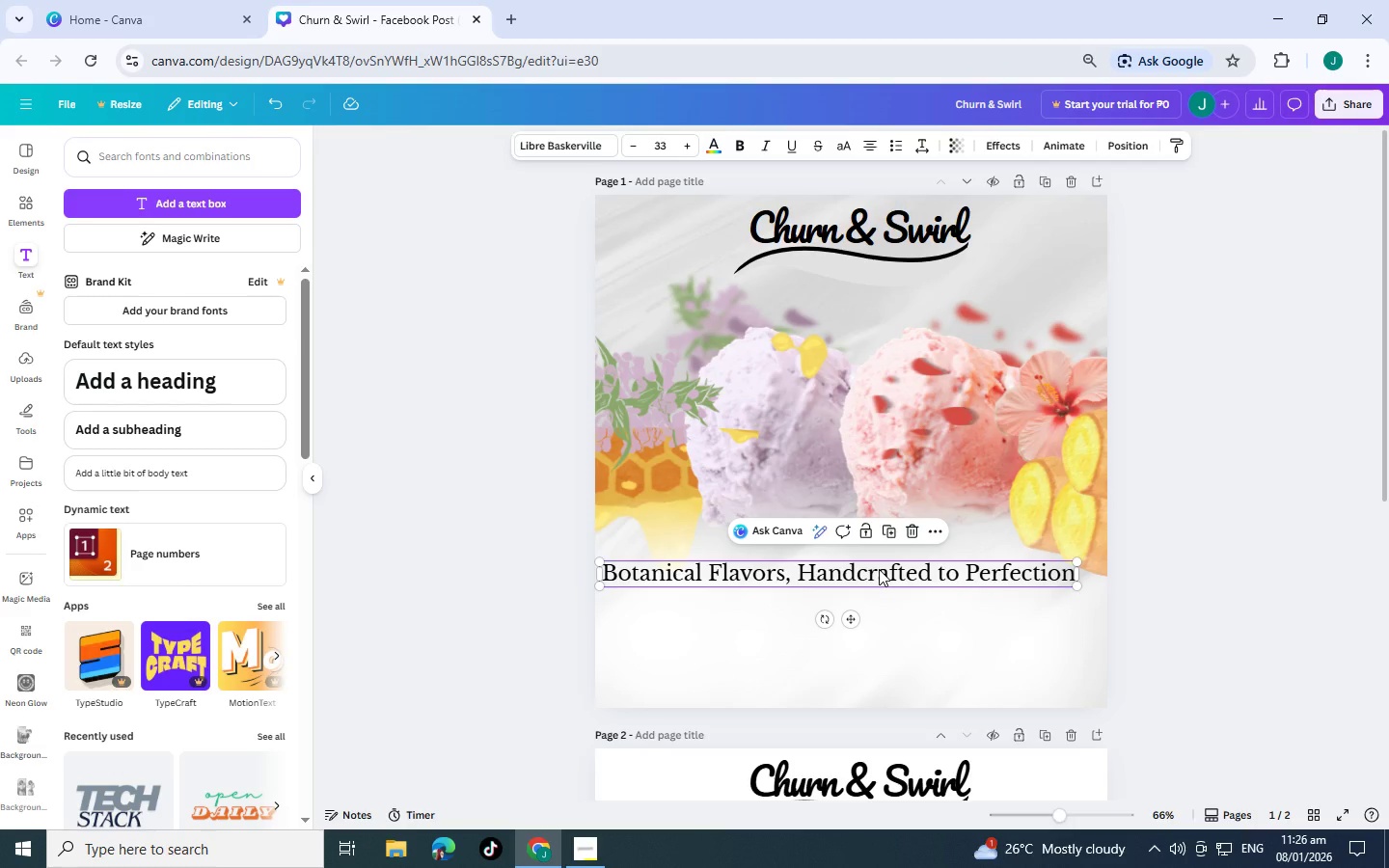 
wait(11.44)
 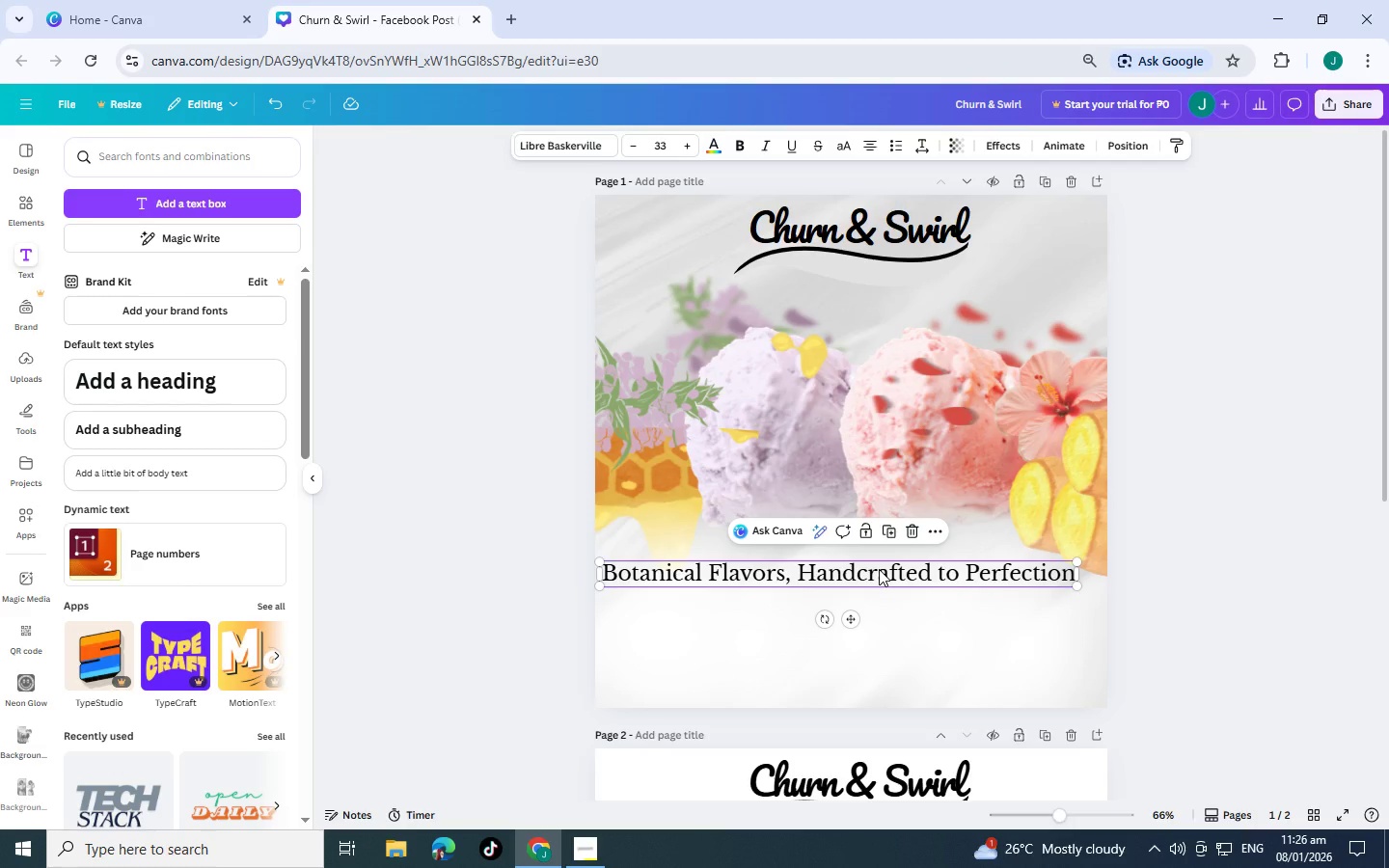 
left_click([623, 654])
 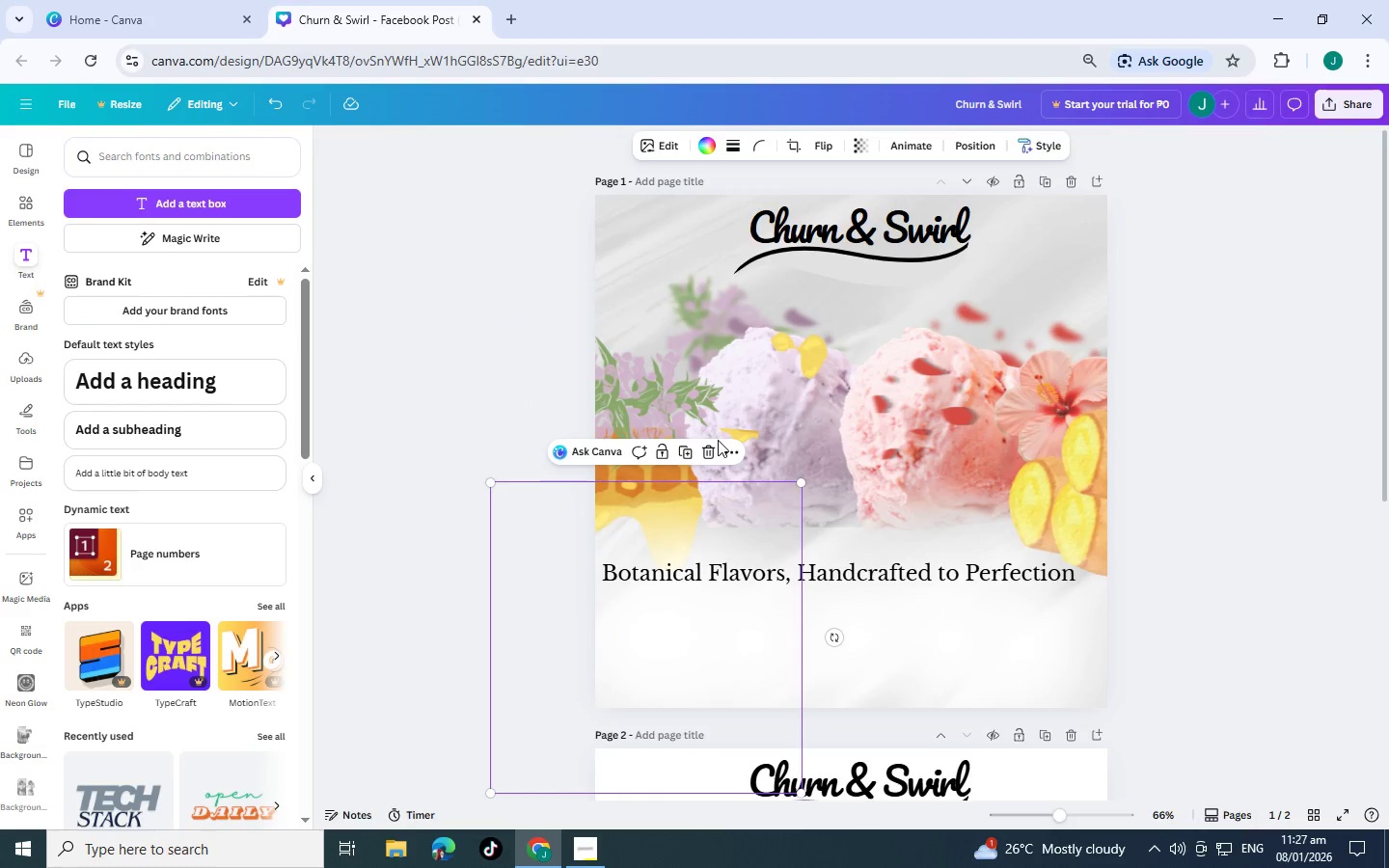 
left_click([706, 453])
 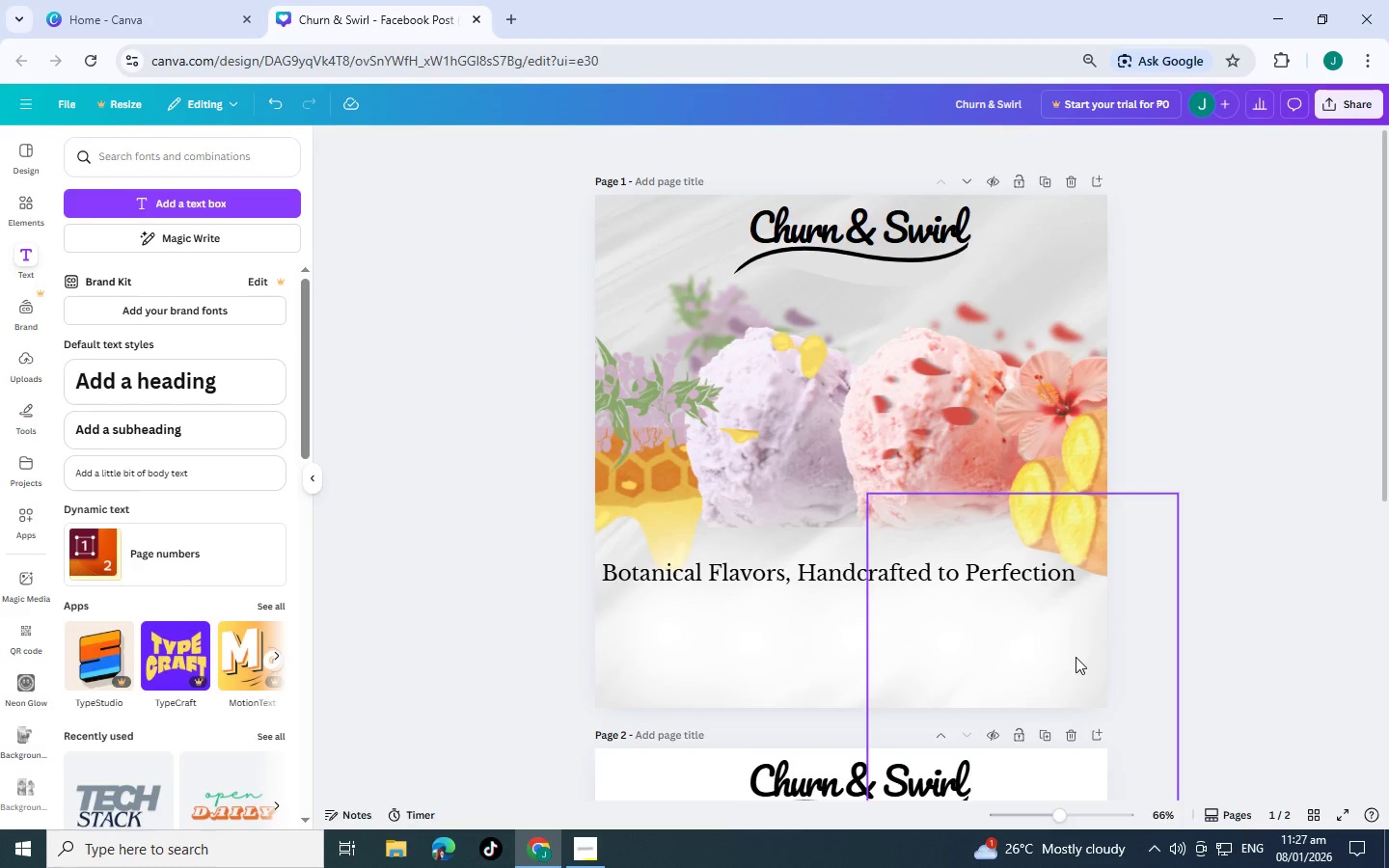 
left_click([1067, 657])
 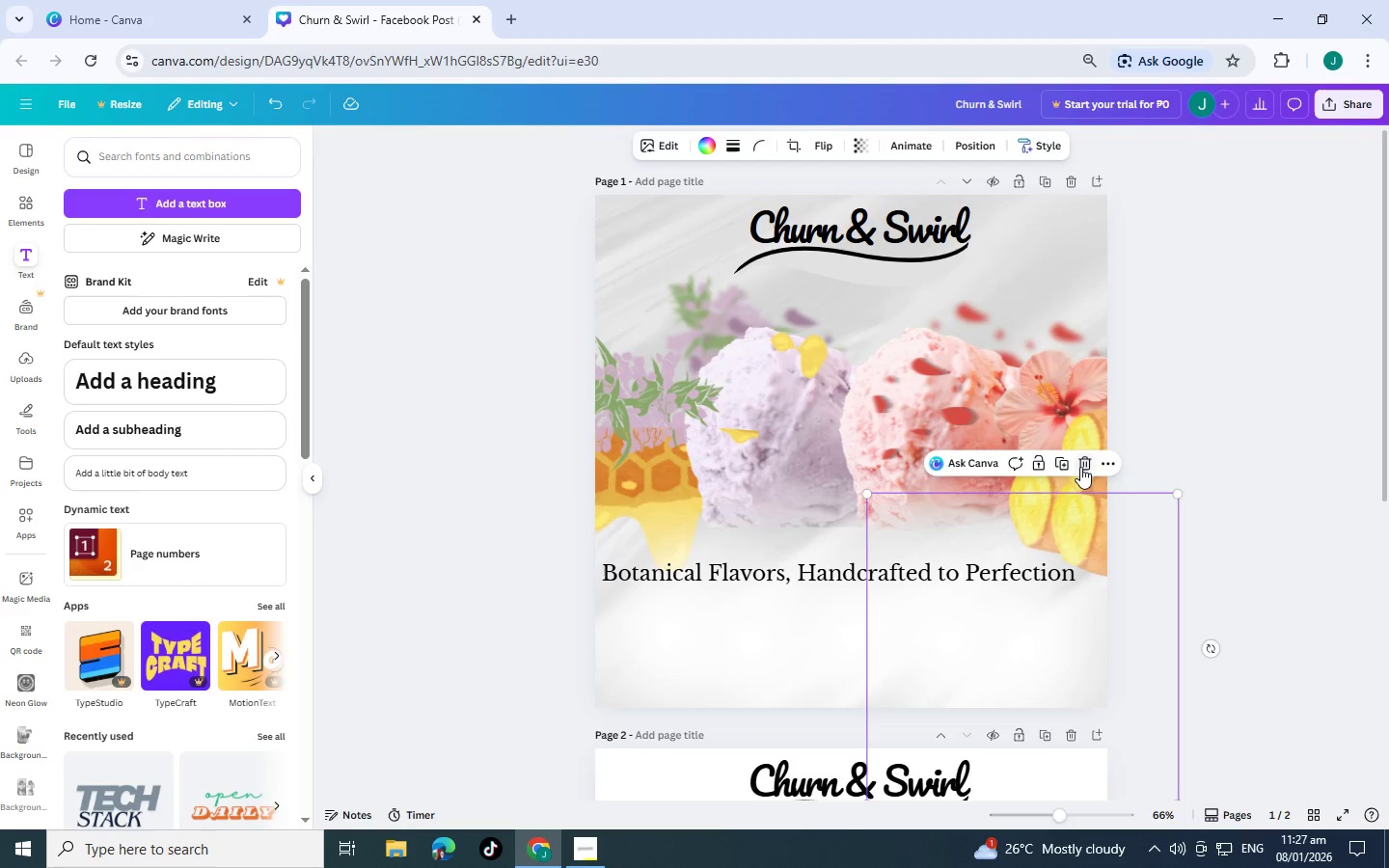 
left_click([1083, 463])
 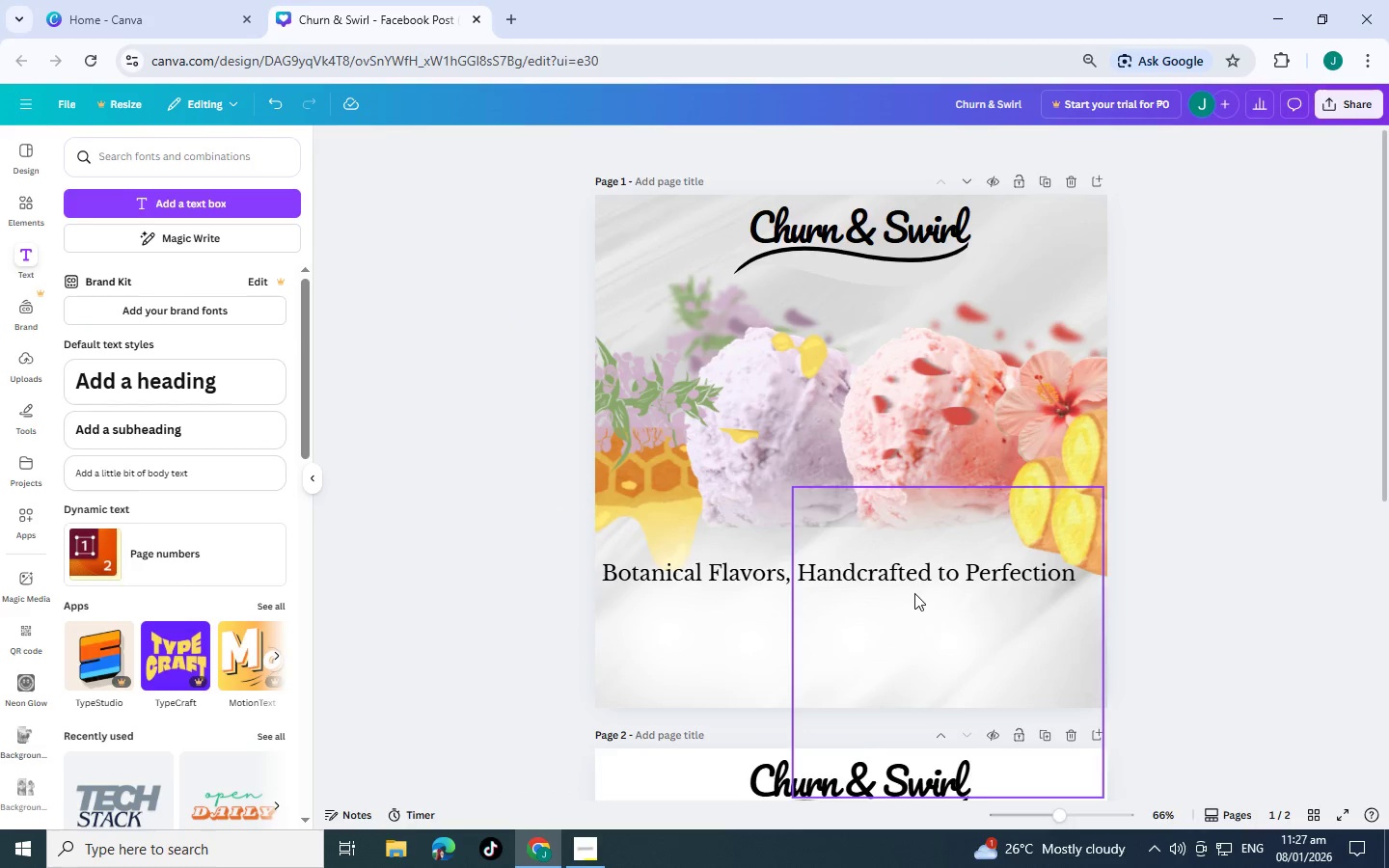 
left_click([908, 668])
 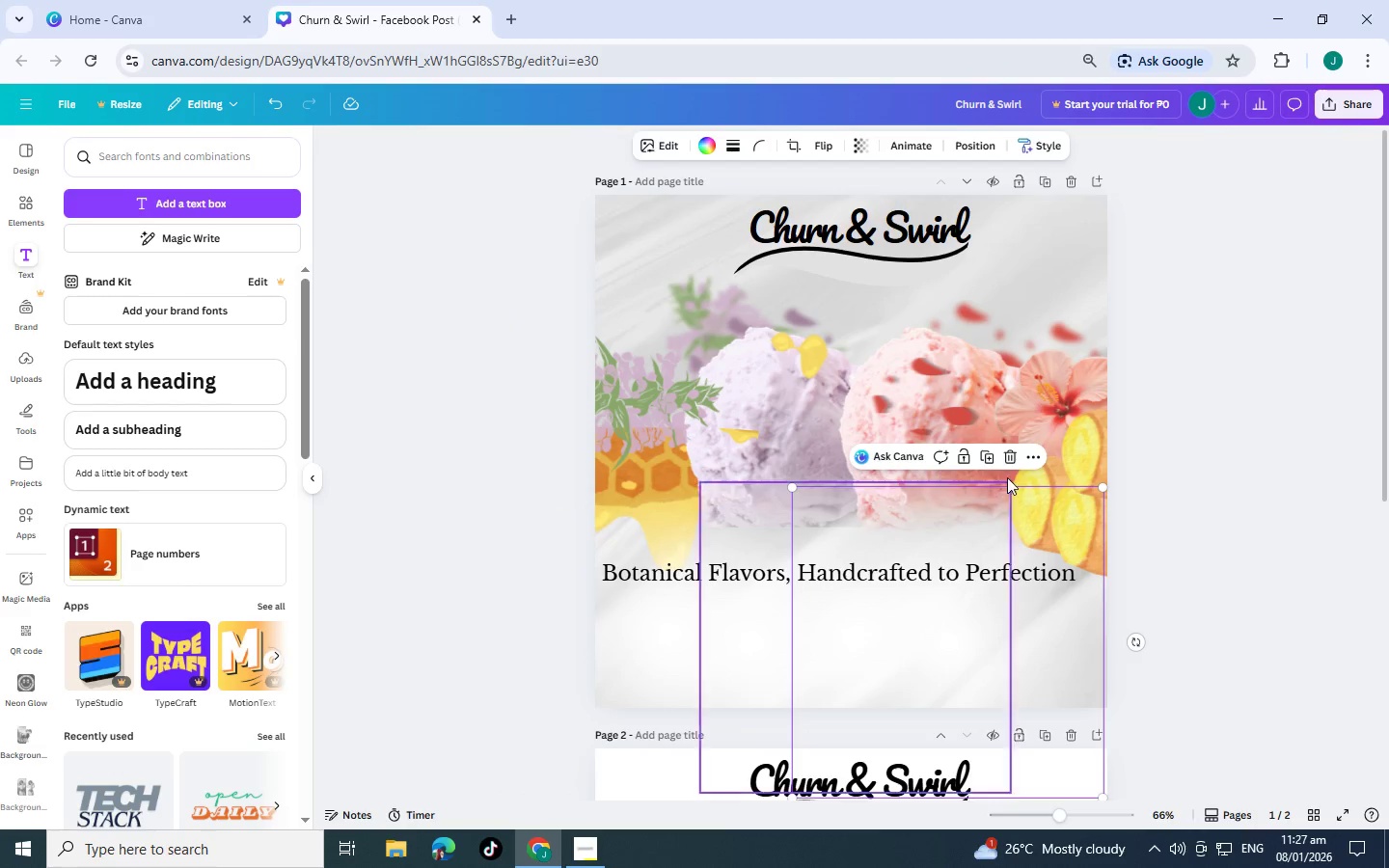 
left_click([1016, 462])
 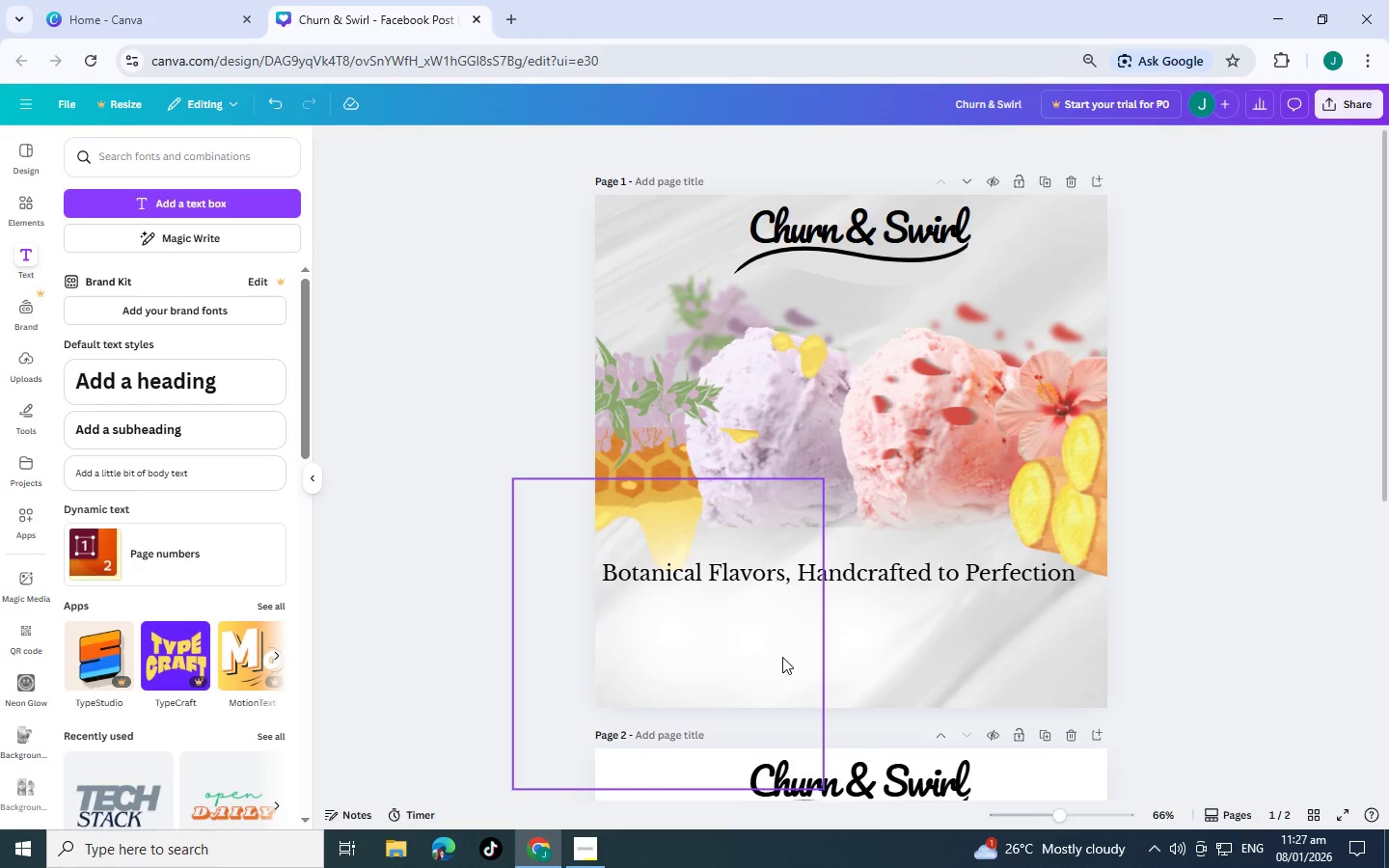 
left_click([782, 657])
 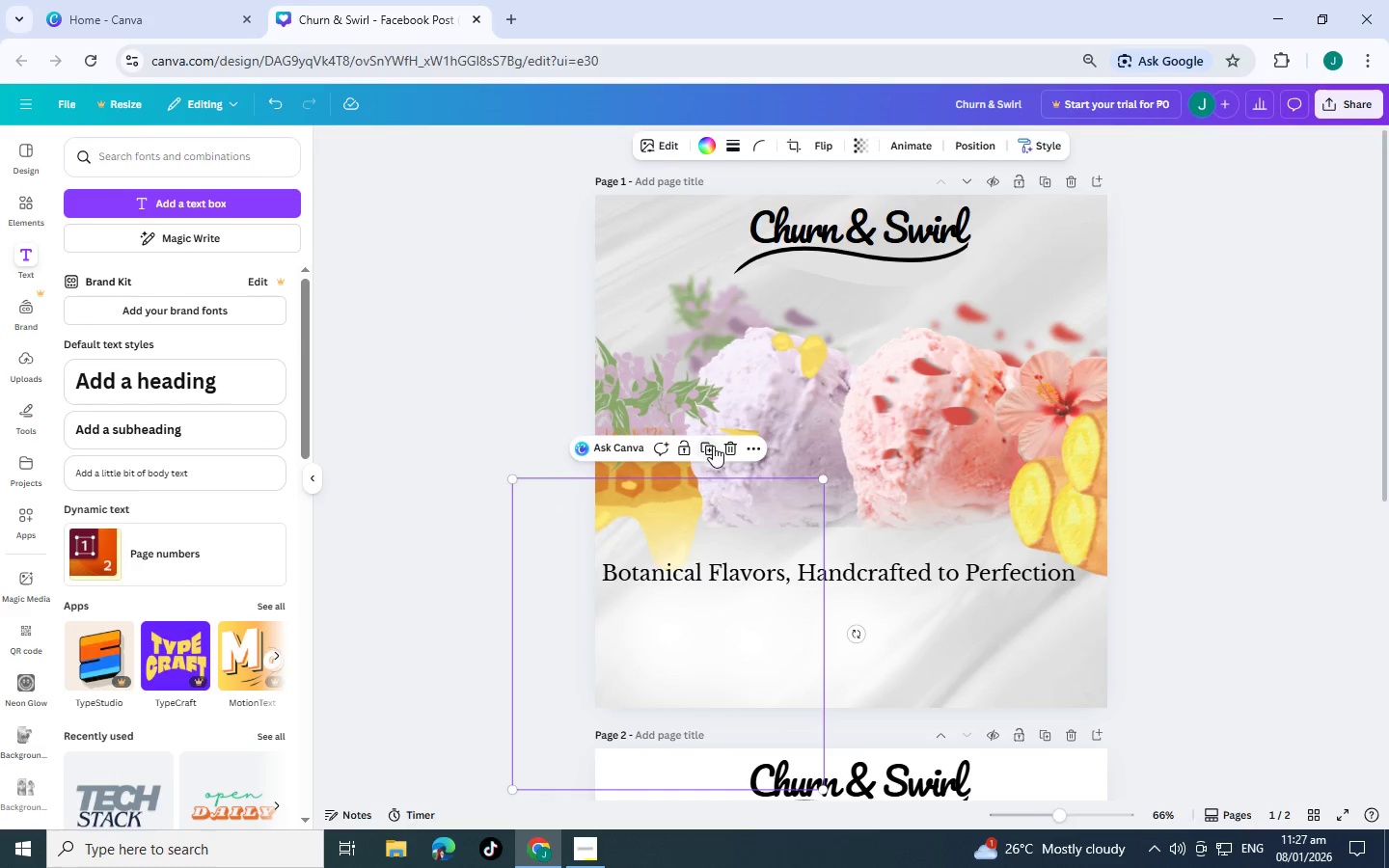 
left_click([734, 449])
 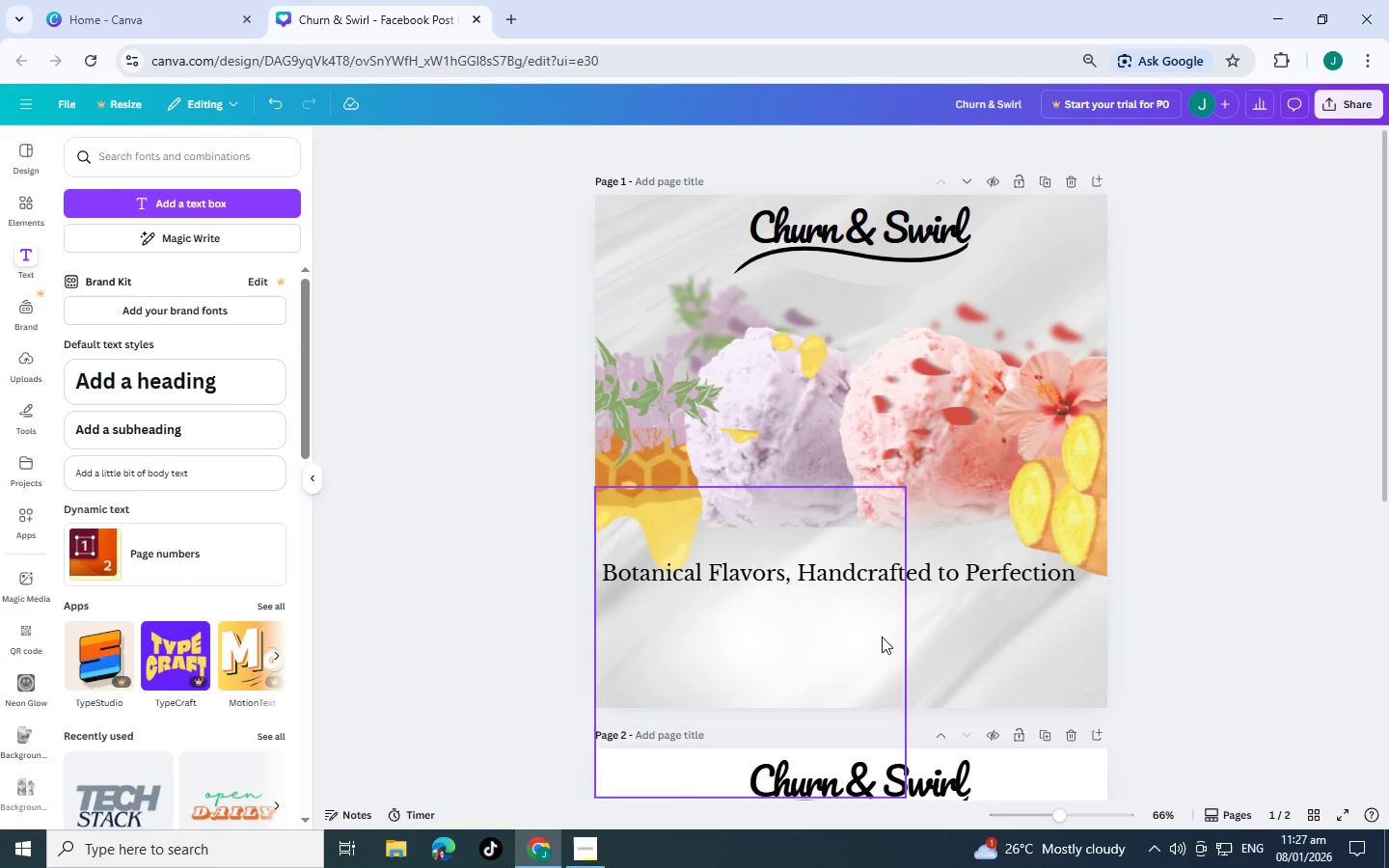 
left_click_drag(start_coordinate=[927, 633], to_coordinate=[988, 666])
 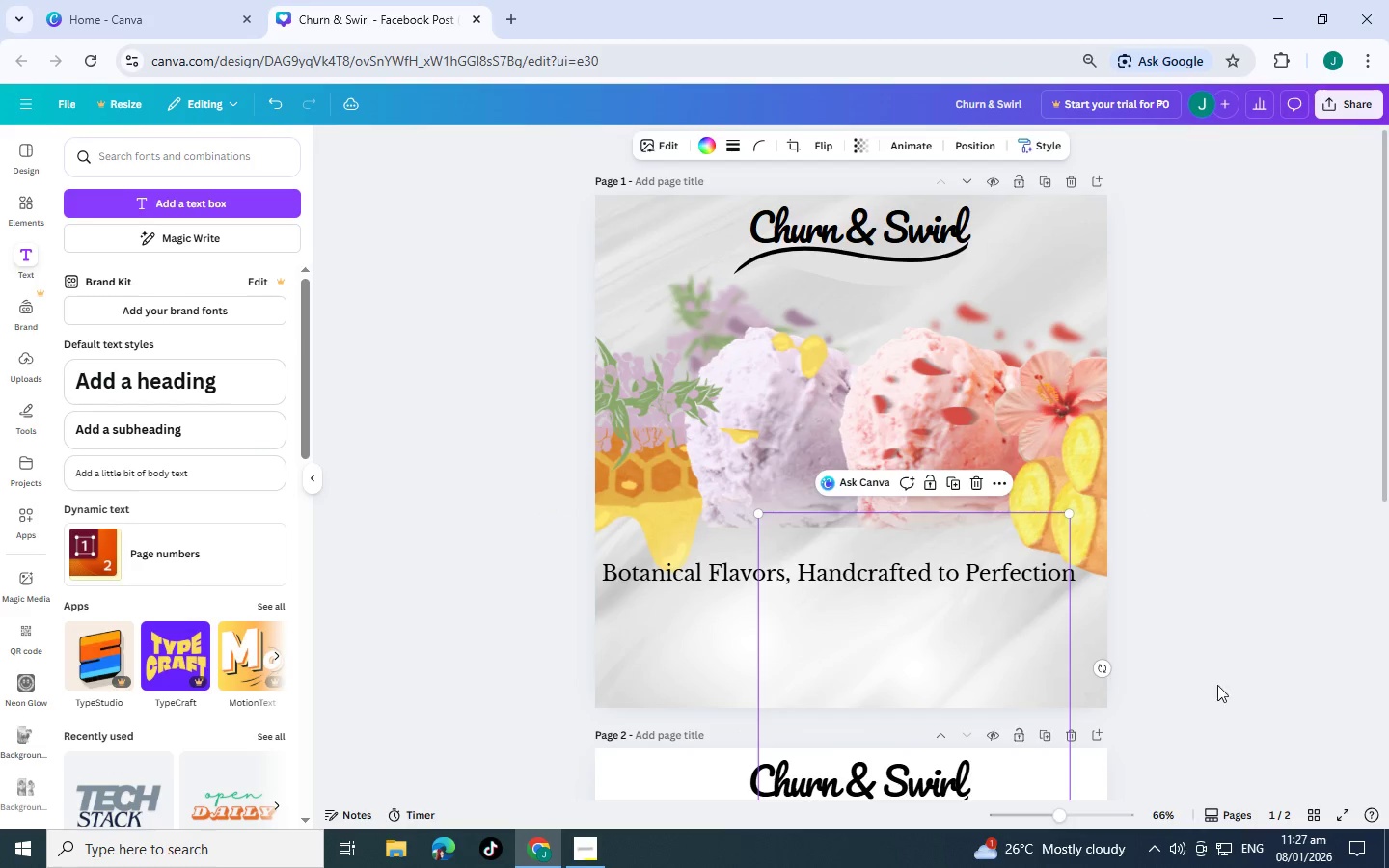 
left_click([1233, 687])
 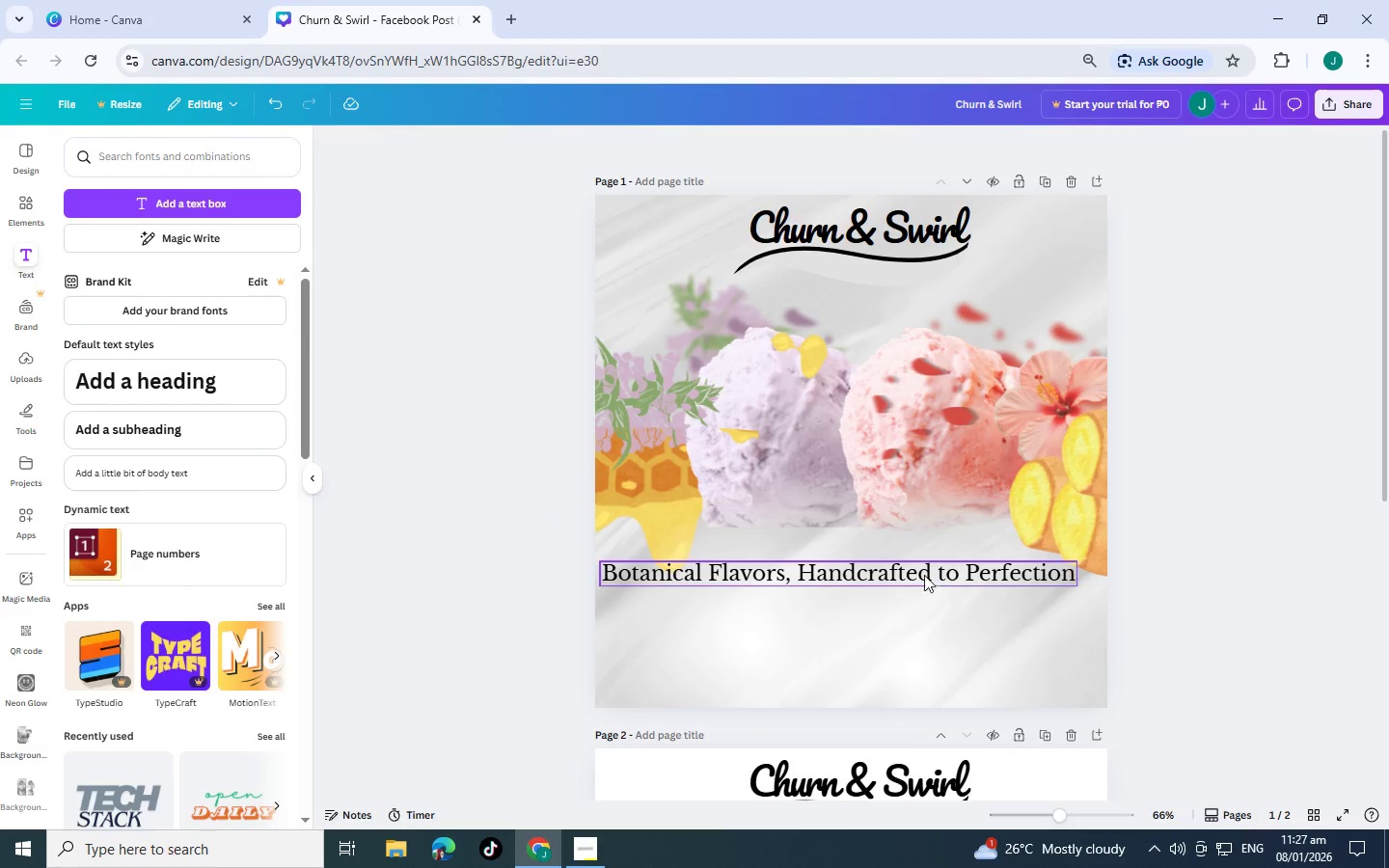 
left_click_drag(start_coordinate=[918, 574], to_coordinate=[933, 589])
 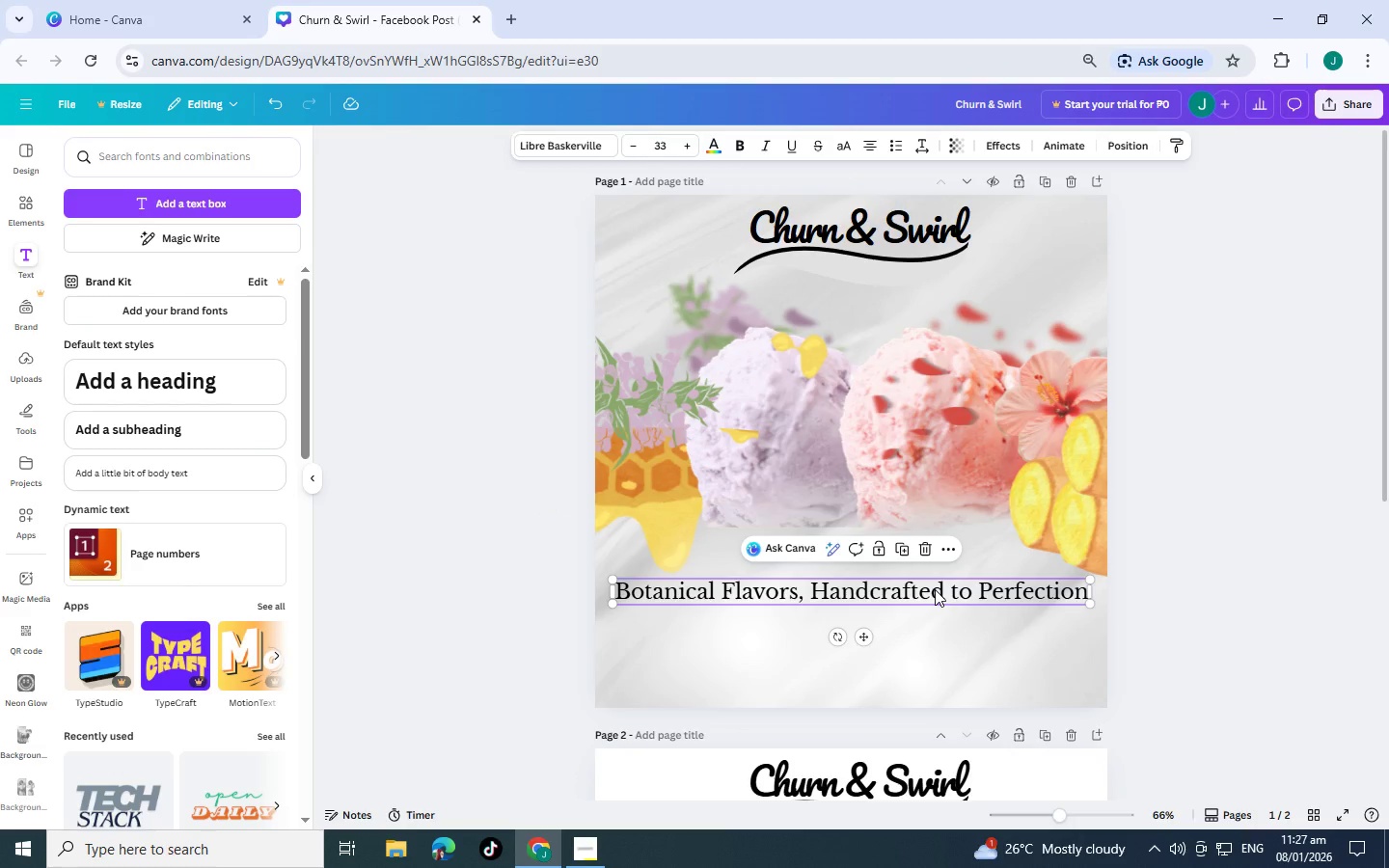 
left_click([1140, 616])
 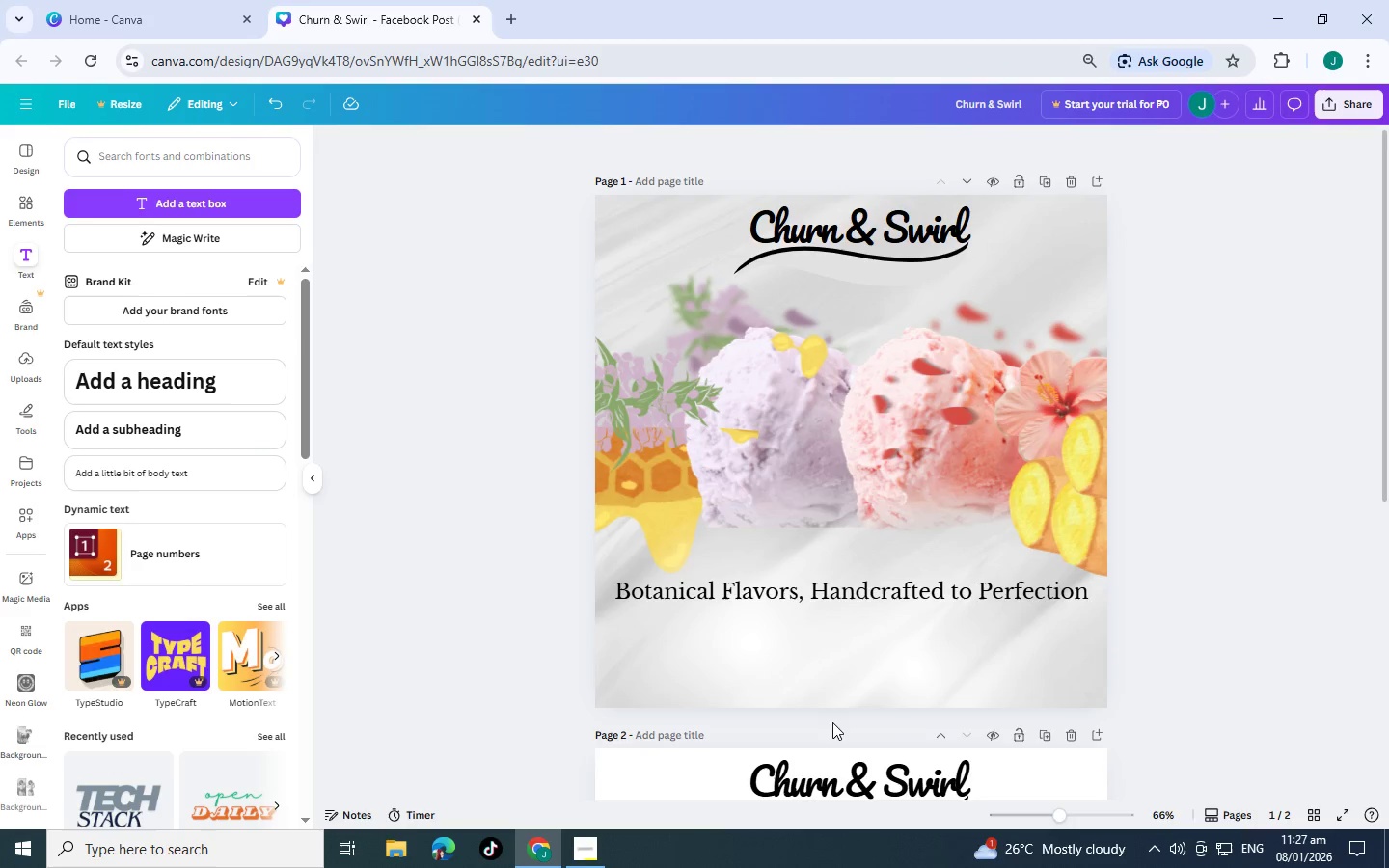 
left_click([803, 604])
 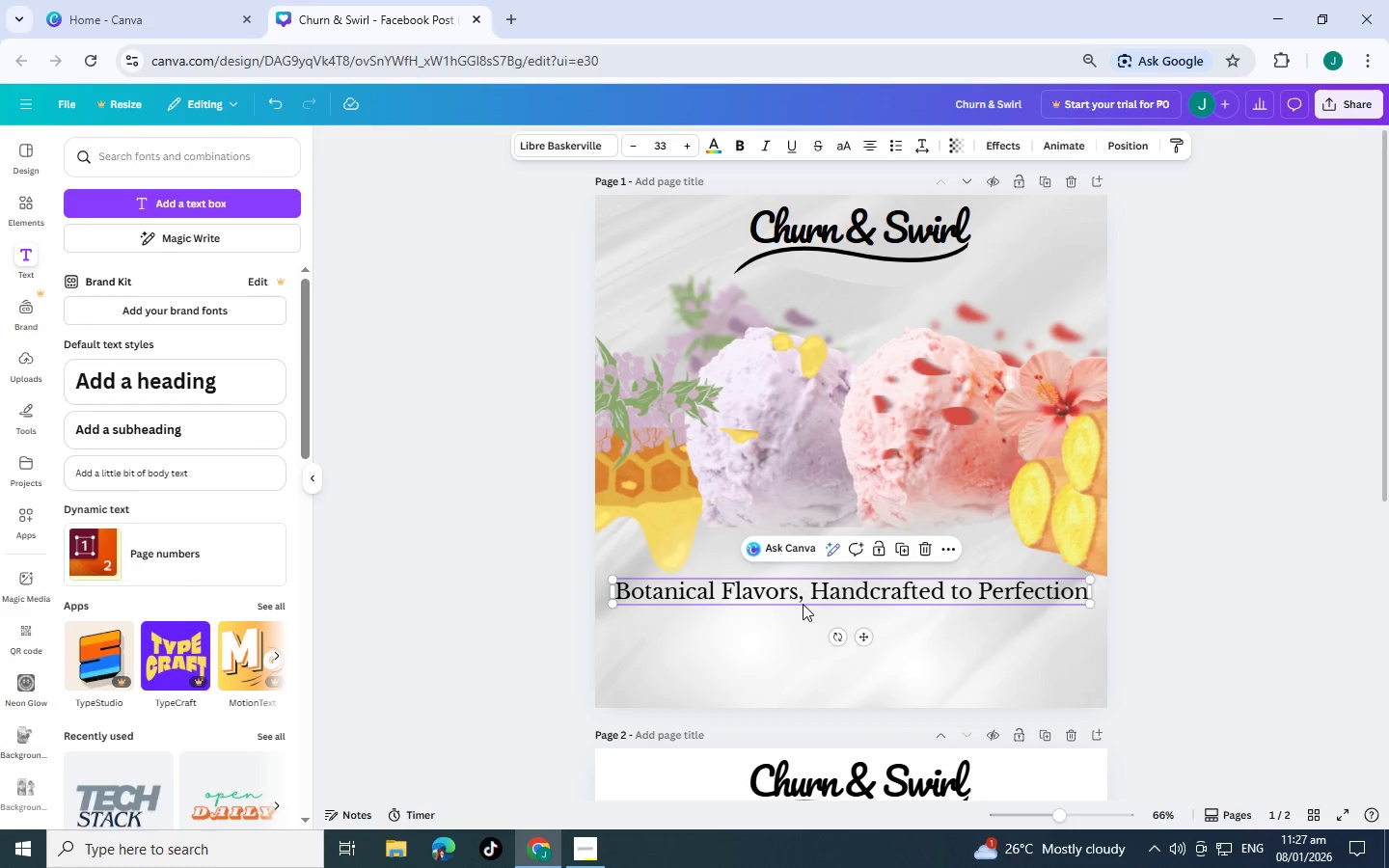 
key(Control+C)
 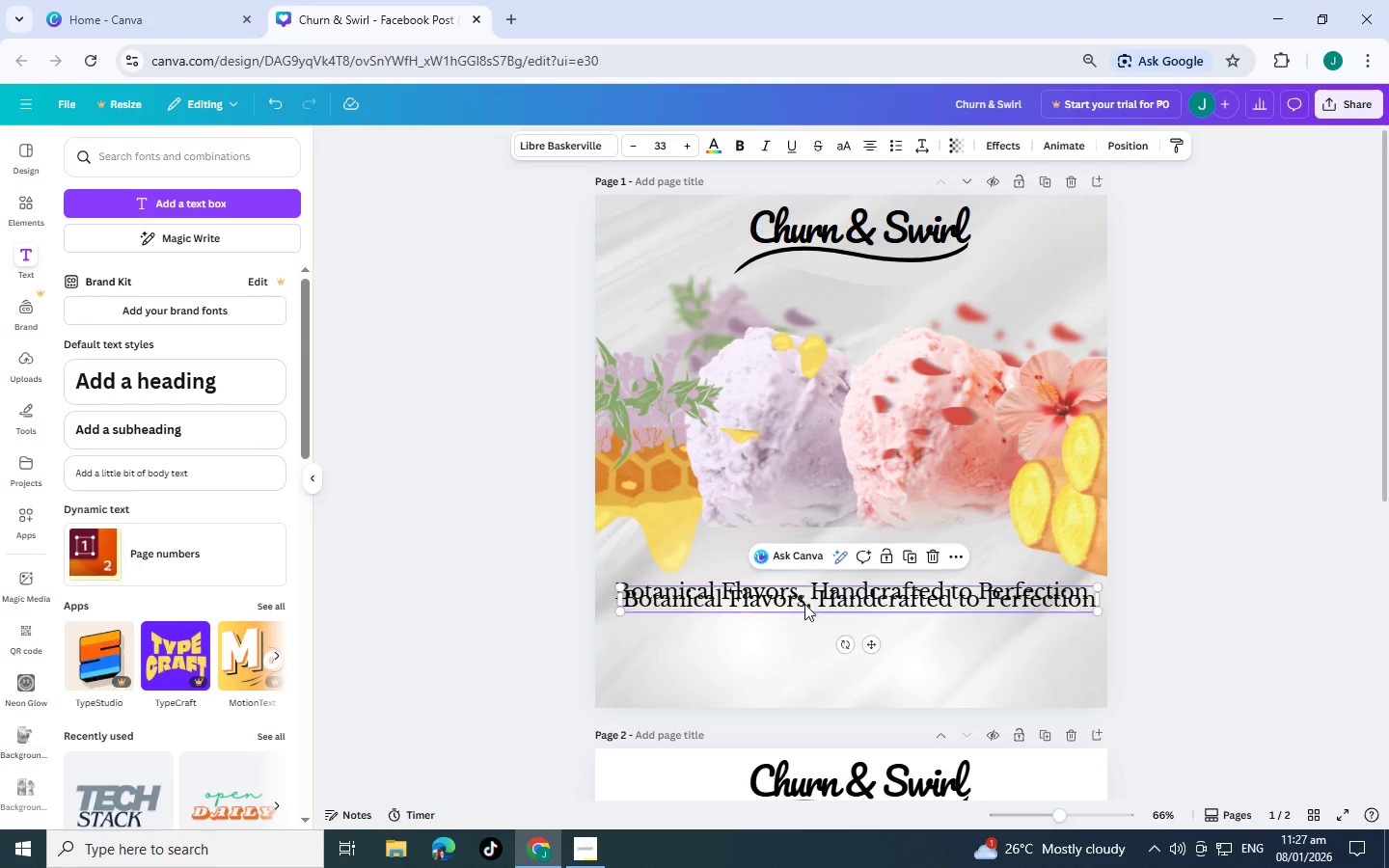 
key(Control+V)
 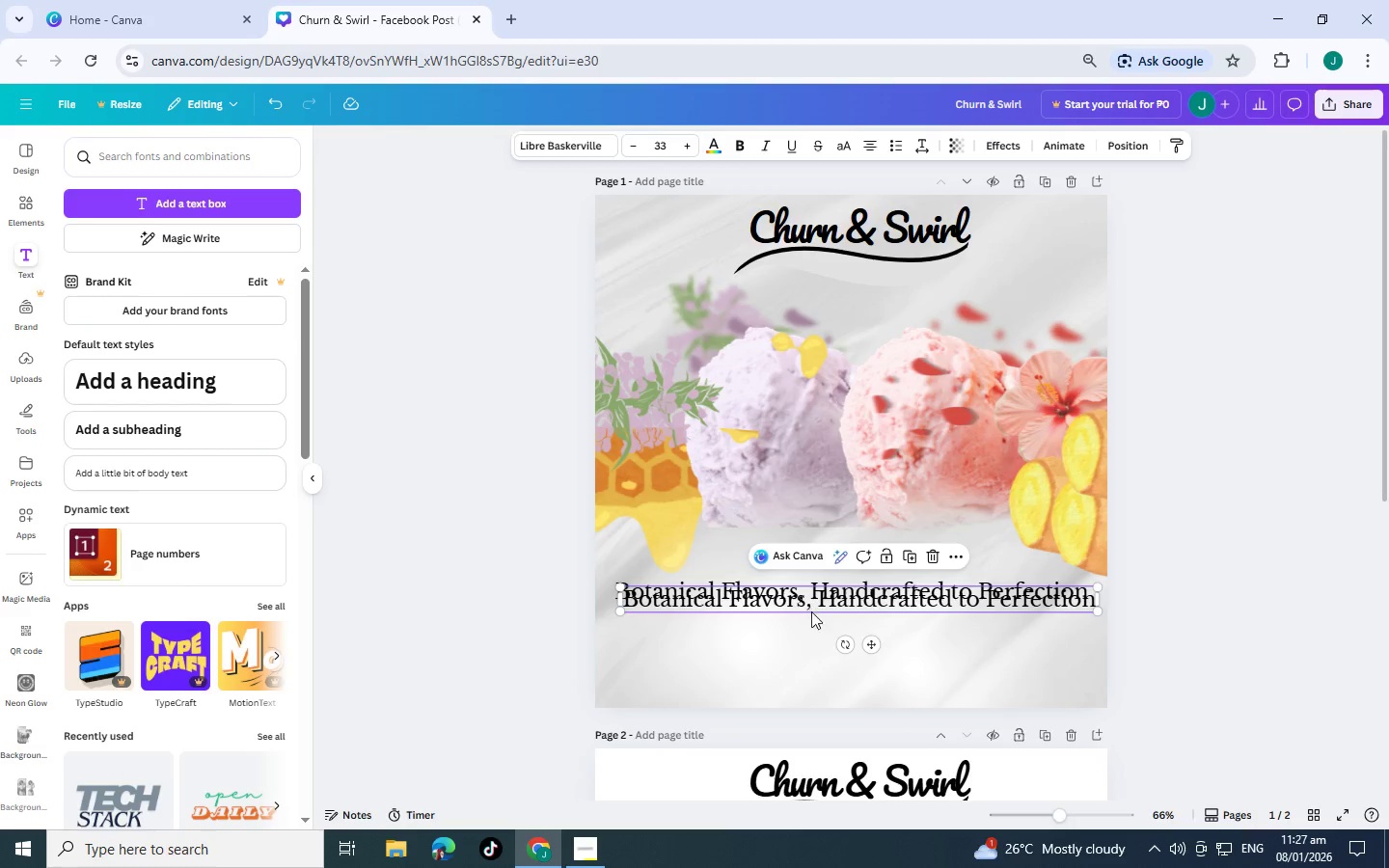 
left_click_drag(start_coordinate=[809, 604], to_coordinate=[811, 641])
 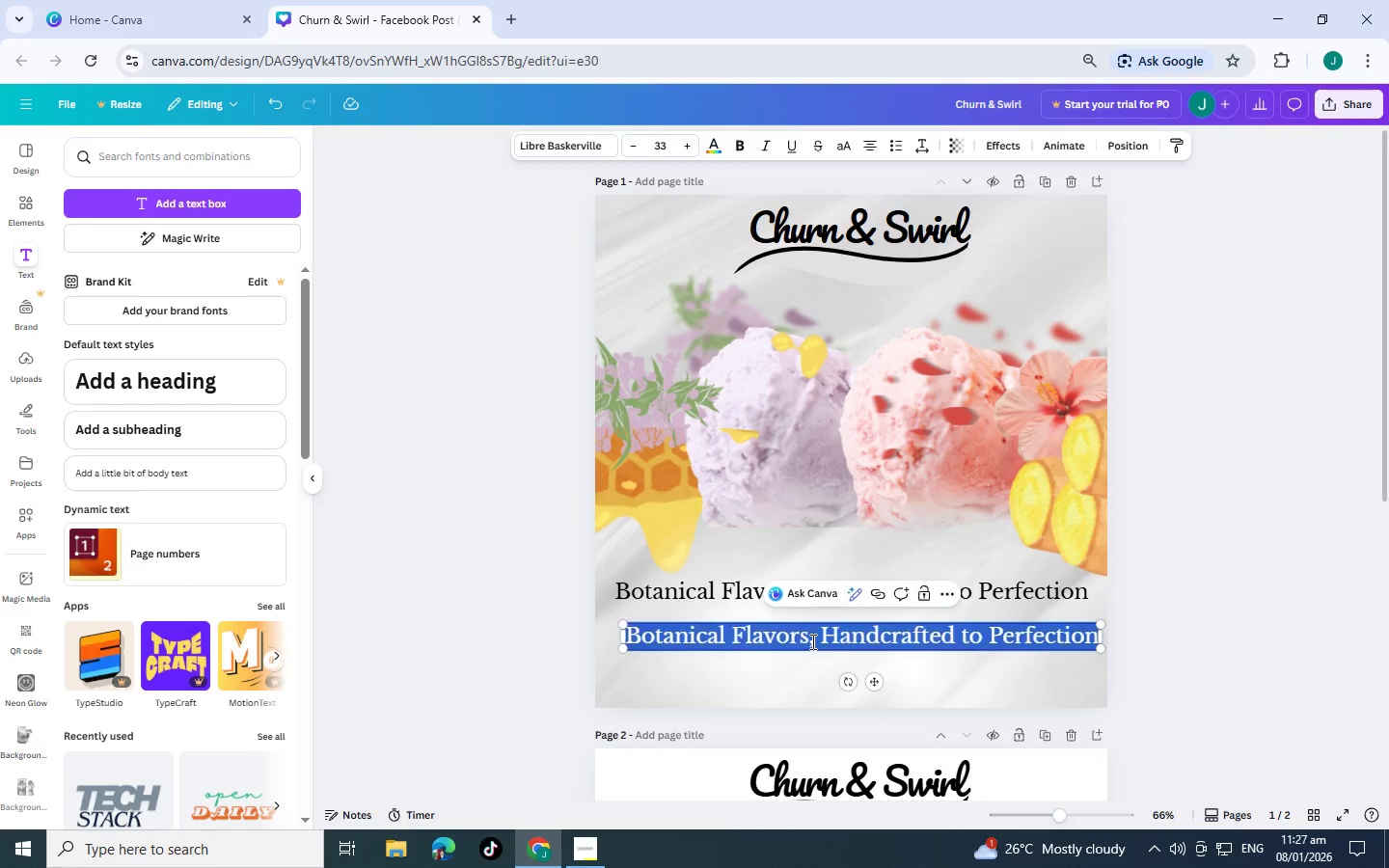 
double_click([811, 641])
 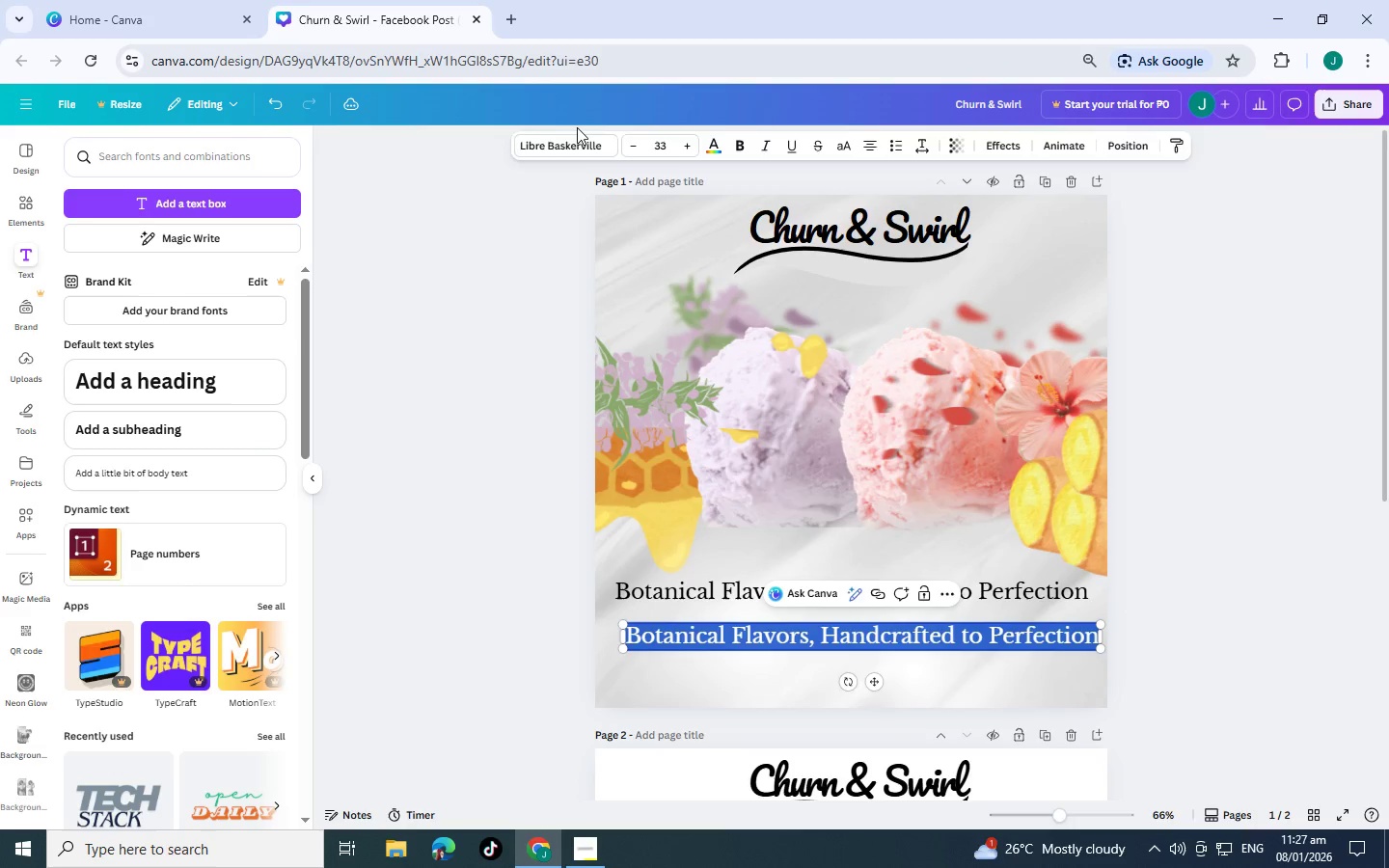 
left_click([577, 128])
 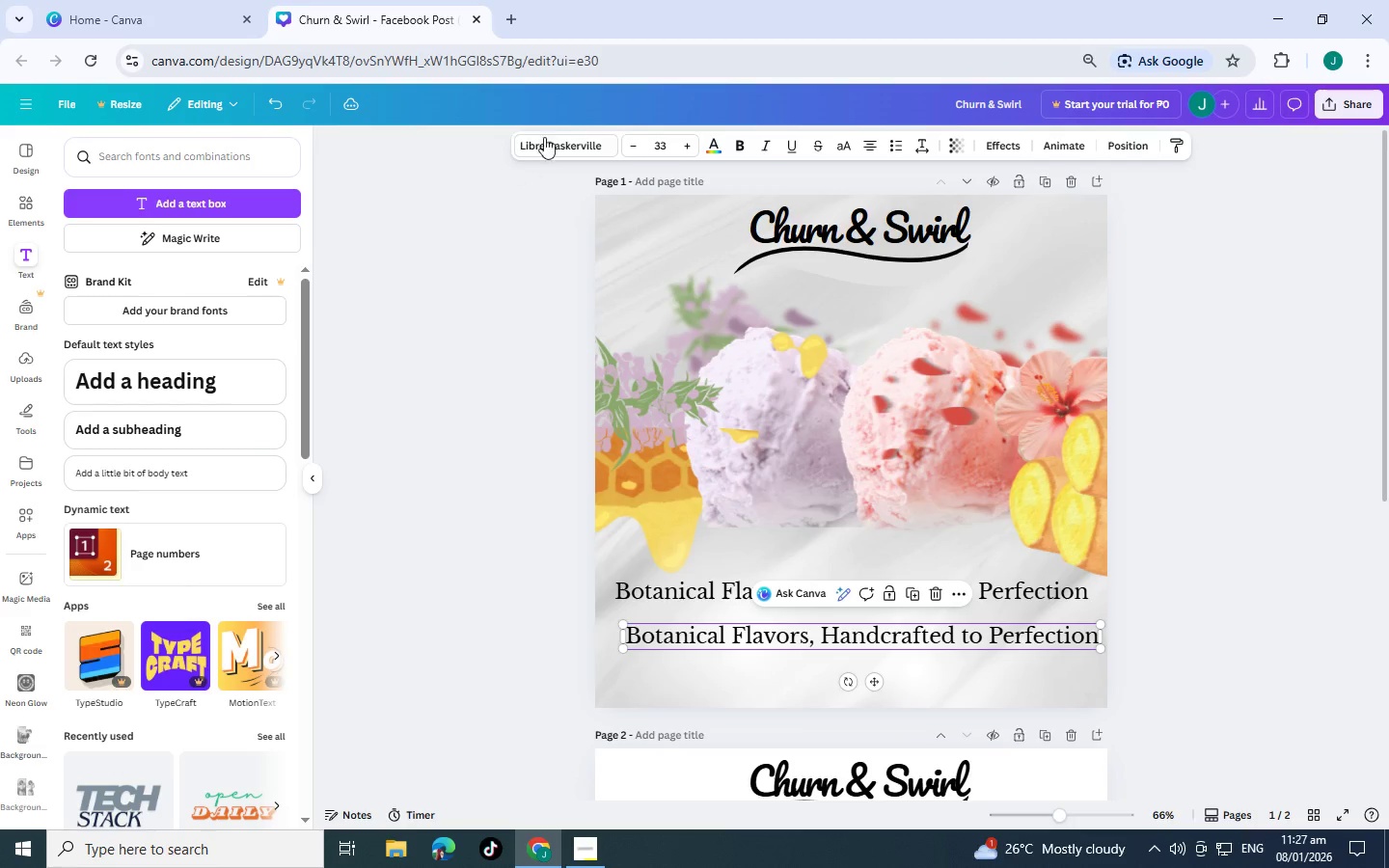 
double_click([554, 142])
 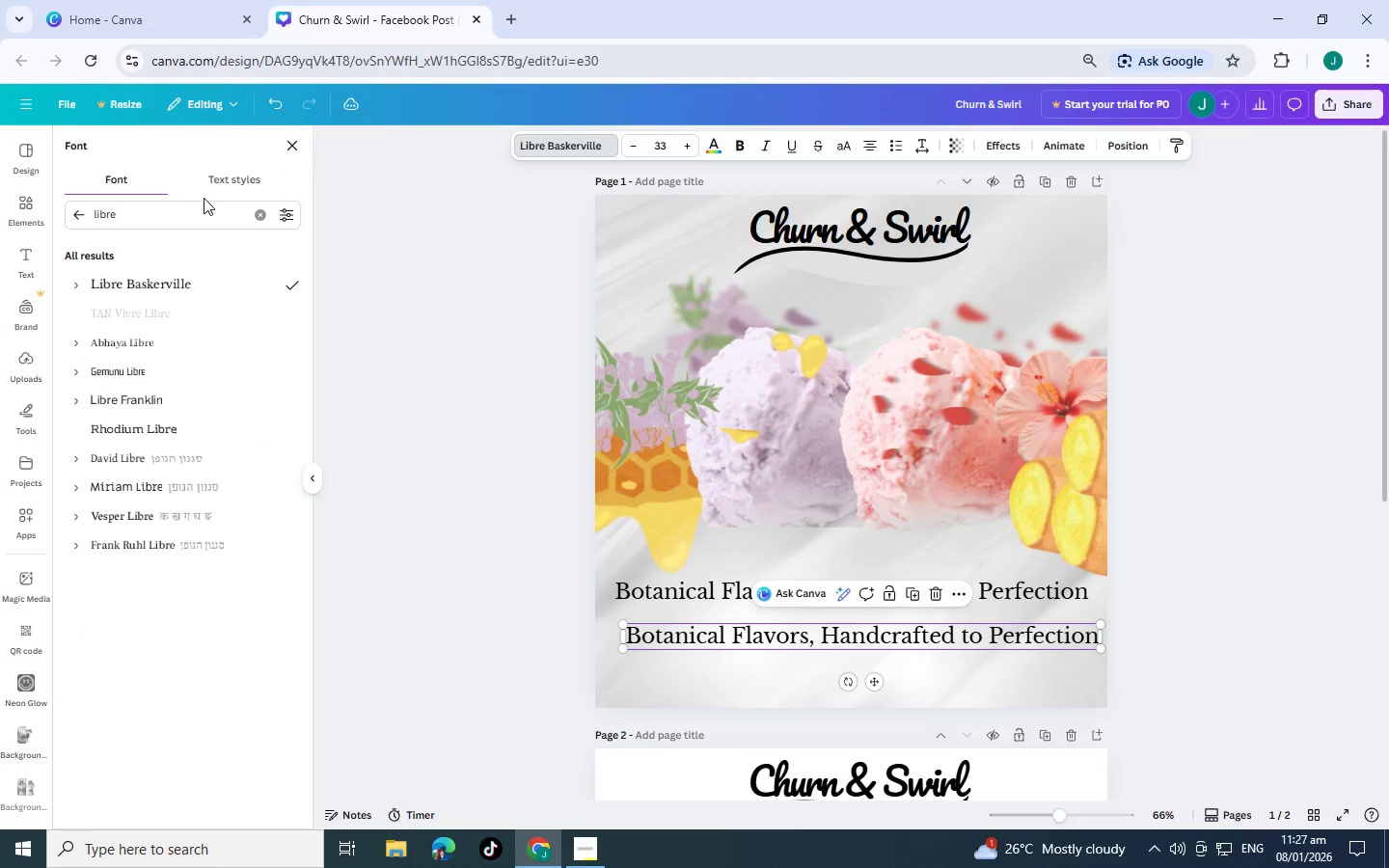 
left_click([195, 212])
 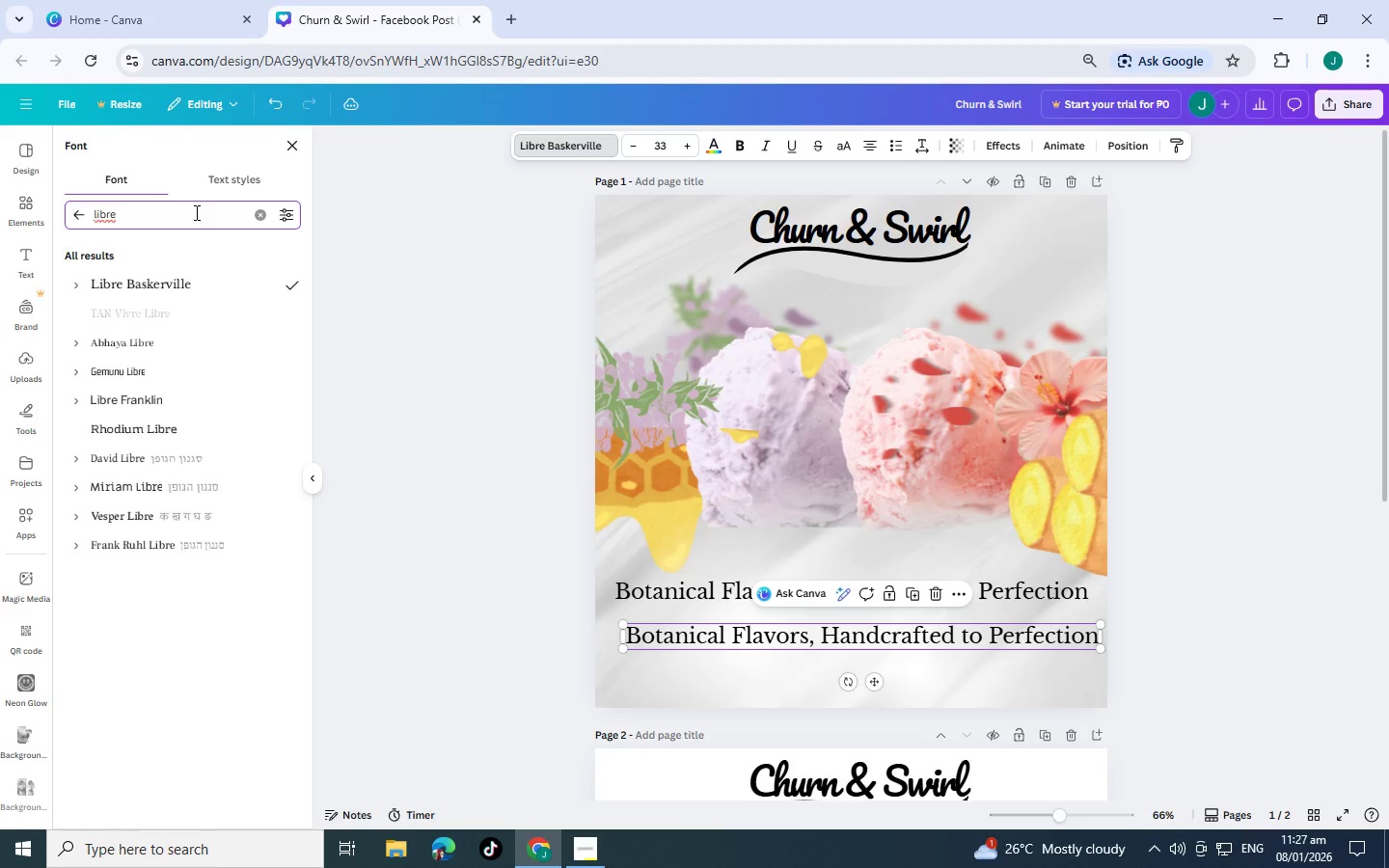 
hold_key(key=Backspace, duration=1.17)
 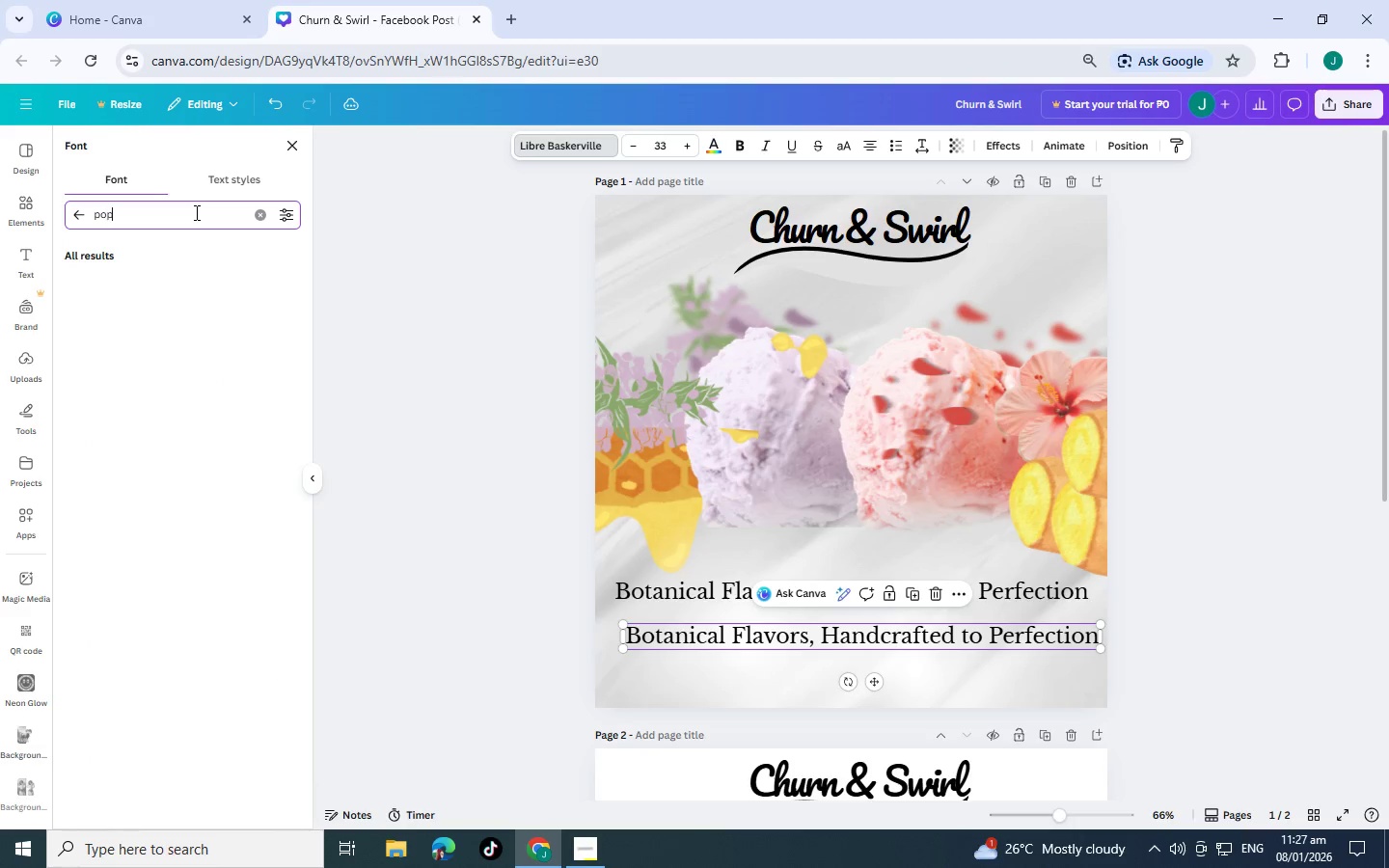 
hold_key(key=Backspace, duration=11.25)
 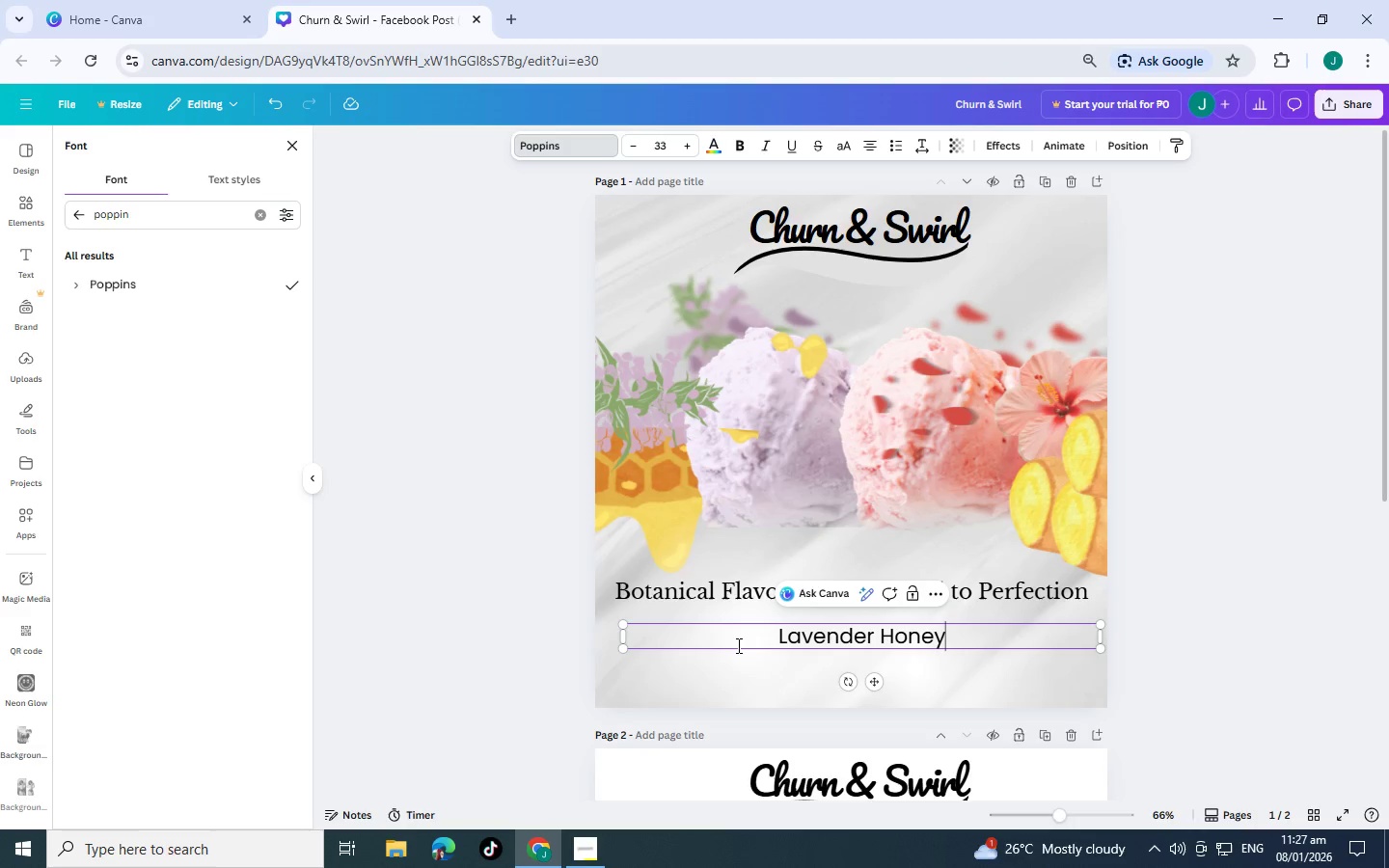 
type(poppin)
 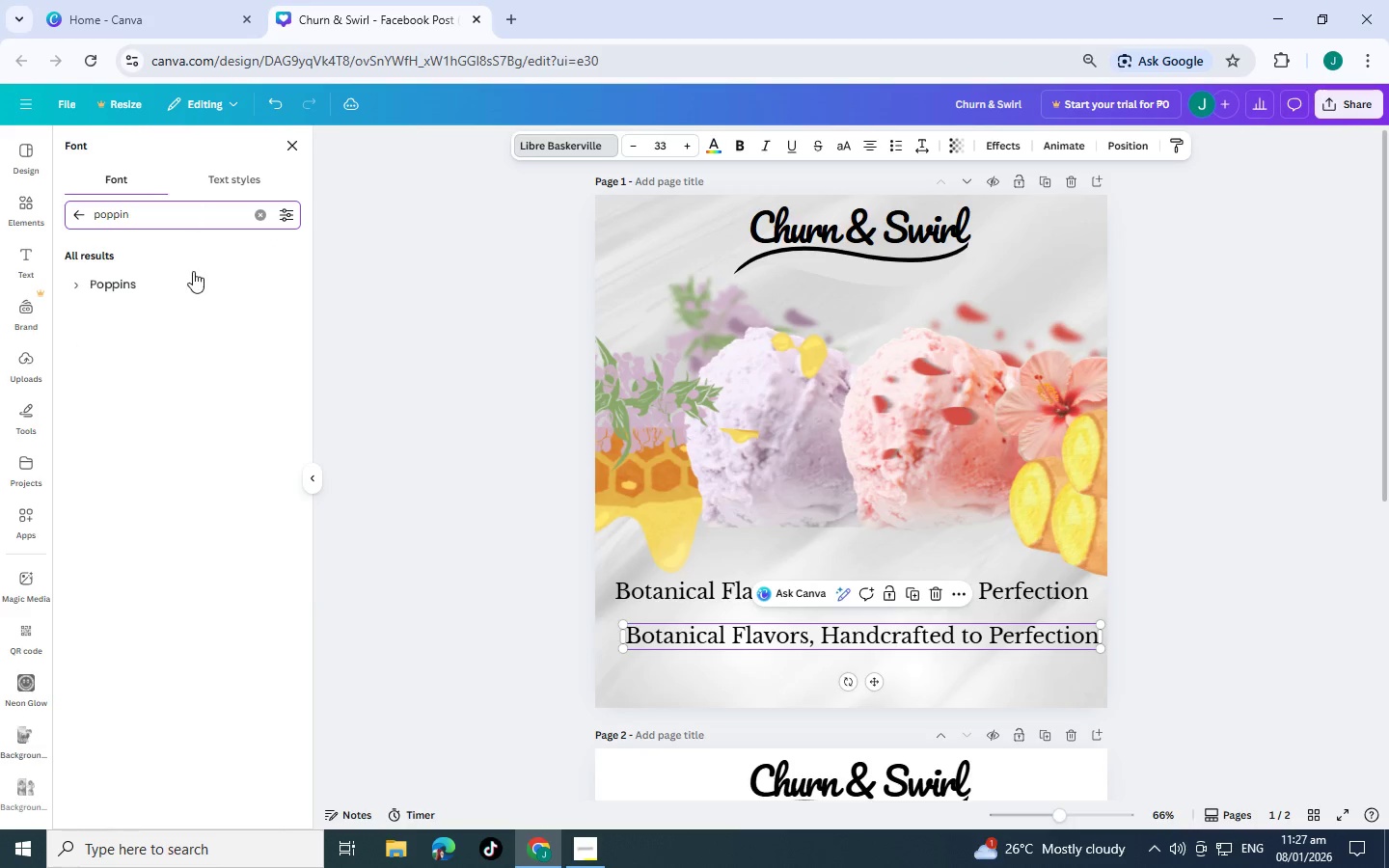 
left_click([192, 278])
 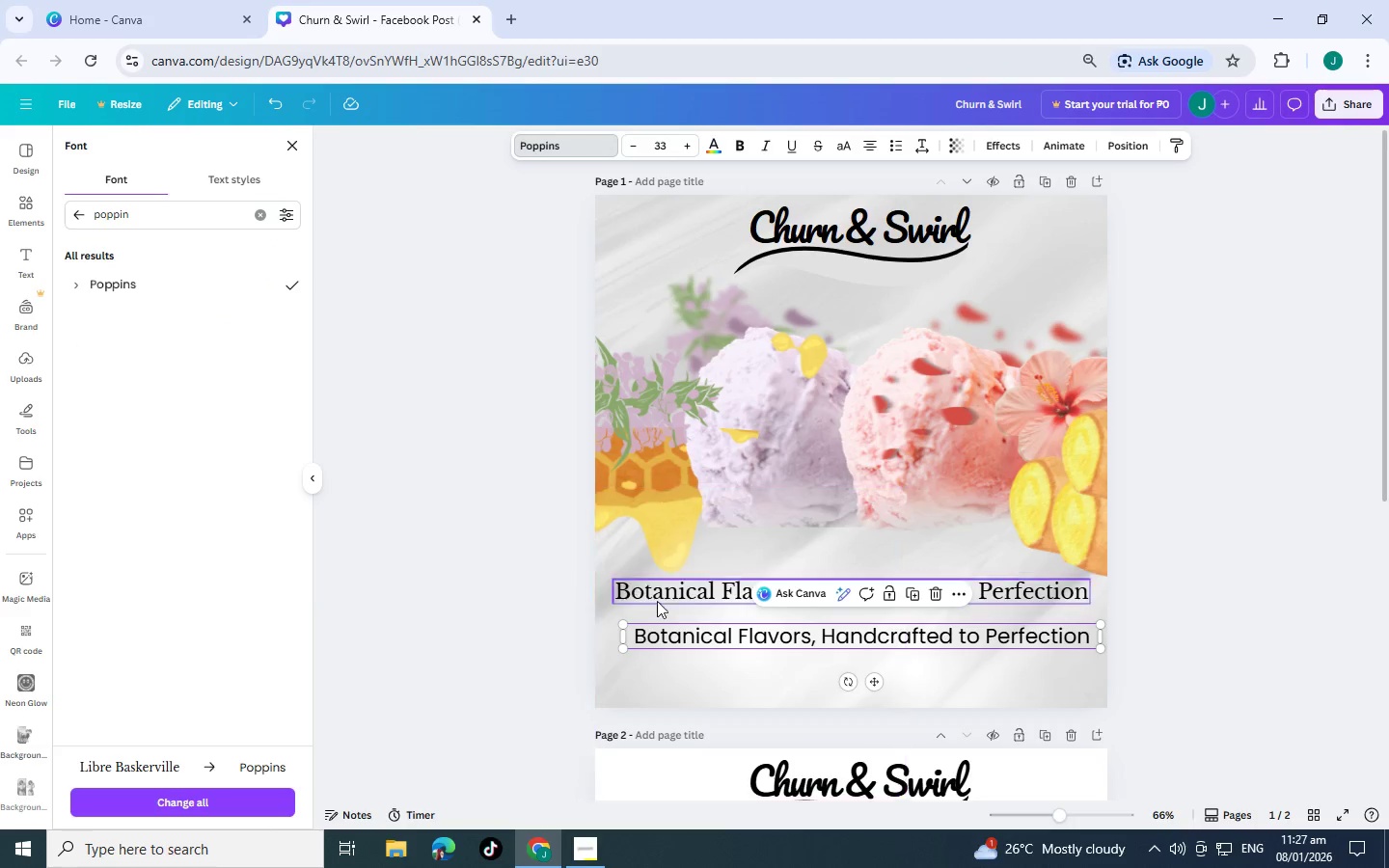 
double_click([737, 645])
 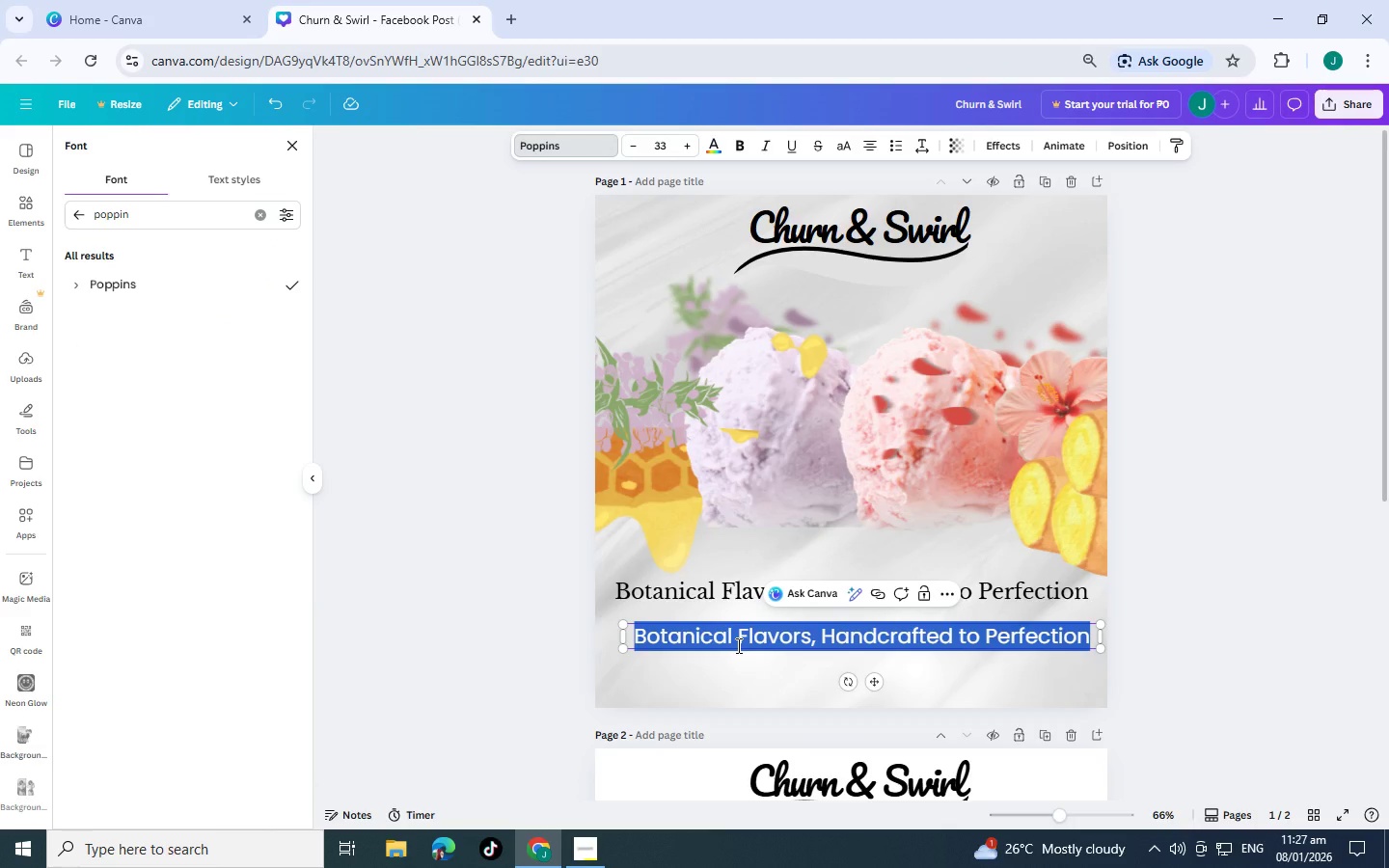 
type(Lavender Honeyu Hibiscus Ginger)
 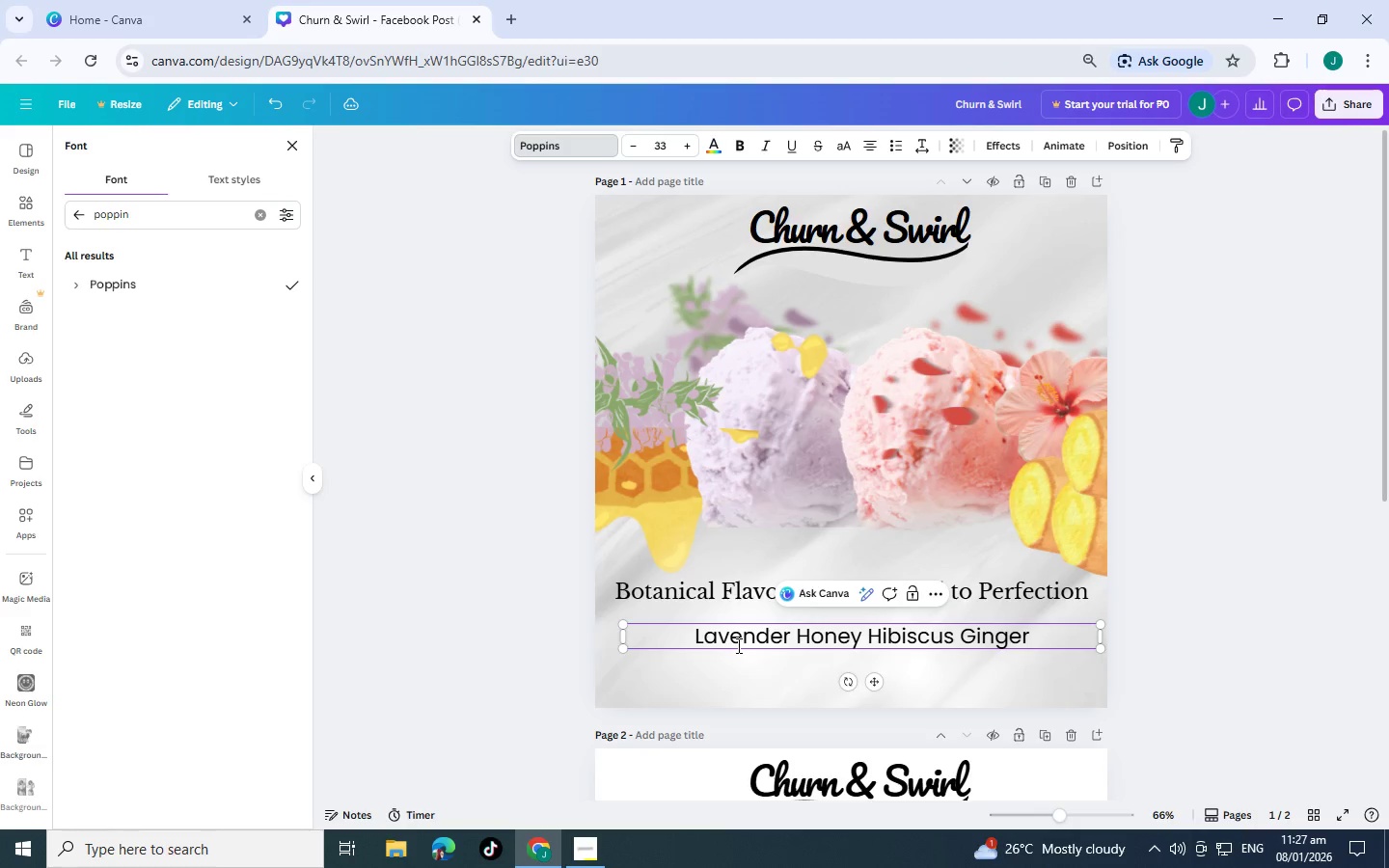 
 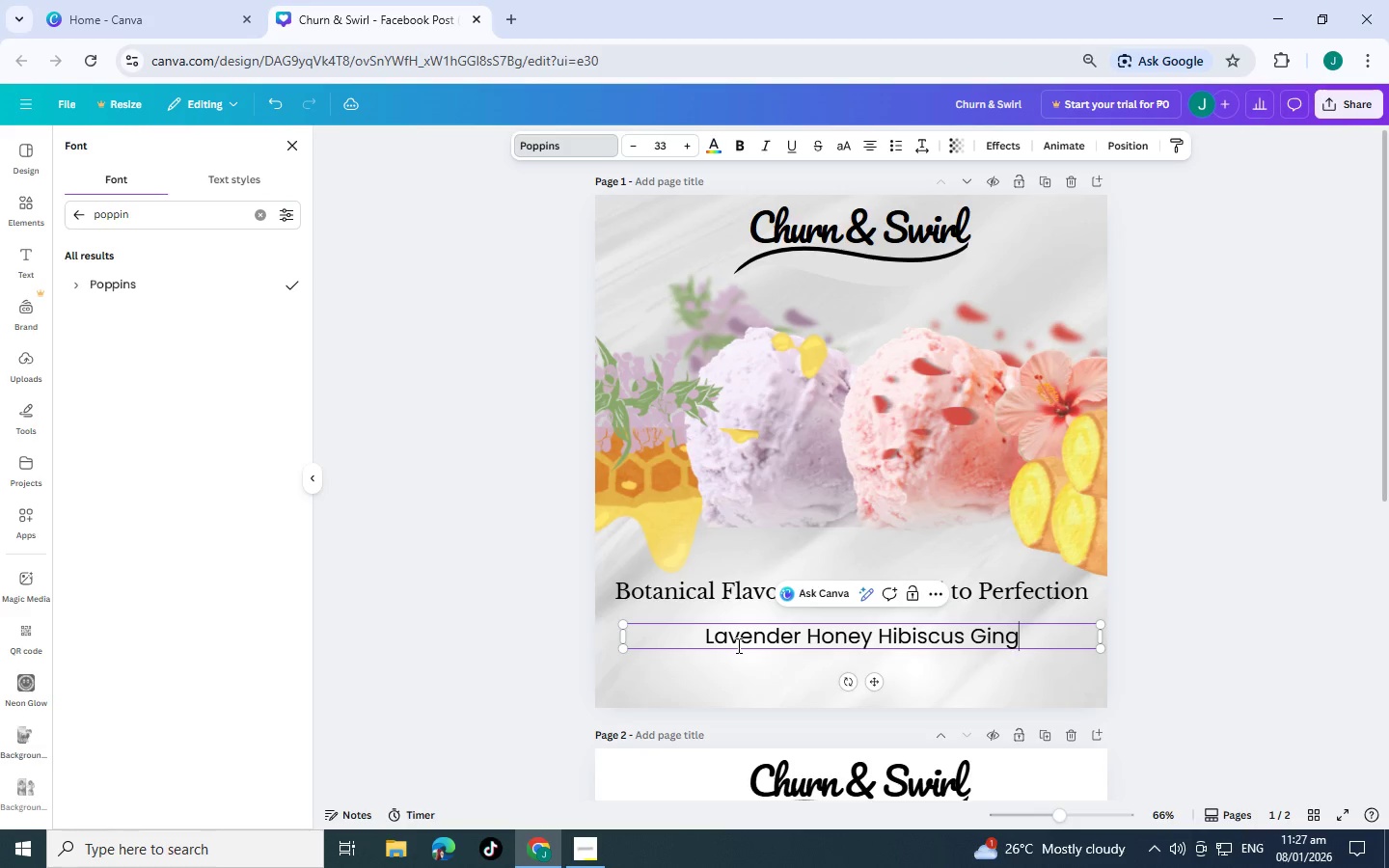 
key(Enter)
 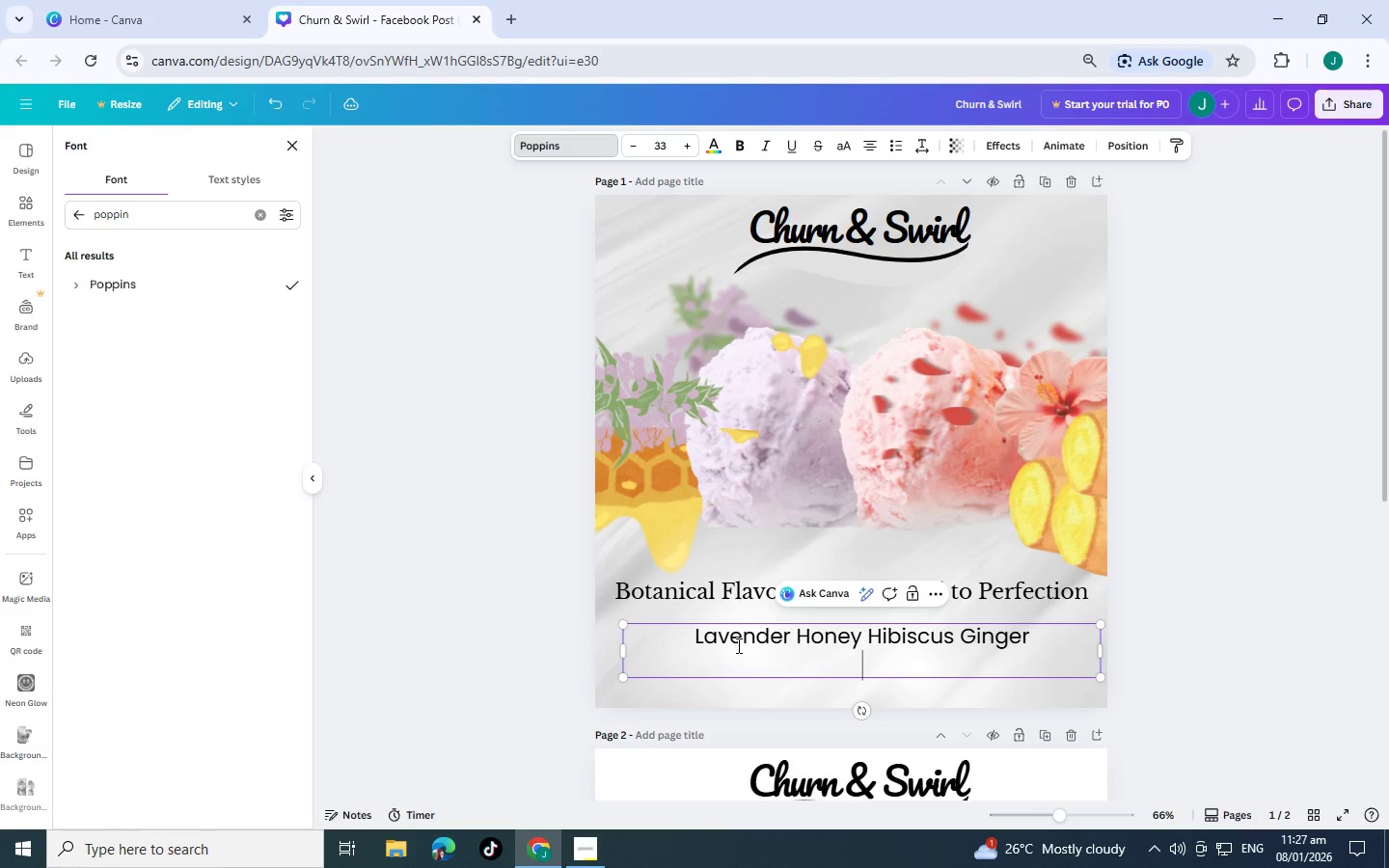 
type(Samll0)
key(Backspace)
key(Backspace)
key(Backspace)
key(Backspace)
key(Backspace)
type(mall0)
key(Backspace)
type(-0)
key(Backspace)
type(batch. Naturaa)
key(Backspace)
type(lly I)
key(Backspace)
type(inspired)
 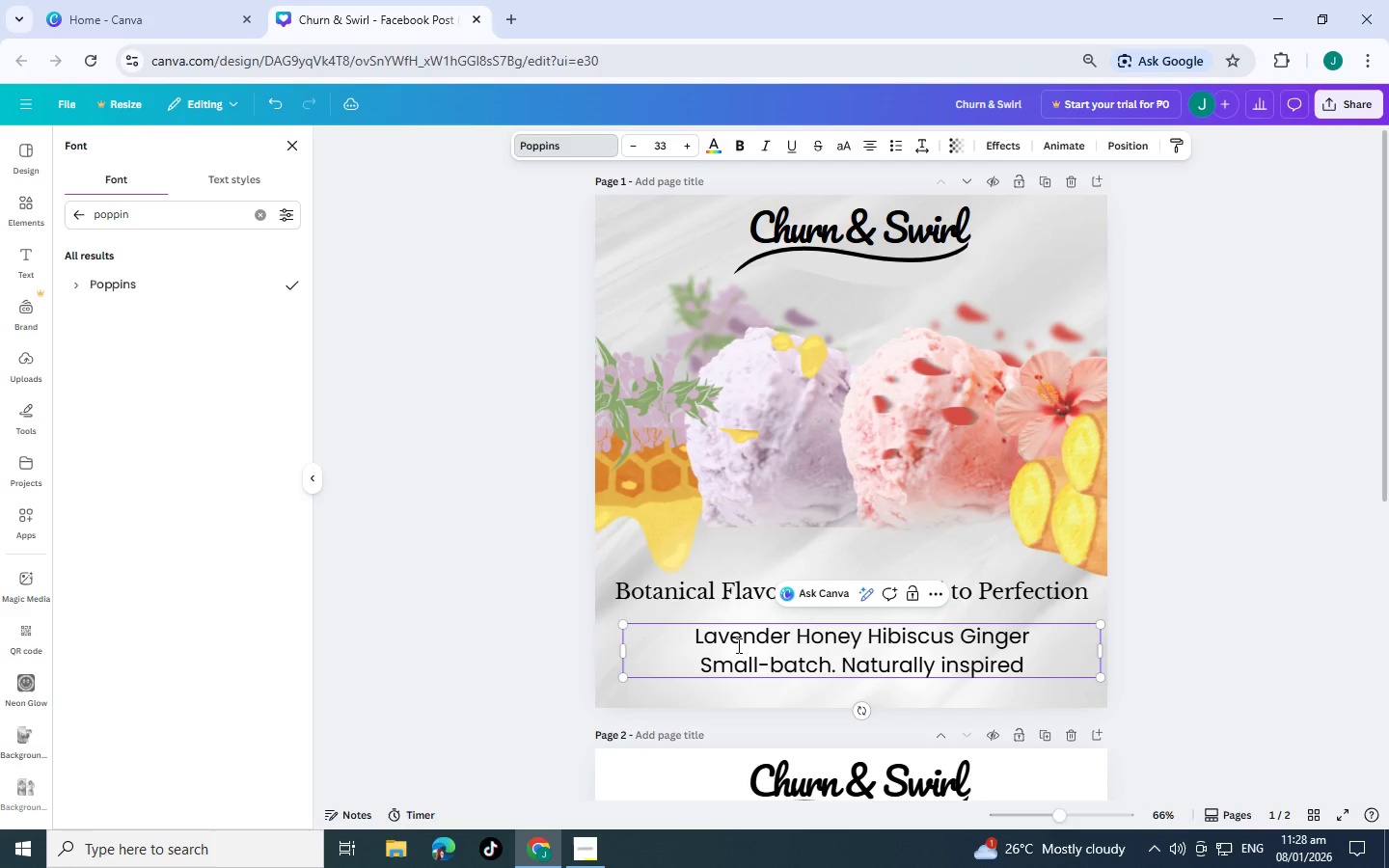 
left_click_drag(start_coordinate=[1104, 624], to_coordinate=[1003, 655])
 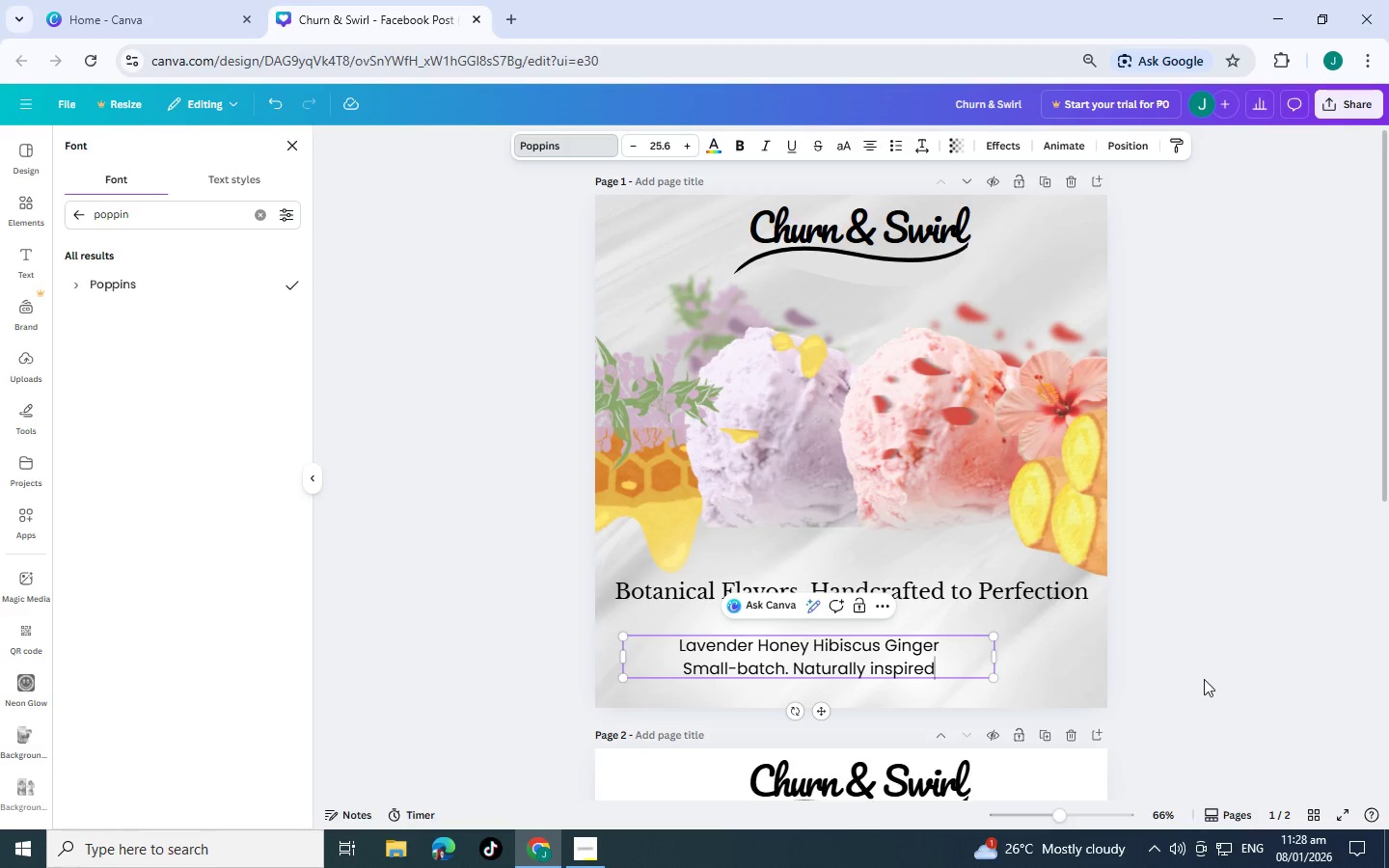 
left_click([1226, 676])
 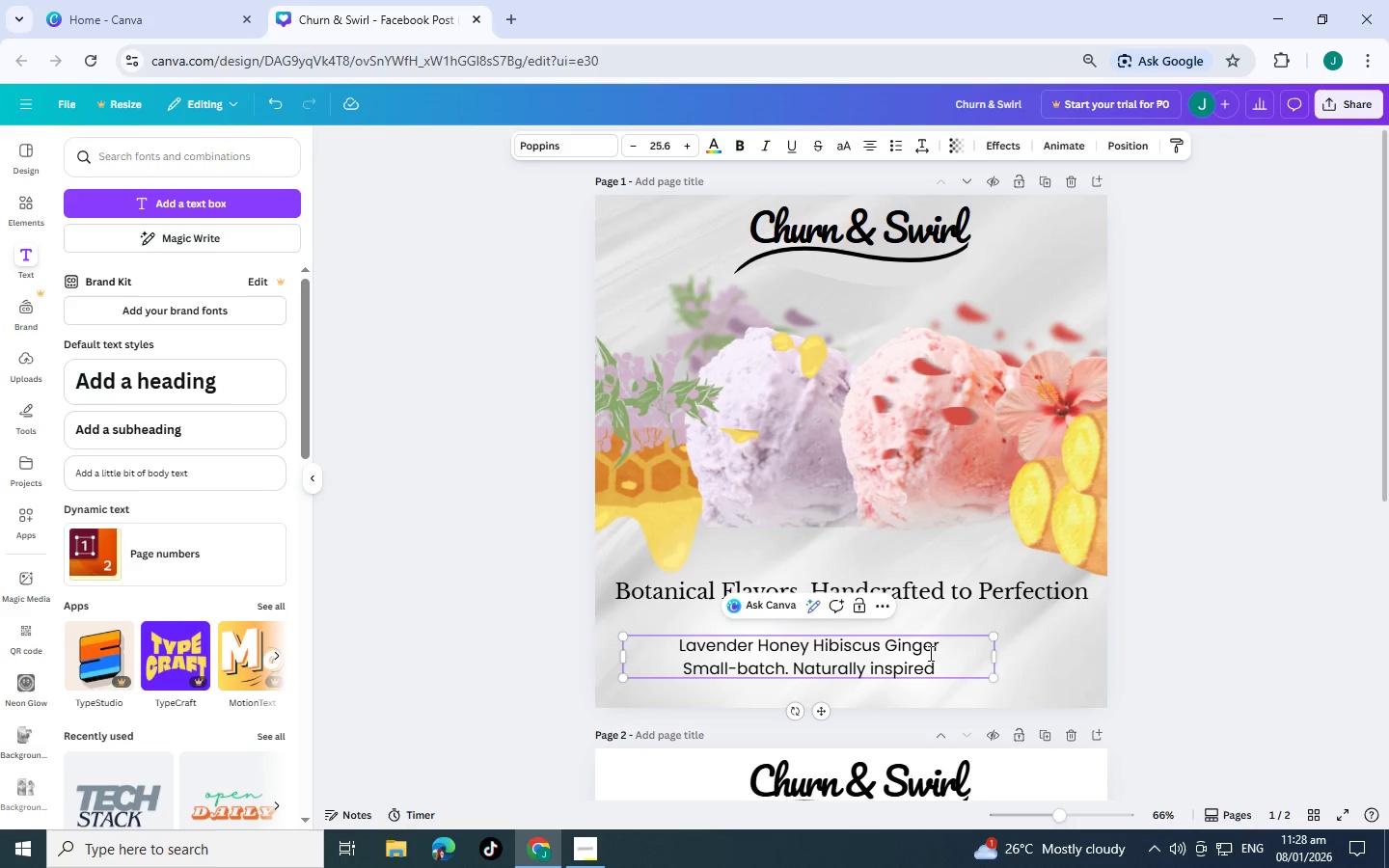 
left_click([1130, 652])
 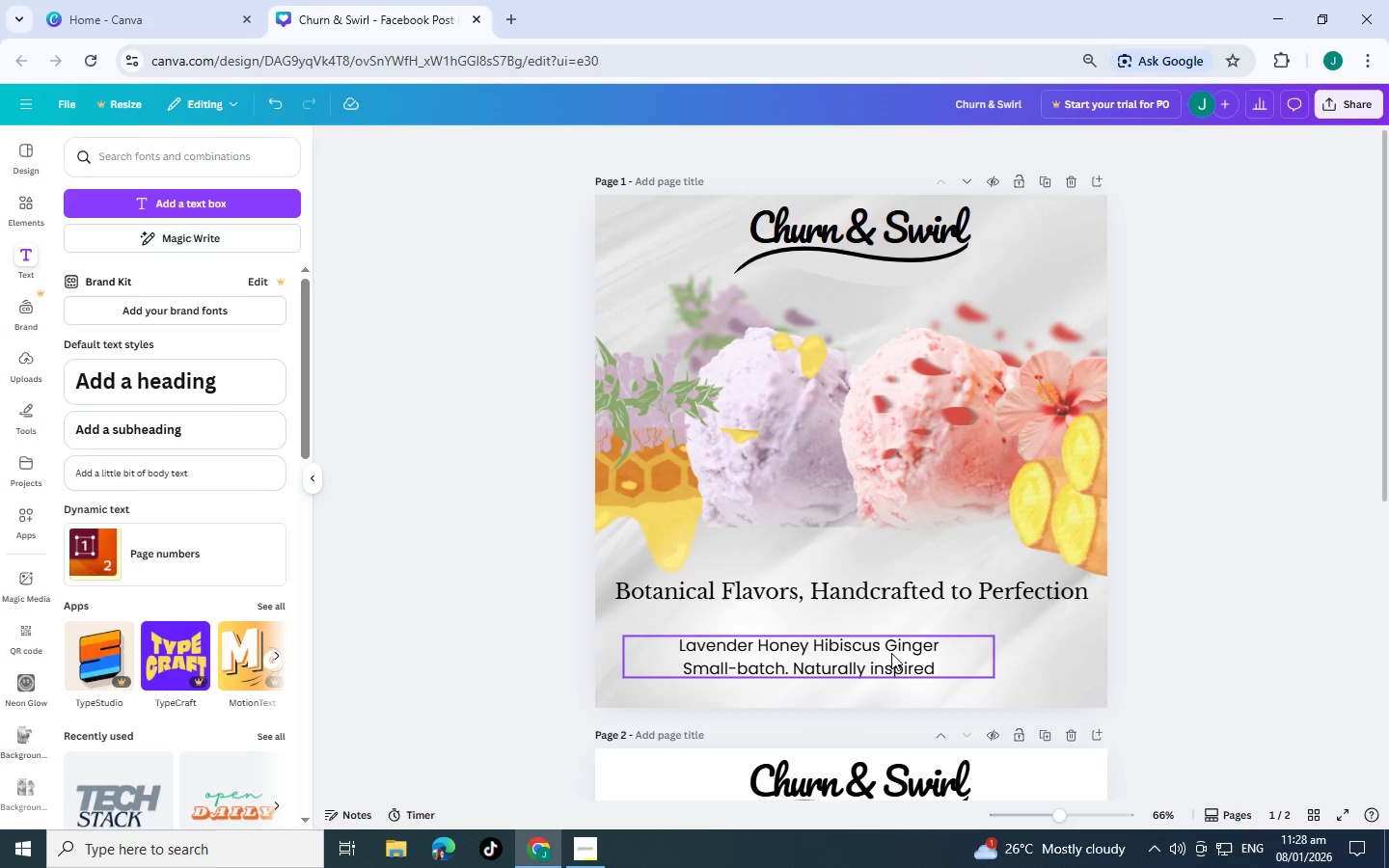 
left_click_drag(start_coordinate=[892, 654], to_coordinate=[950, 651])
 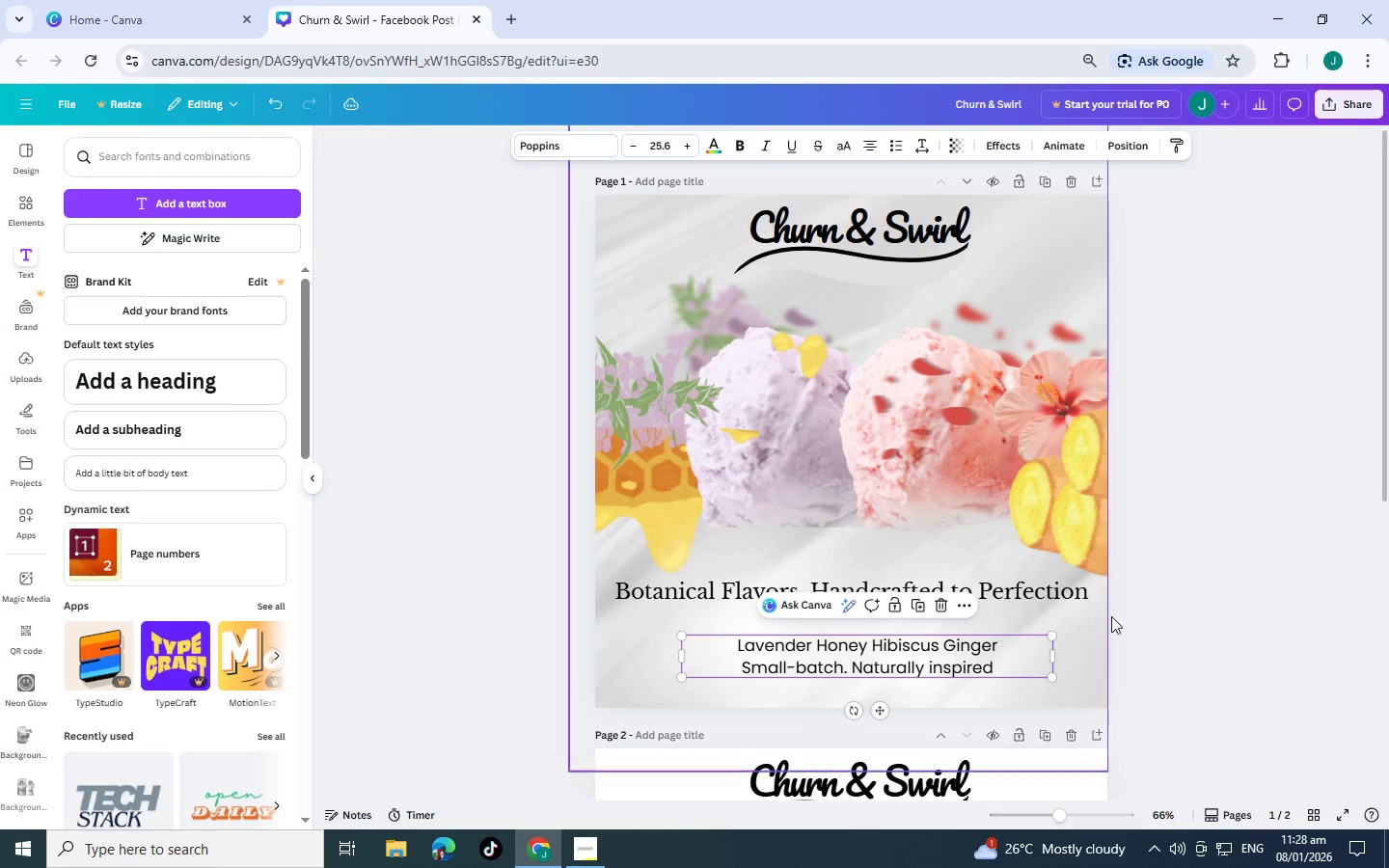 
left_click([1130, 614])
 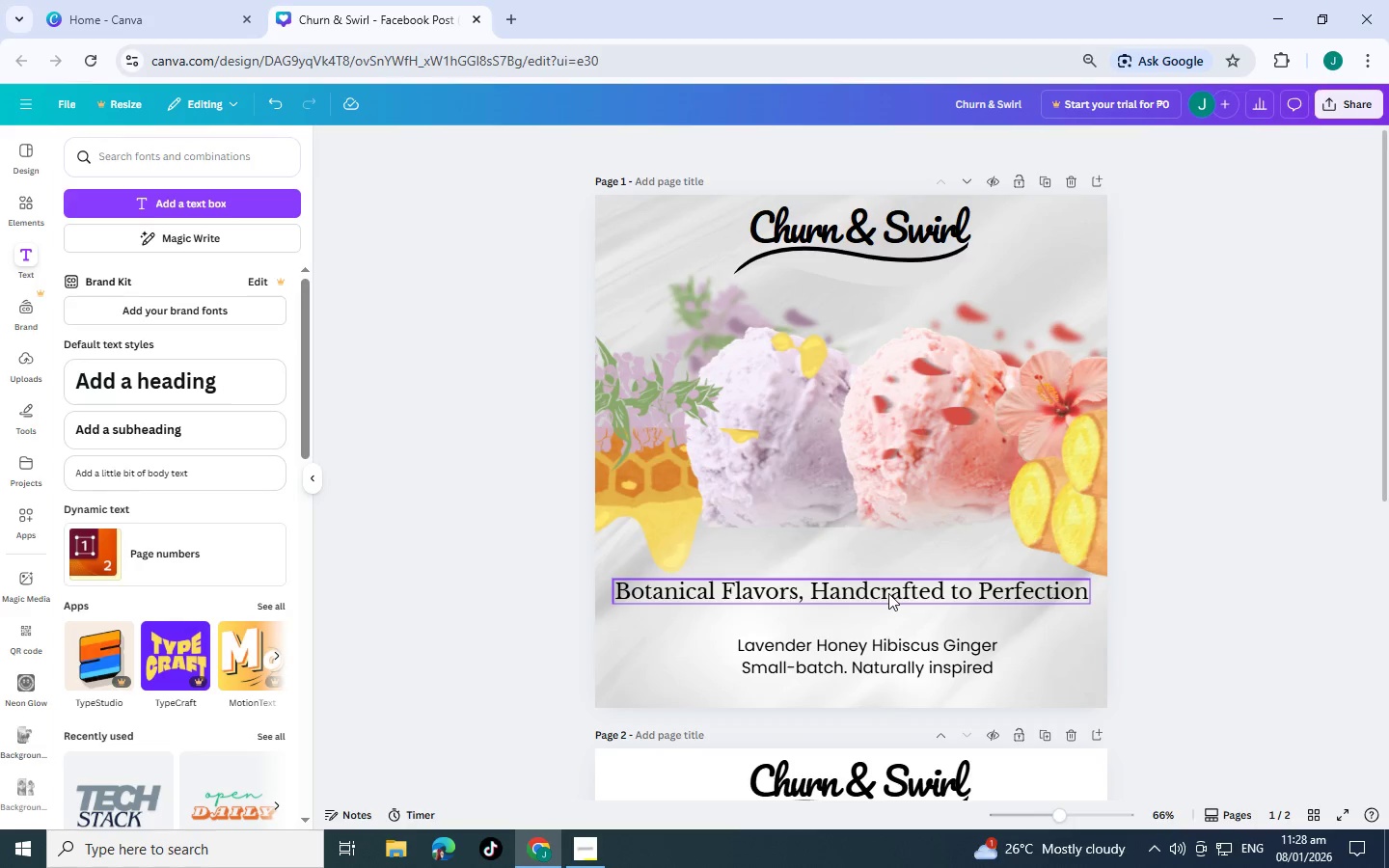 
left_click_drag(start_coordinate=[888, 593], to_coordinate=[885, 600])
 